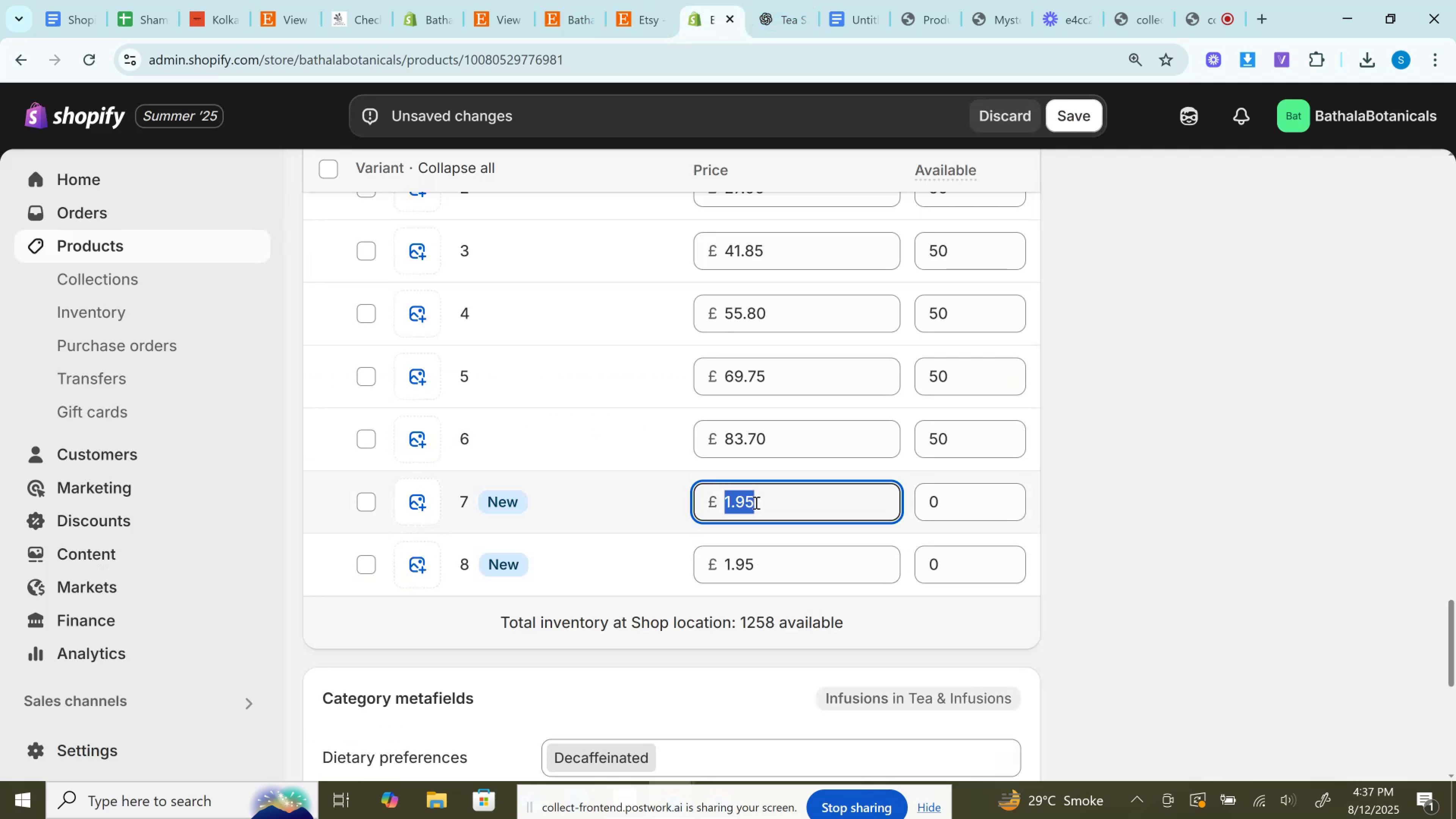 
left_click([755, 502])
 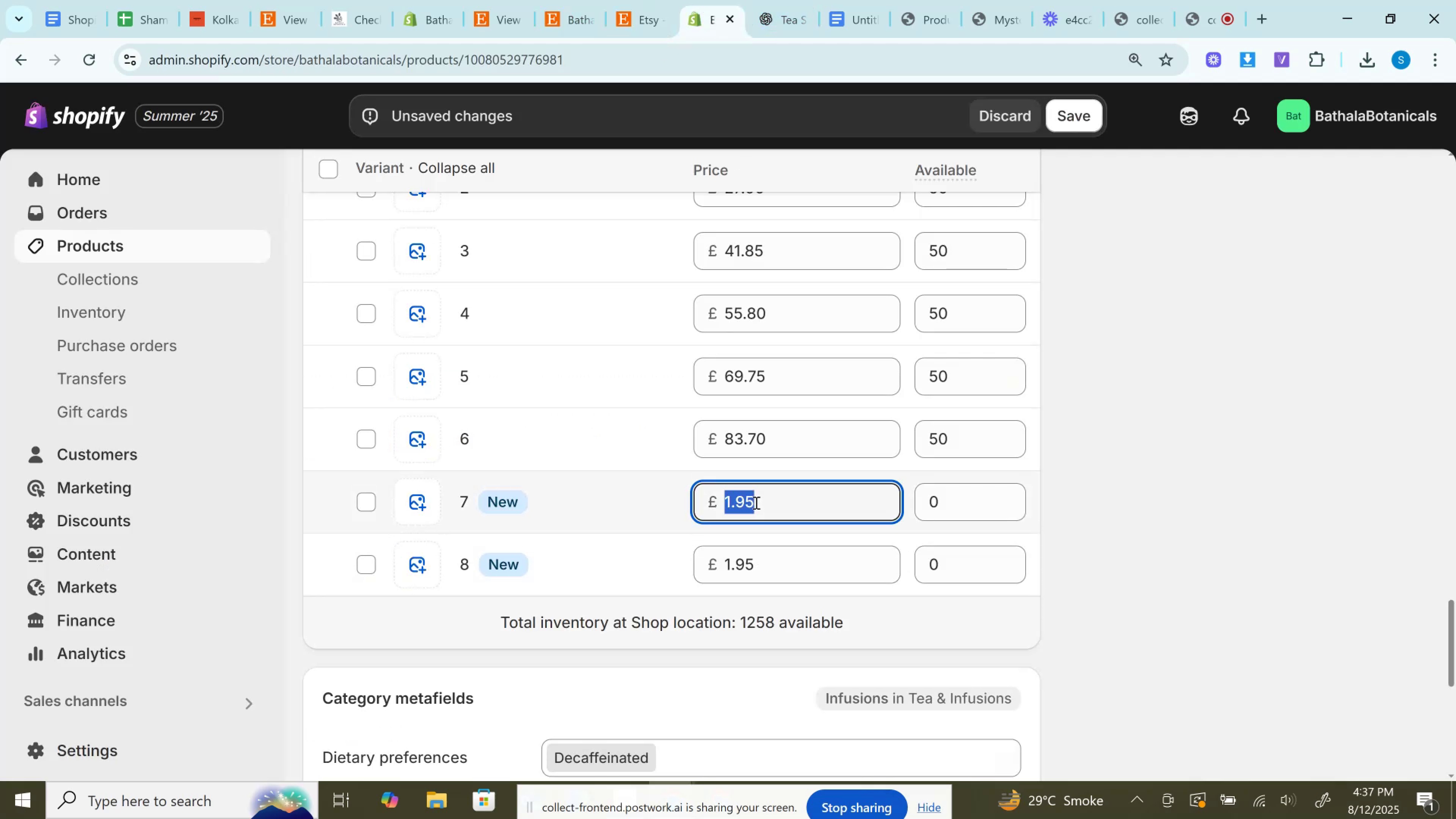 
key(Control+ControlLeft)
 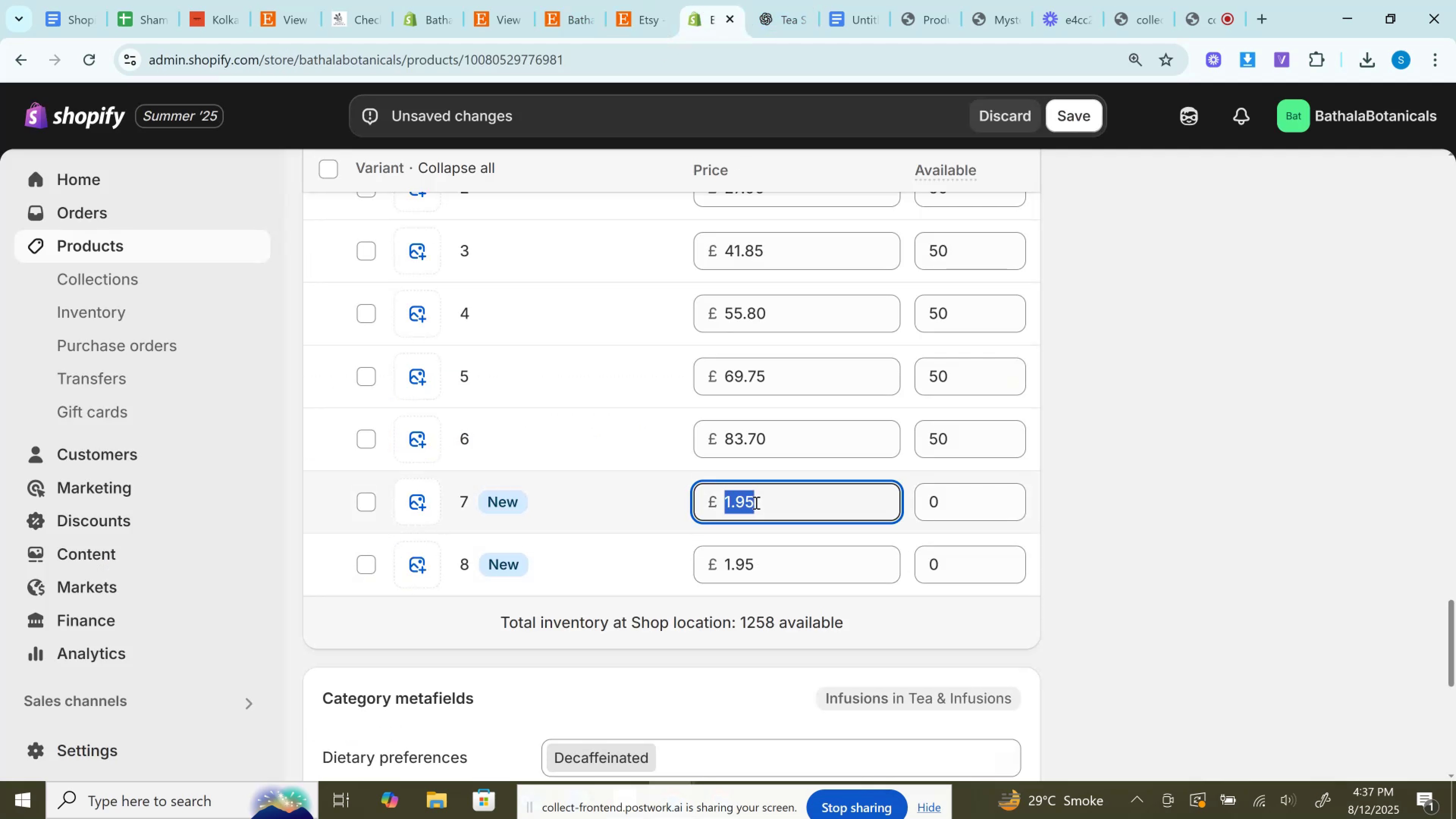 
hold_key(key=ControlLeft, duration=0.47)
 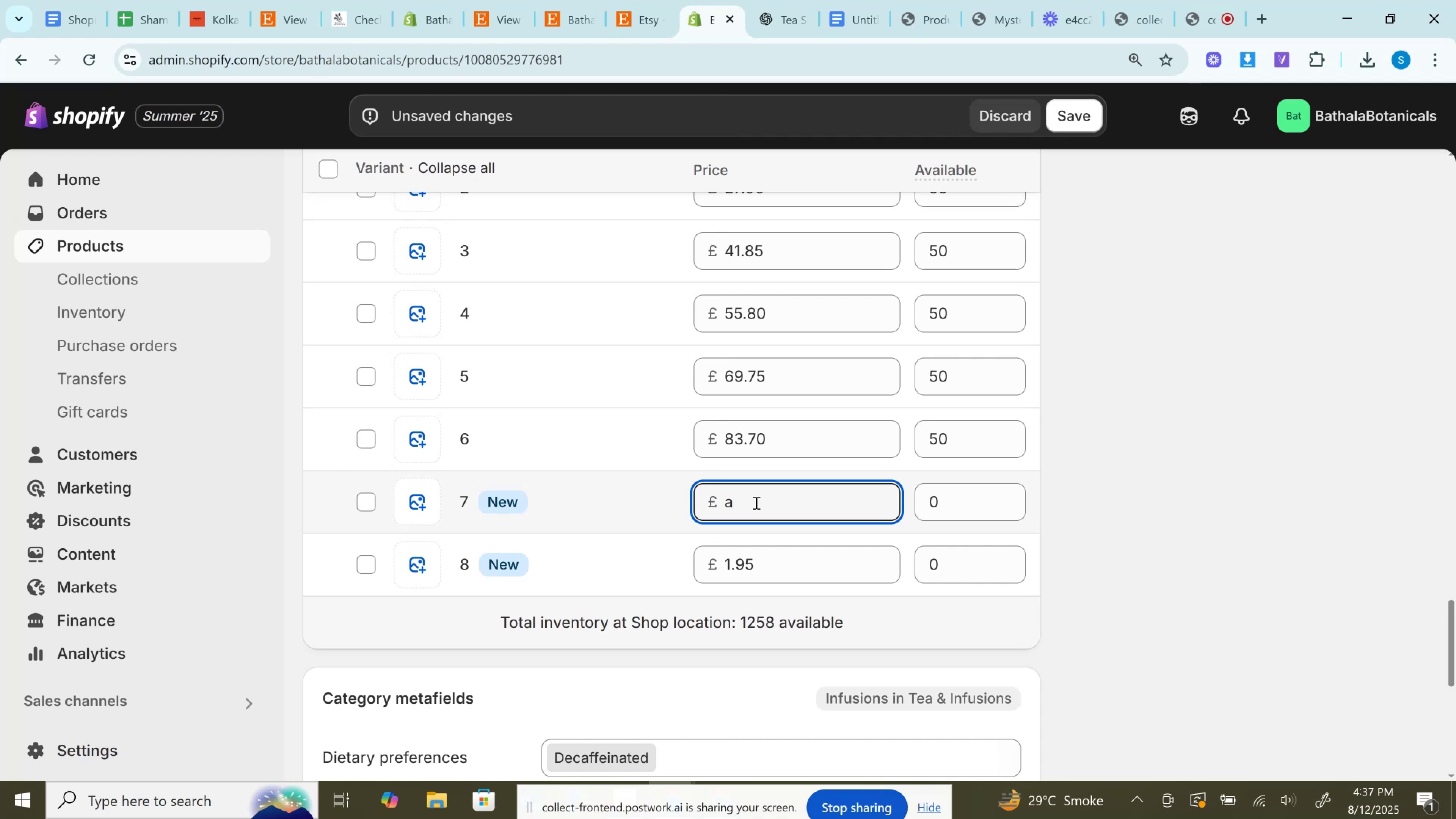 
key(Control+A)
 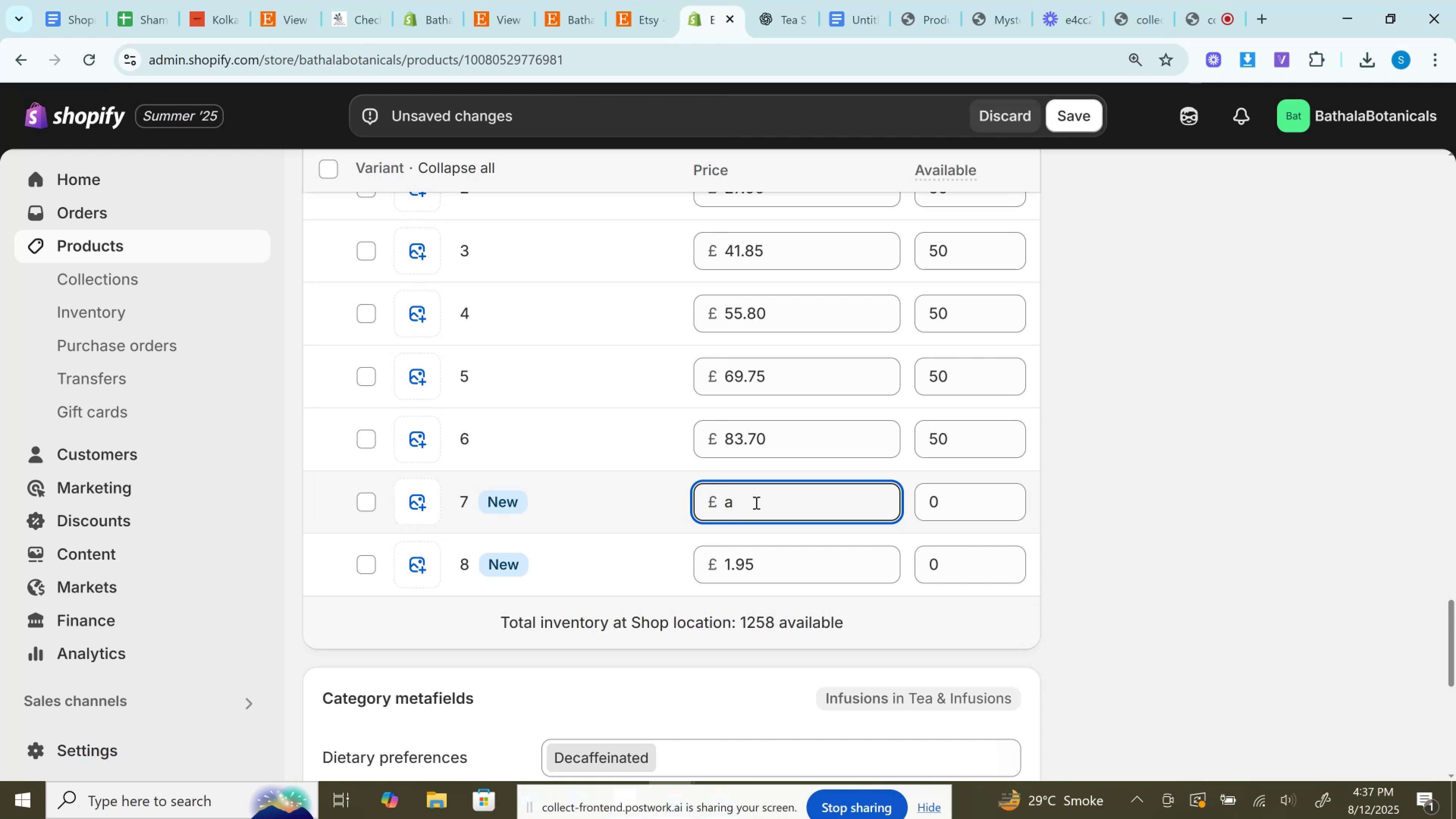 
key(Control+V)
 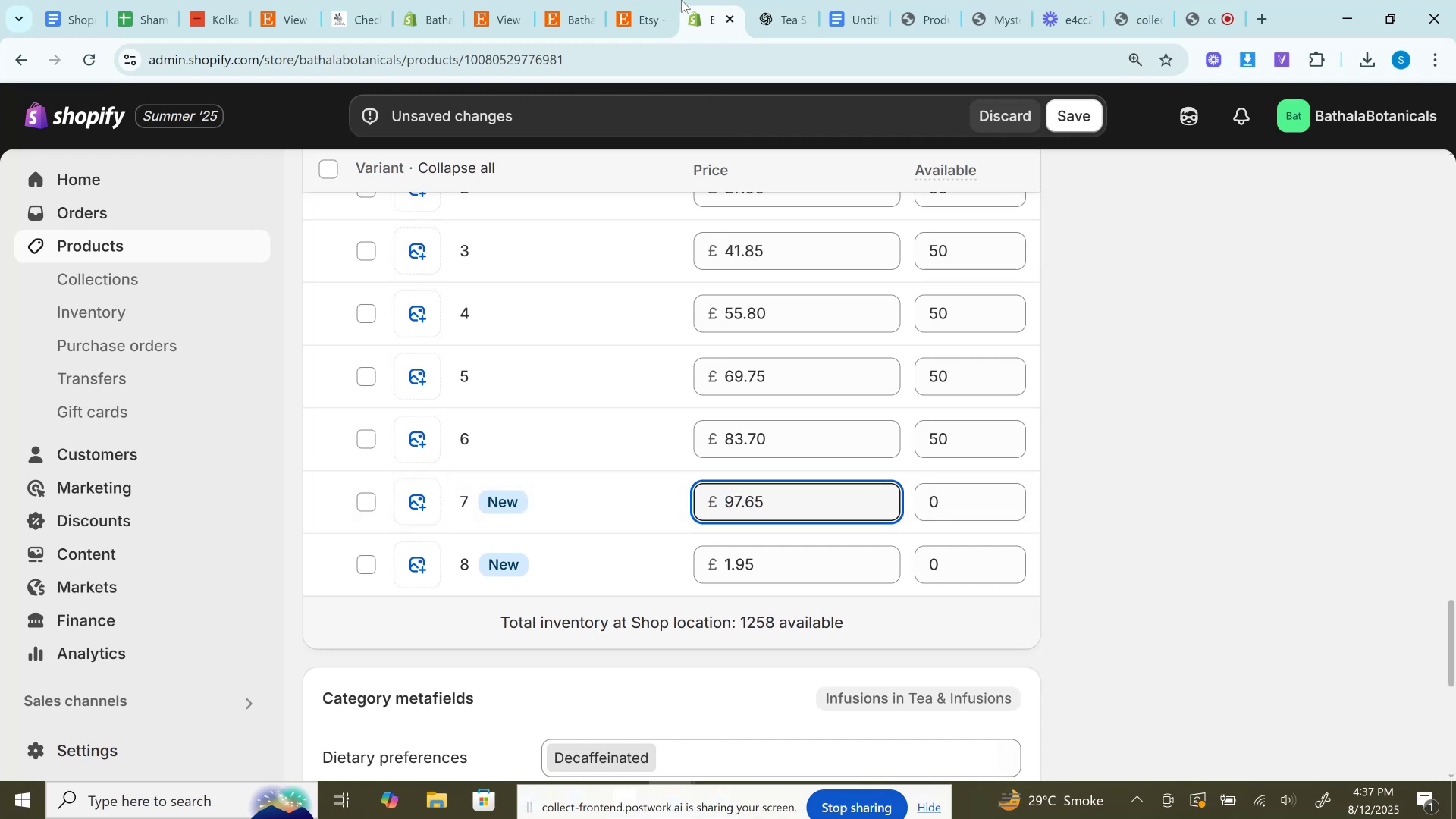 
left_click([662, 0])
 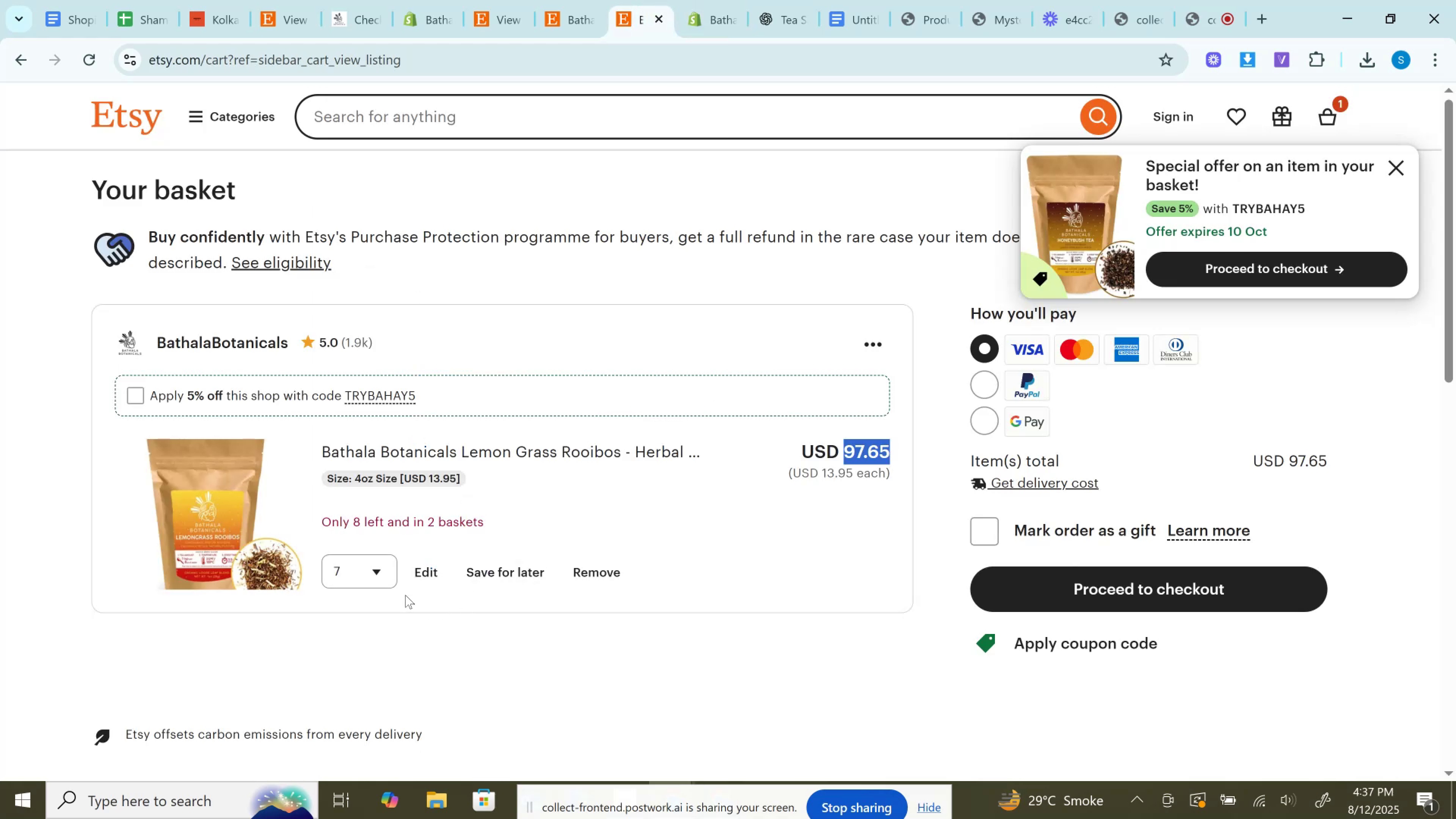 
left_click_drag(start_coordinate=[370, 570], to_coordinate=[368, 572])
 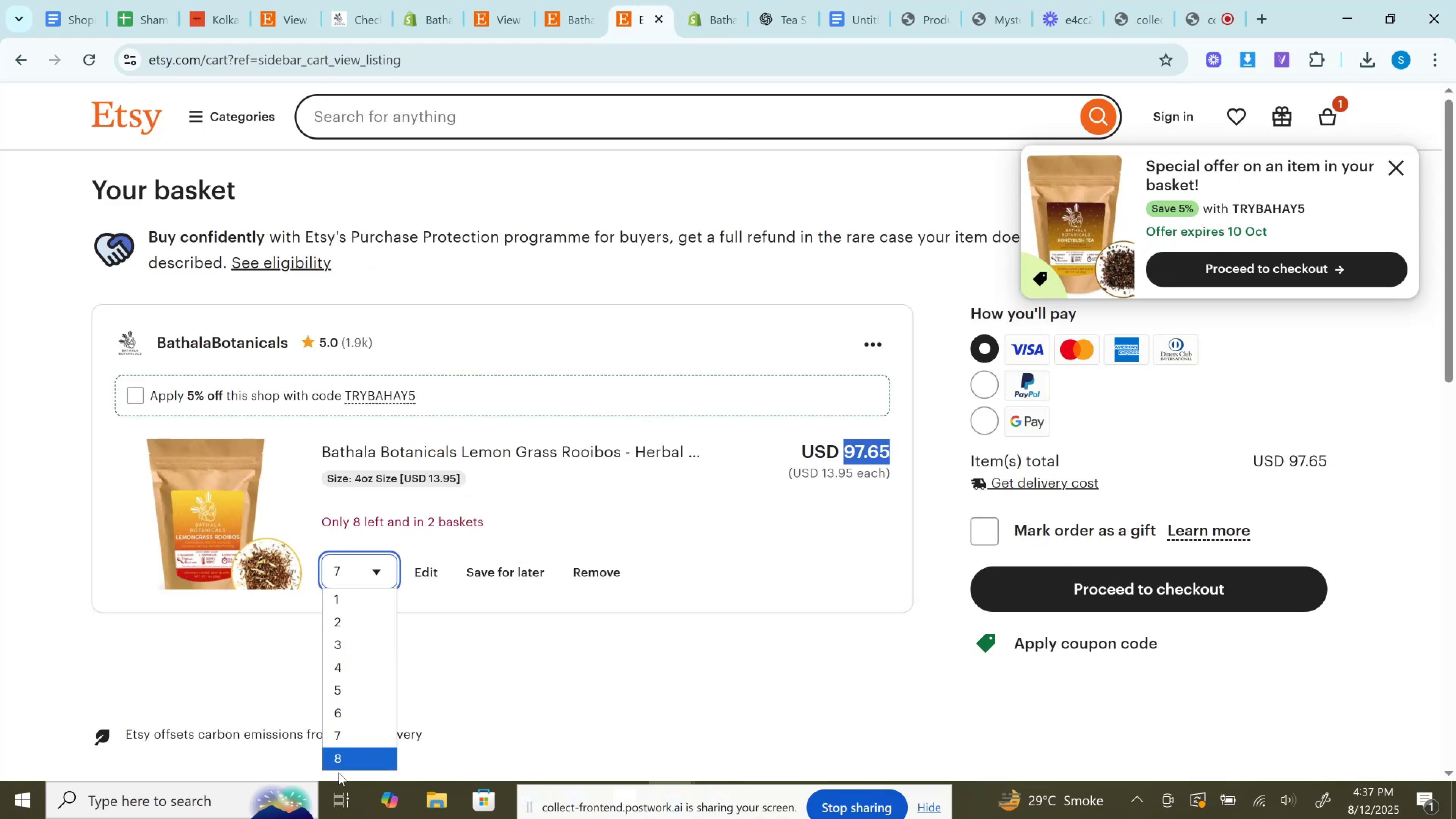 
left_click_drag(start_coordinate=[336, 755], to_coordinate=[357, 743])
 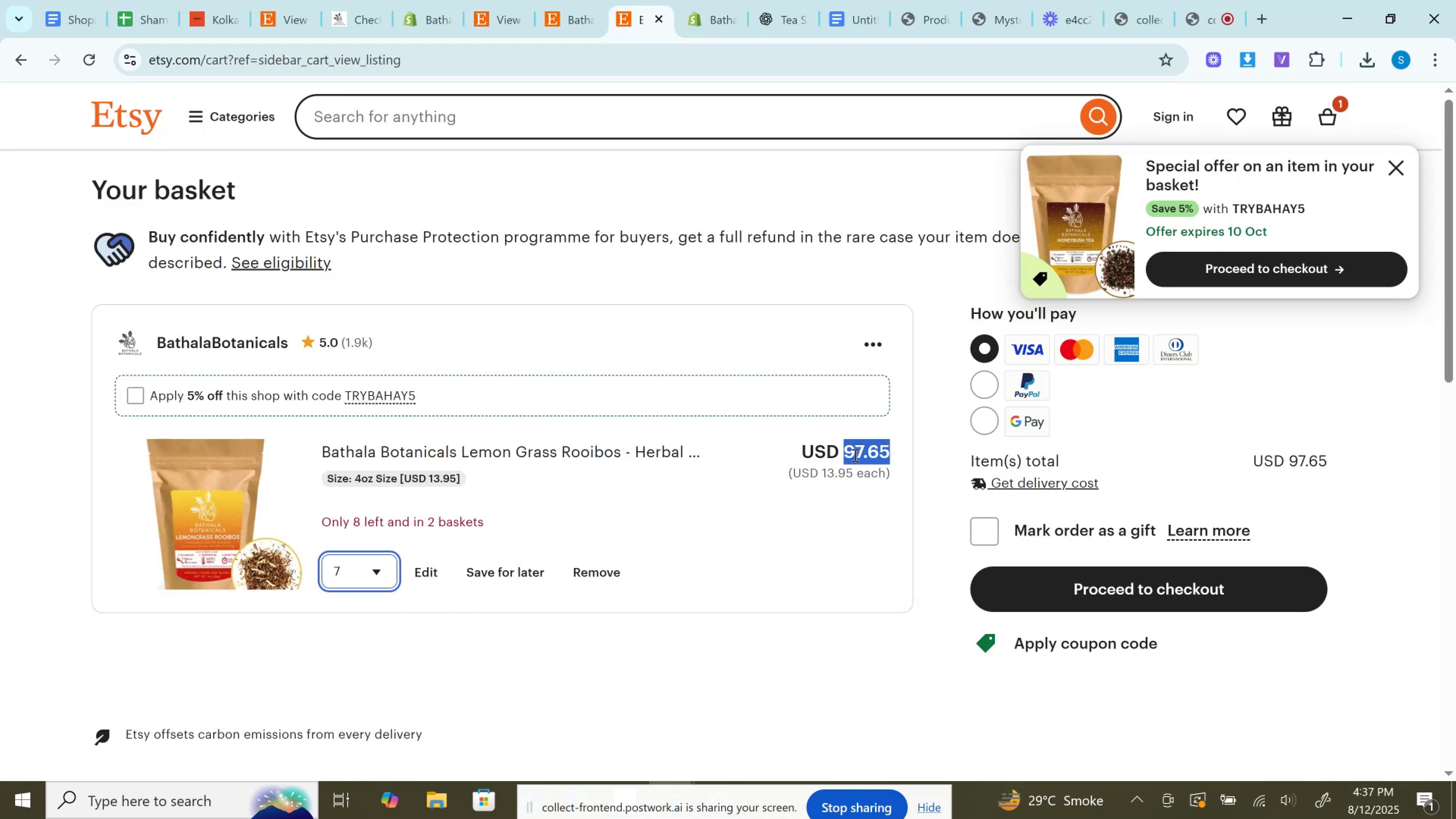 
double_click([854, 455])
 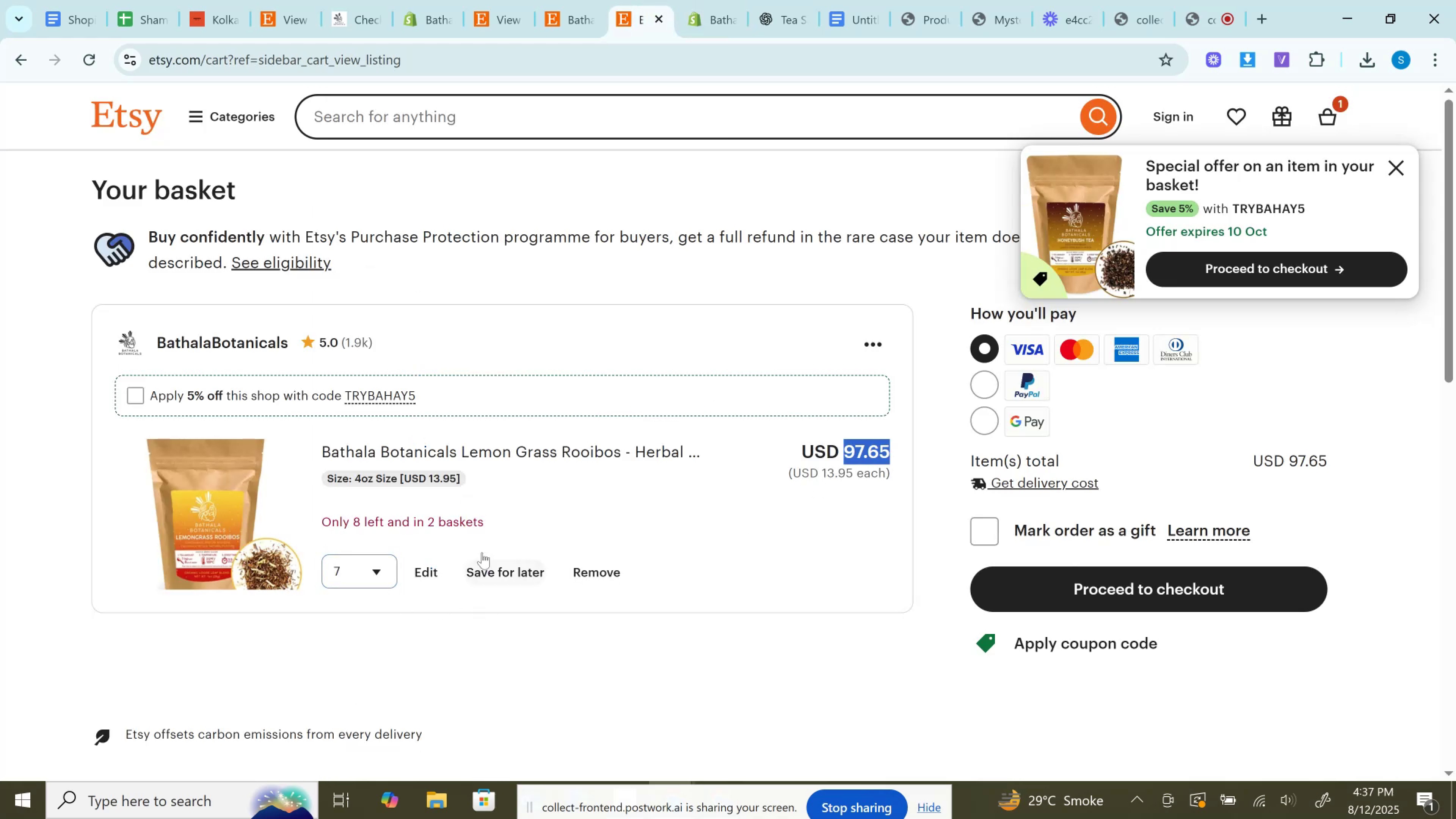 
left_click_drag(start_coordinate=[350, 581], to_coordinate=[346, 593])
 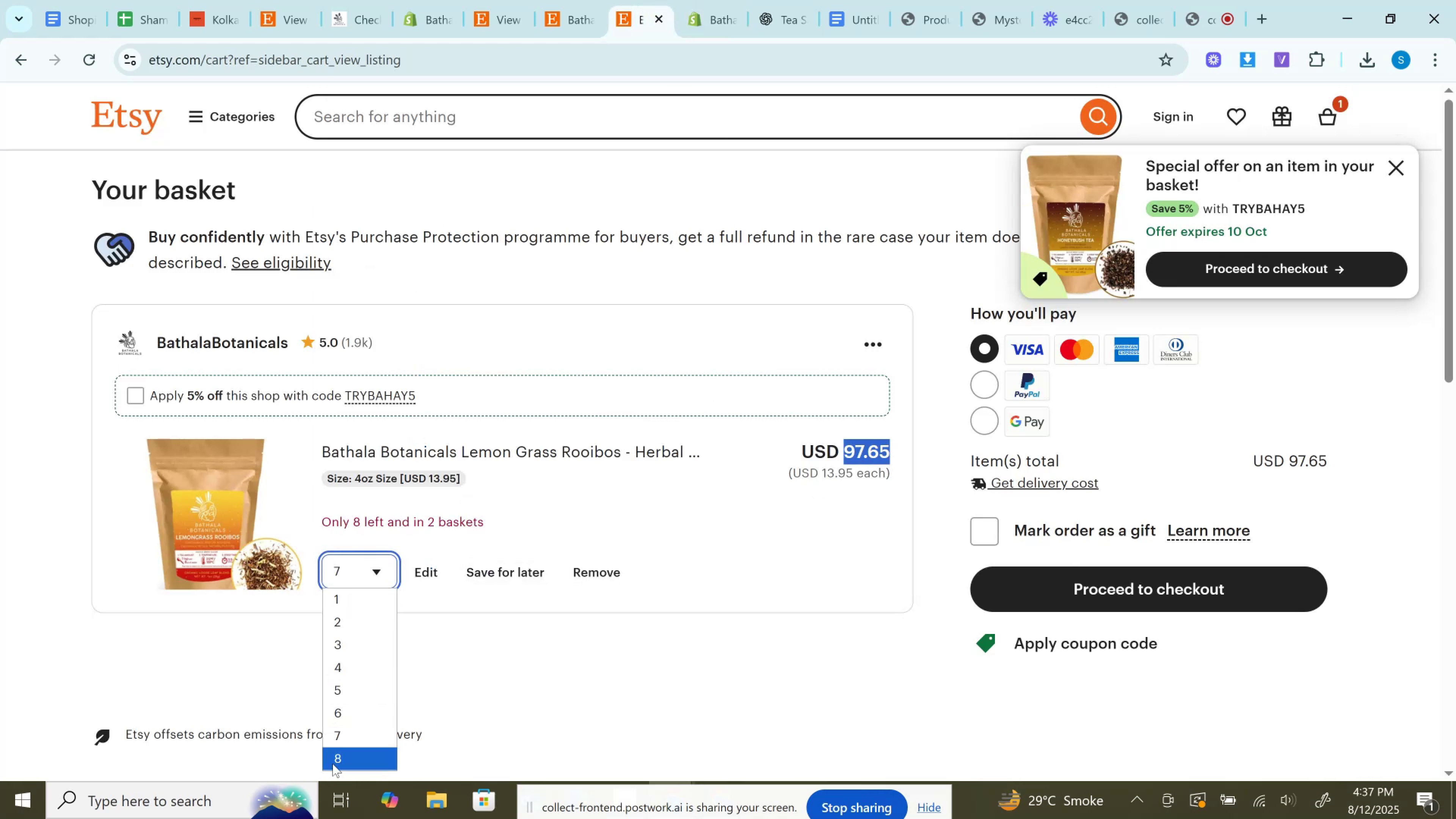 
left_click([333, 761])
 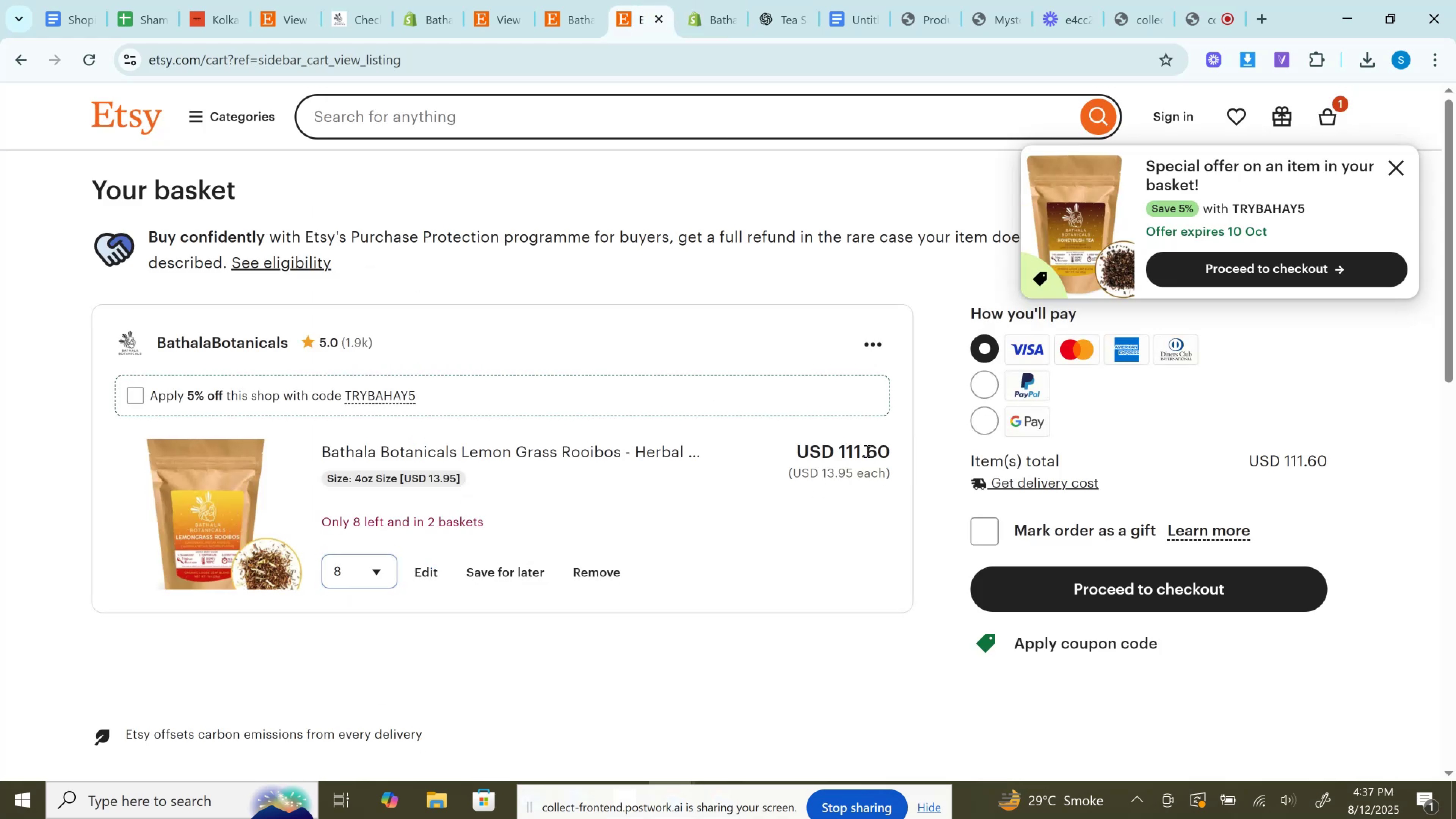 
double_click([866, 451])
 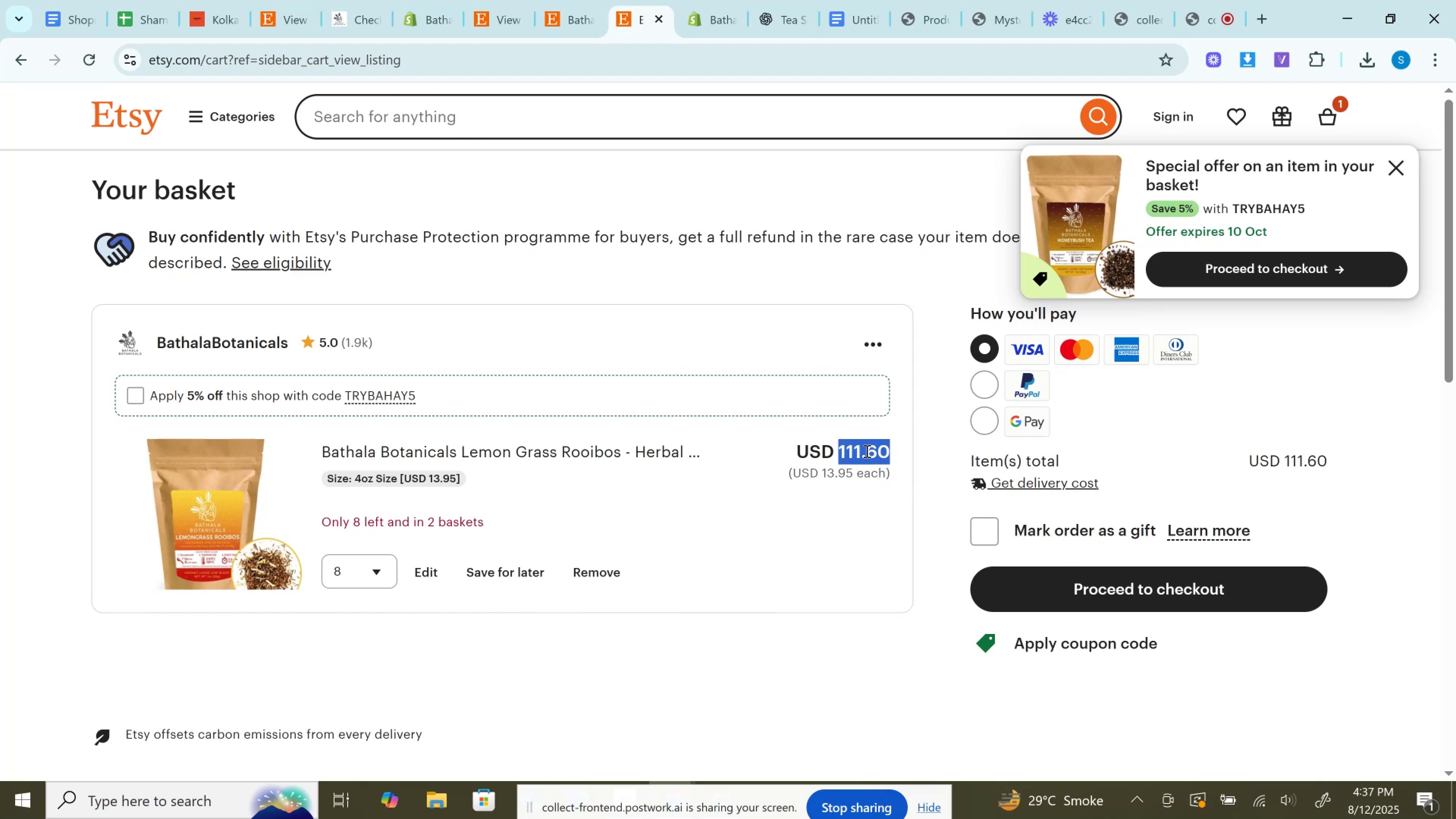 
key(Control+C)
 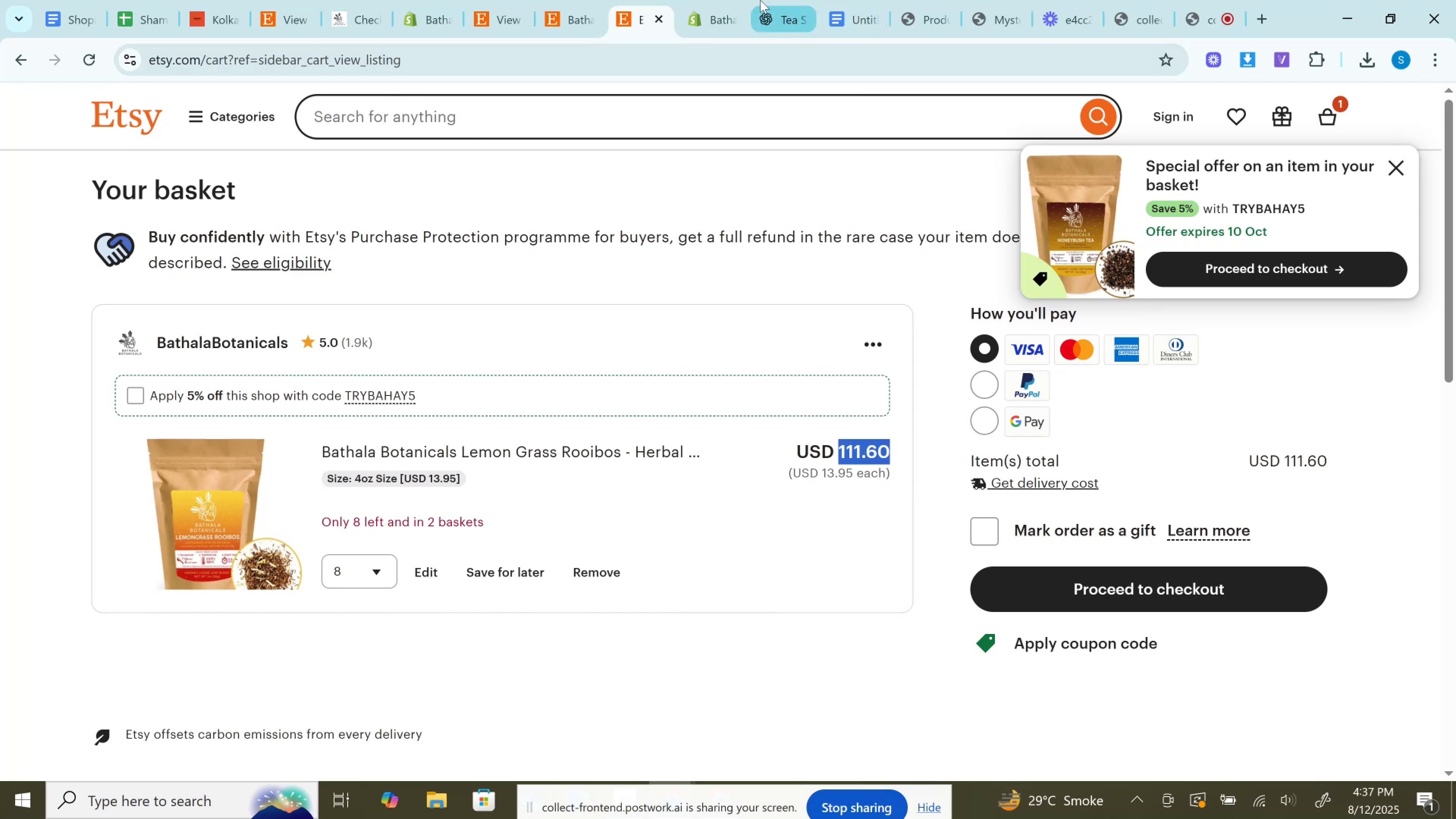 
left_click([714, 0])
 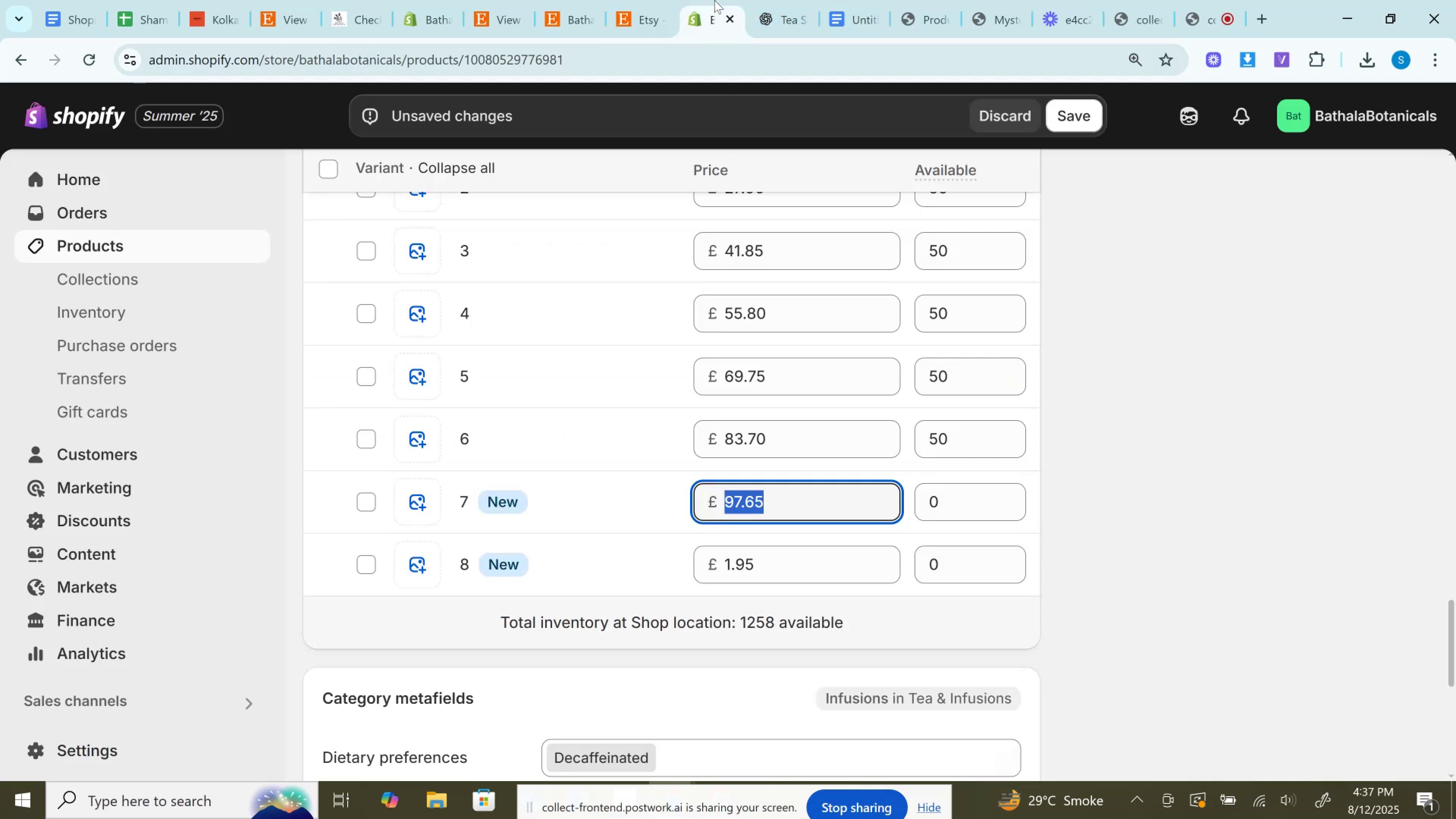 
wait(5.56)
 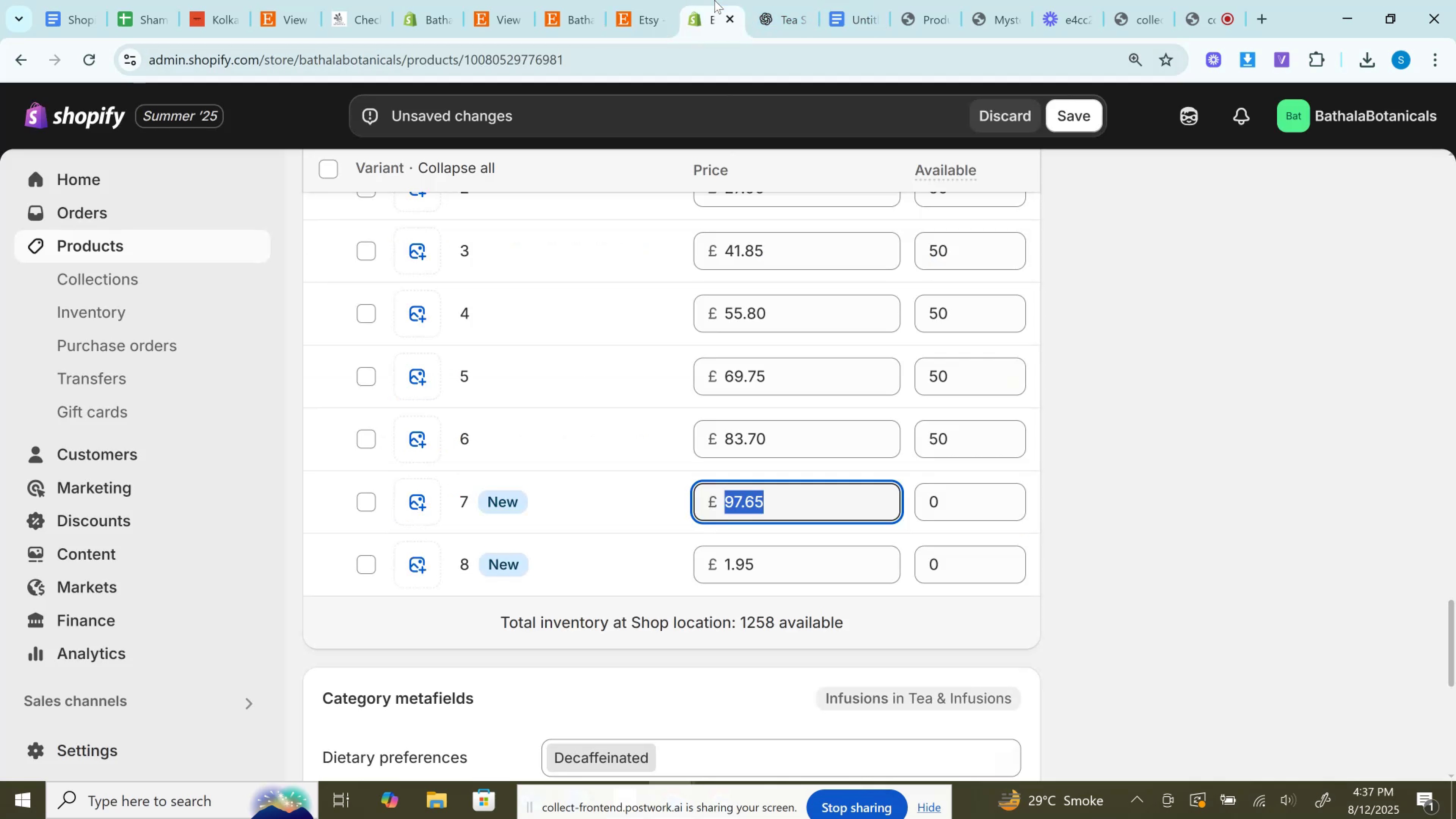 
left_click([764, 552])
 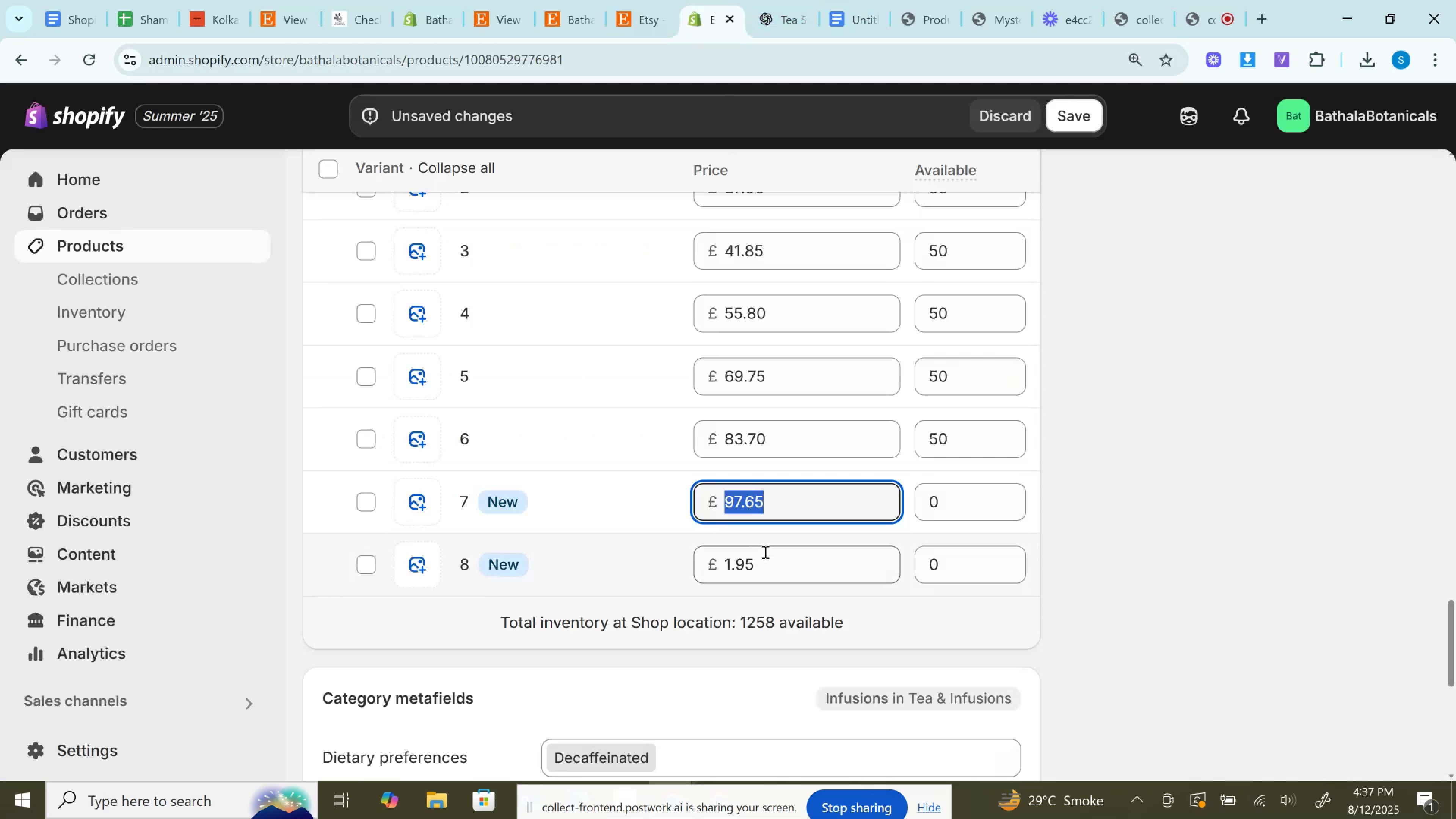 
key(Control+A)
 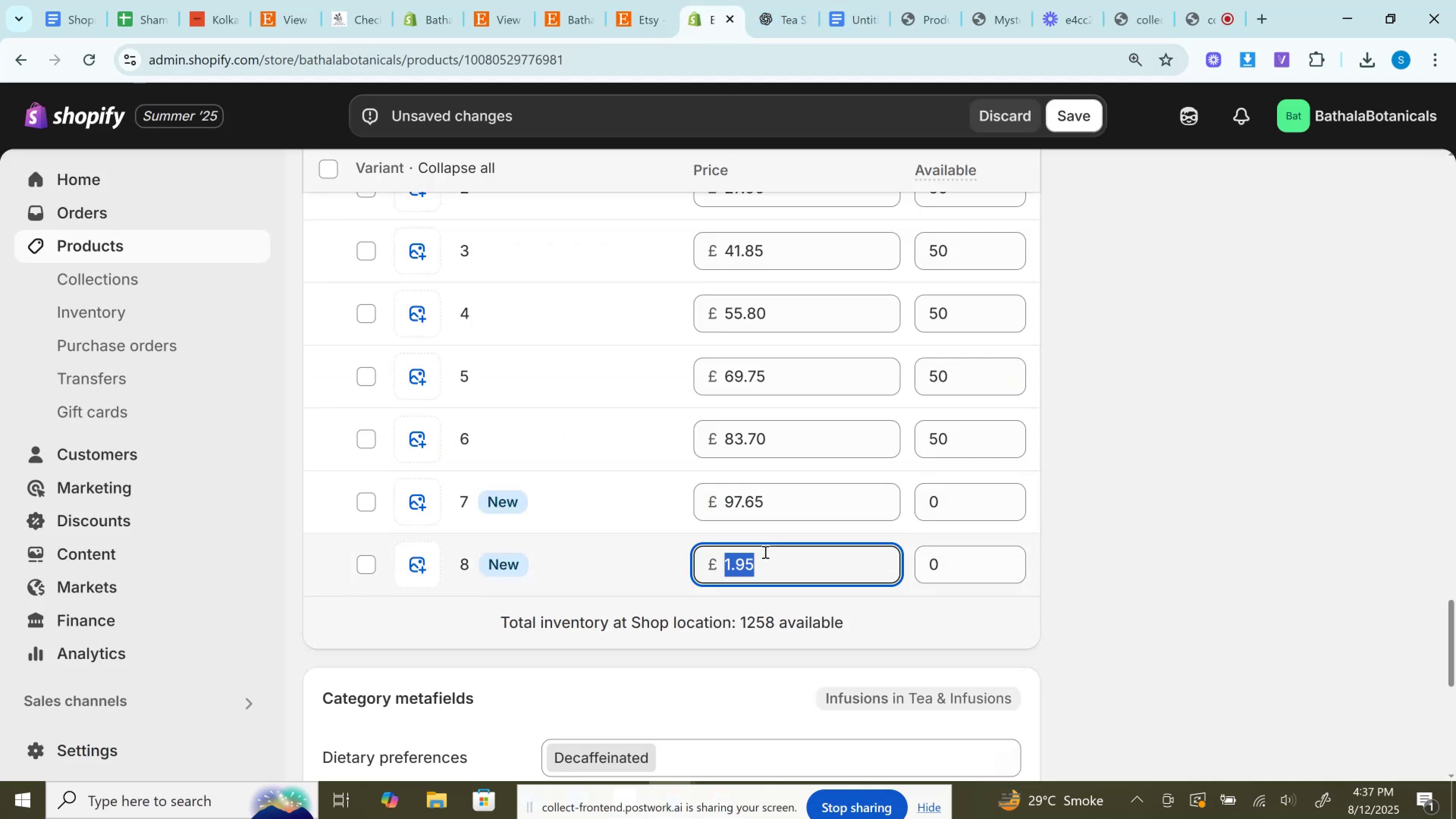 
key(Control+V)
 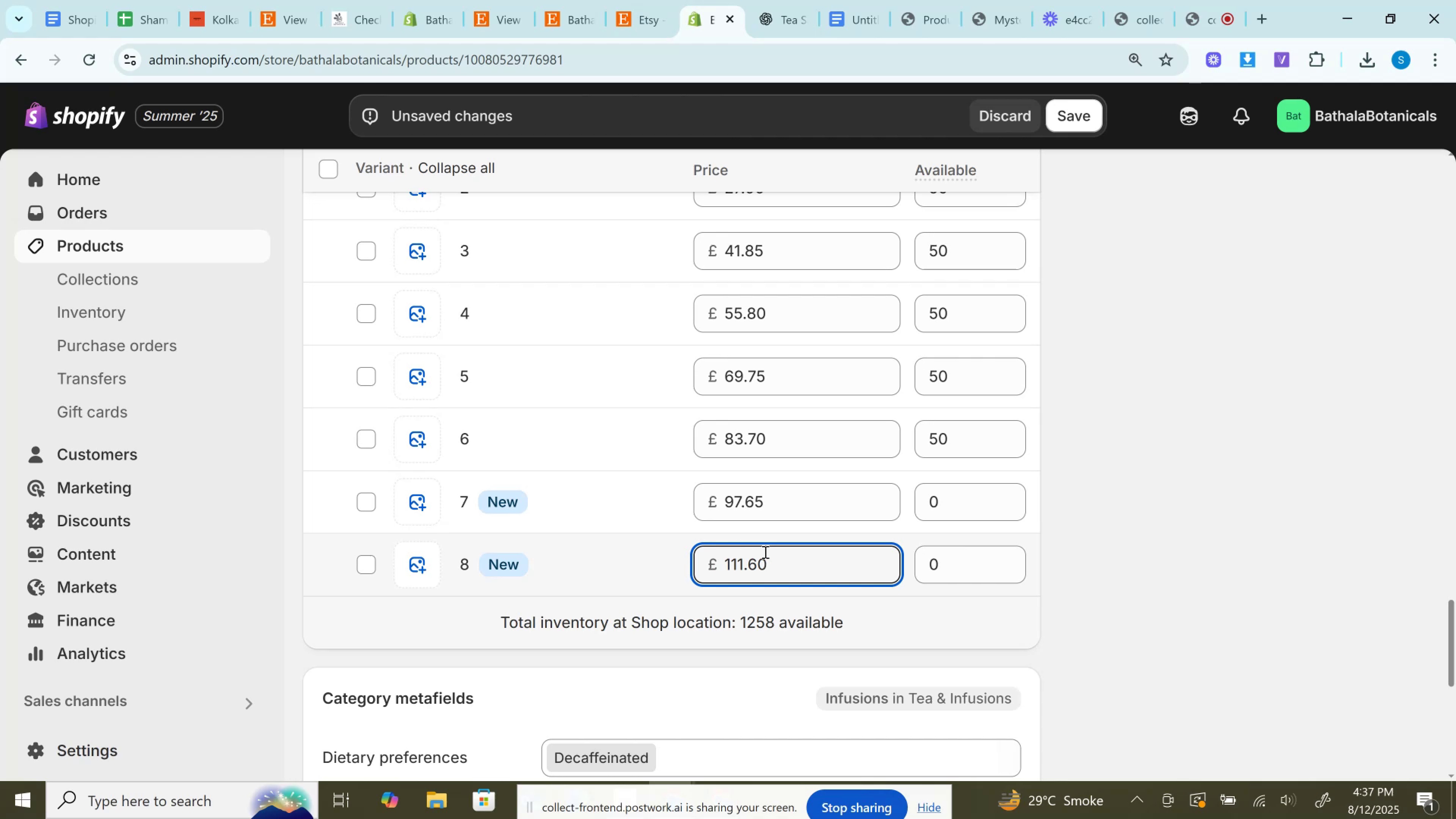 
wait(14.01)
 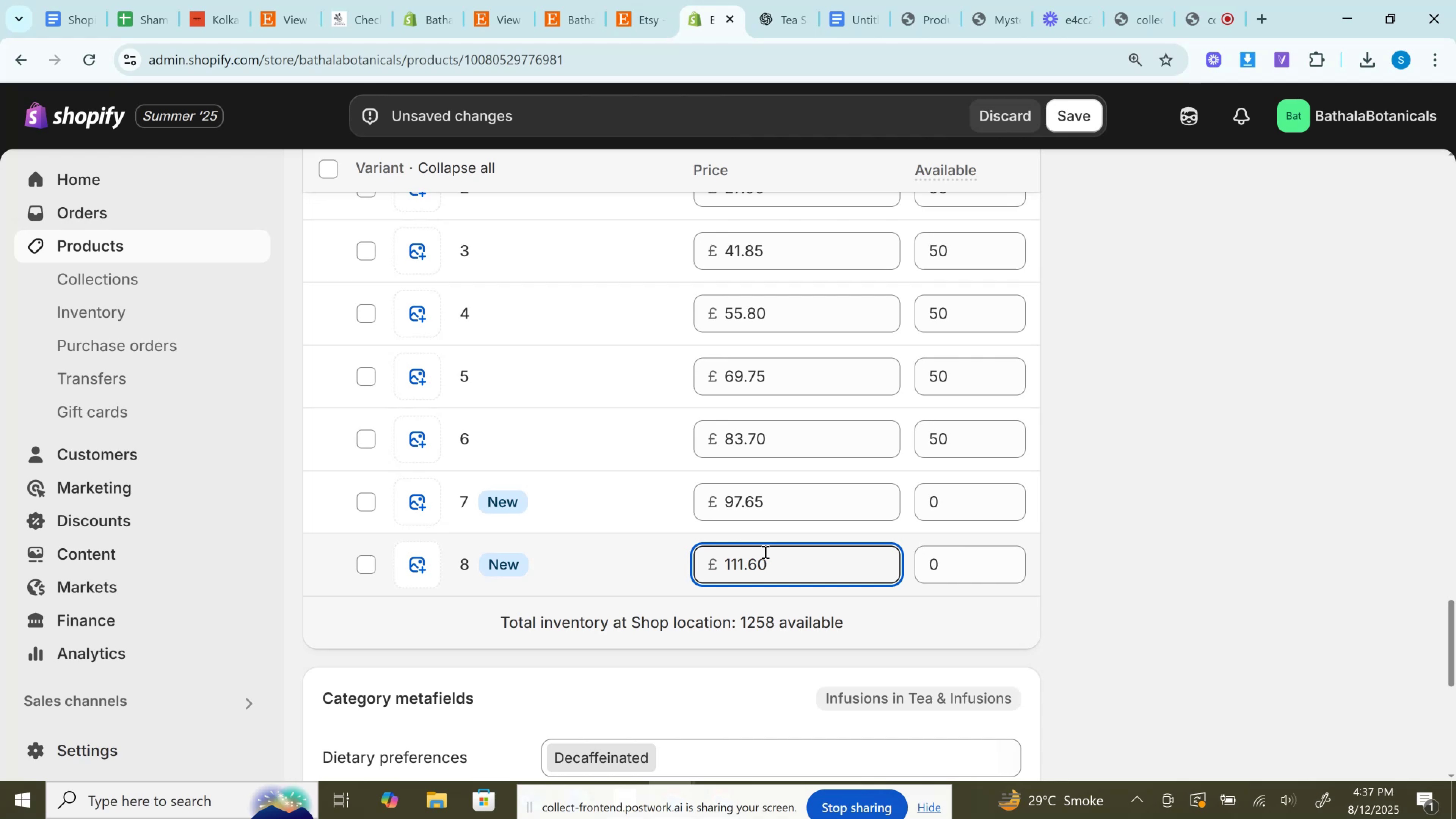 
scroll: coordinate [934, 422], scroll_direction: down, amount: 4.0
 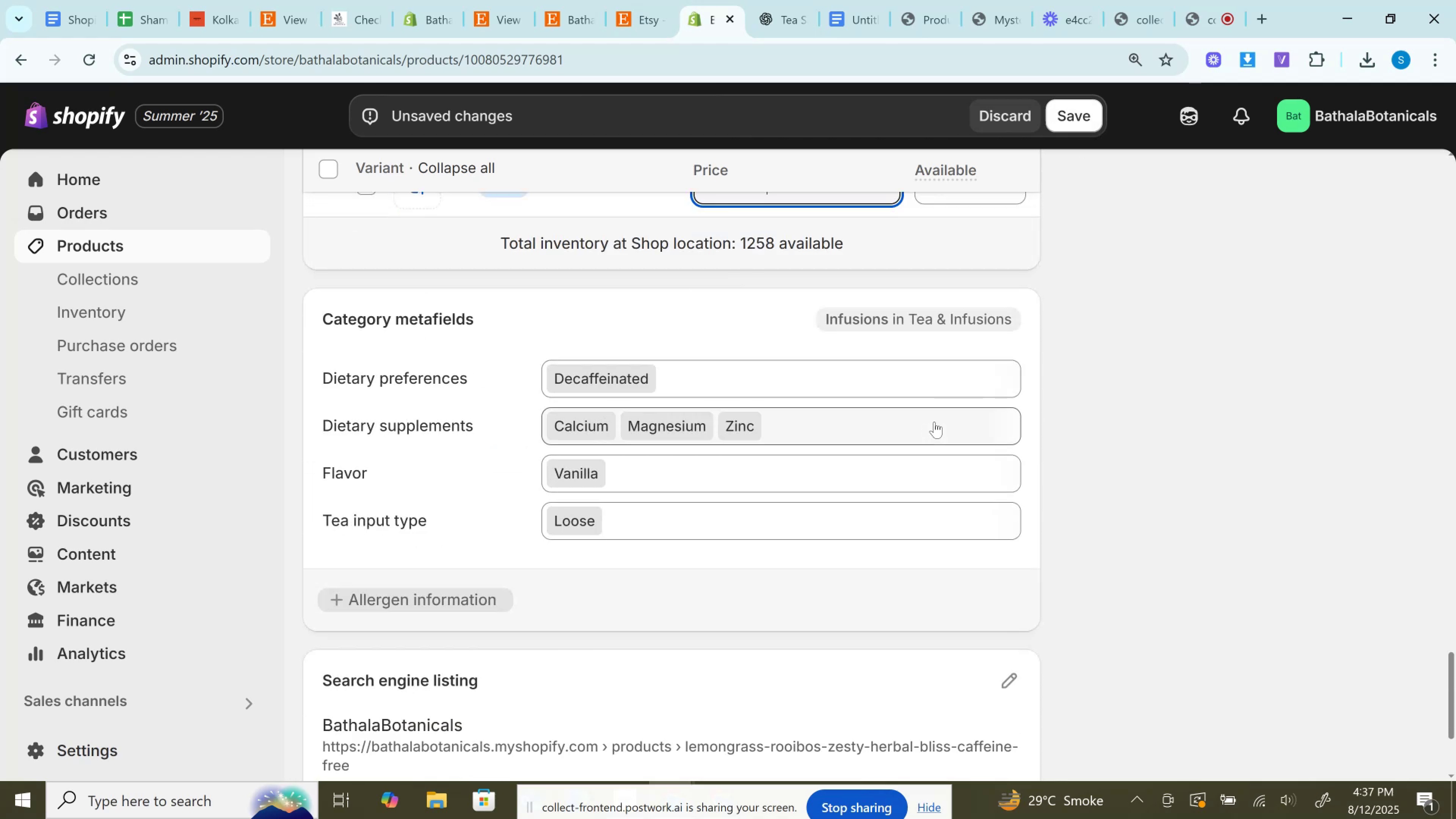 
scroll: coordinate [934, 422], scroll_direction: up, amount: 31.0
 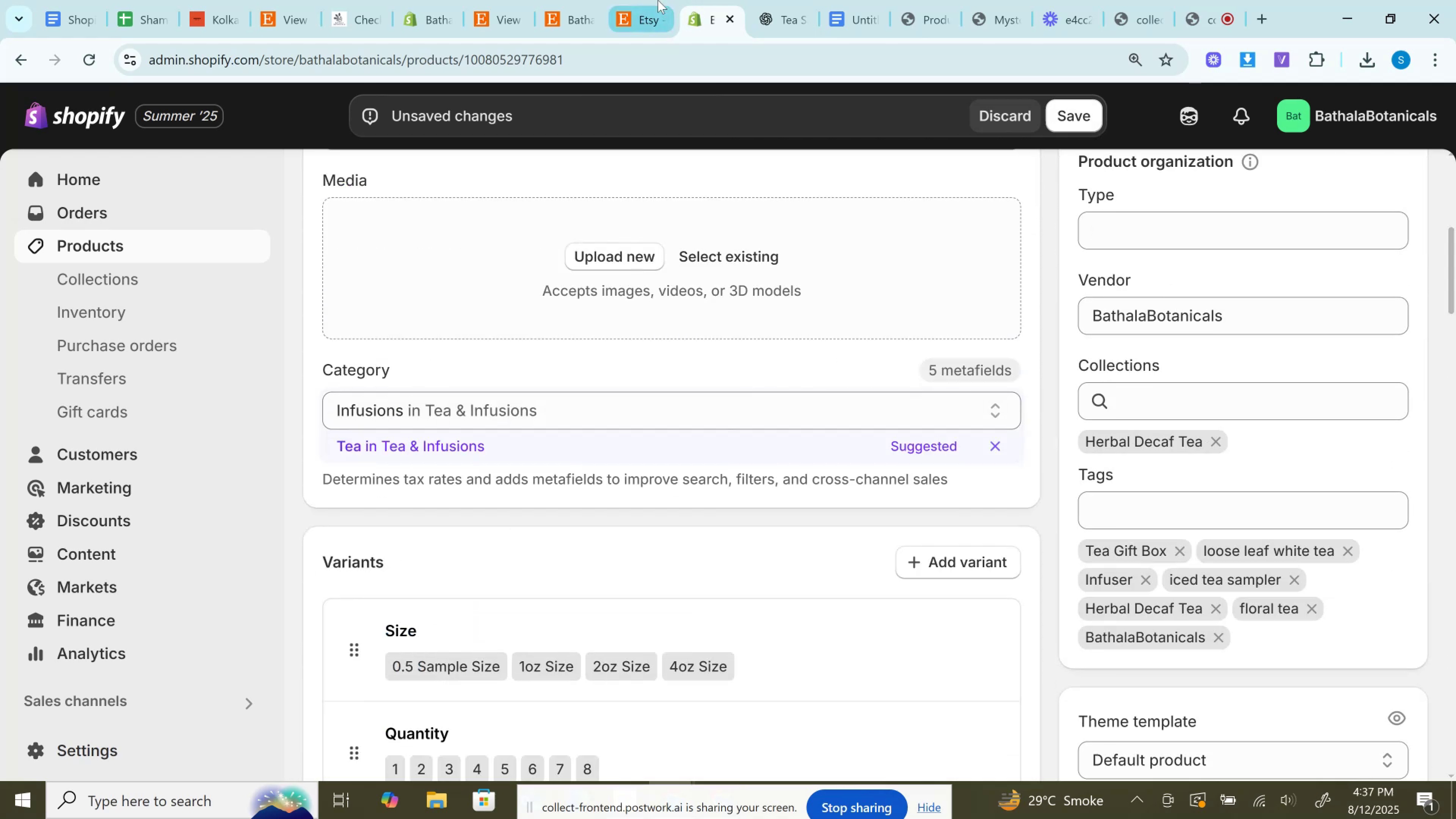 
left_click([658, 0])
 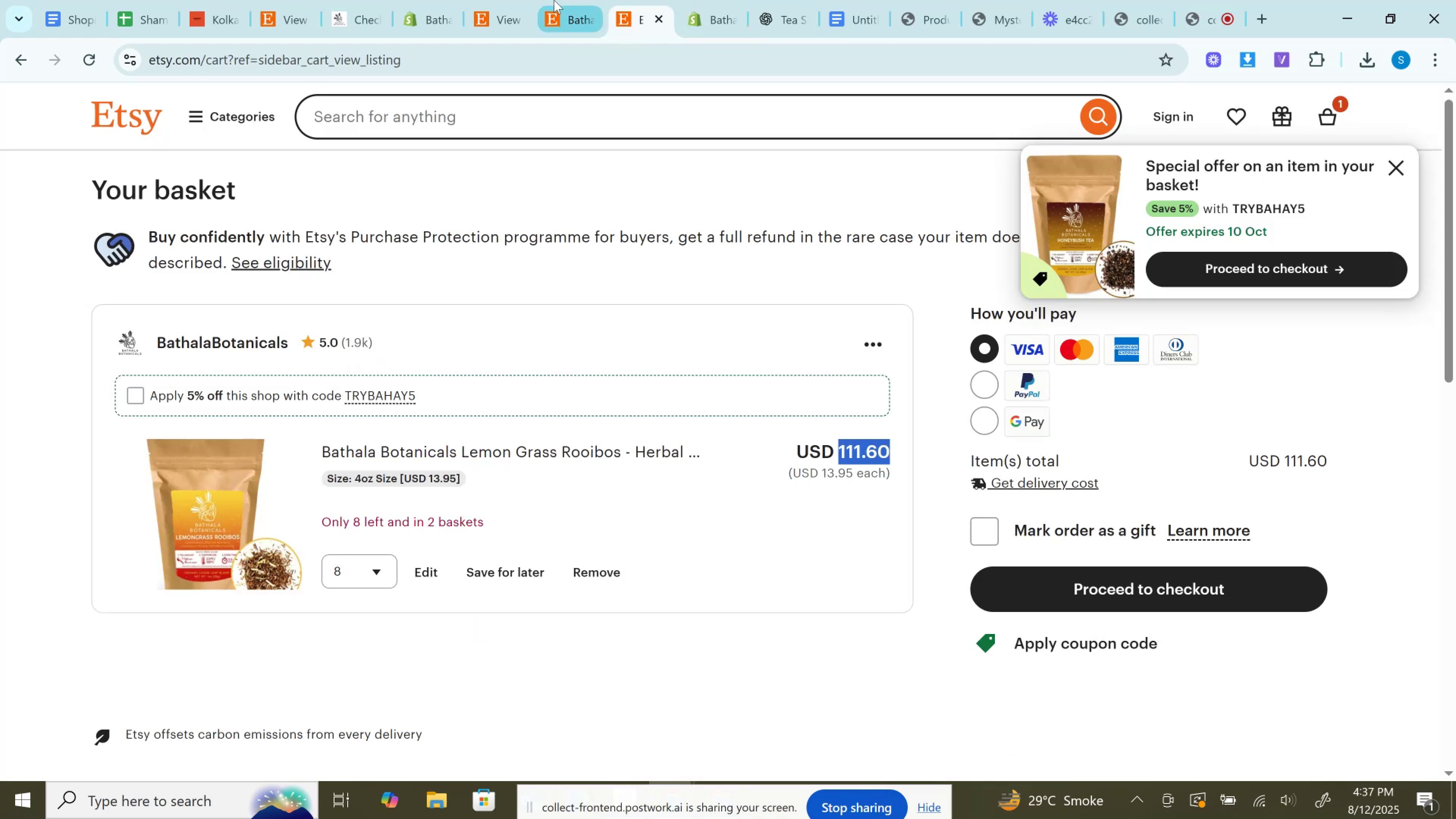 
left_click_drag(start_coordinate=[628, 0], to_coordinate=[768, 0])
 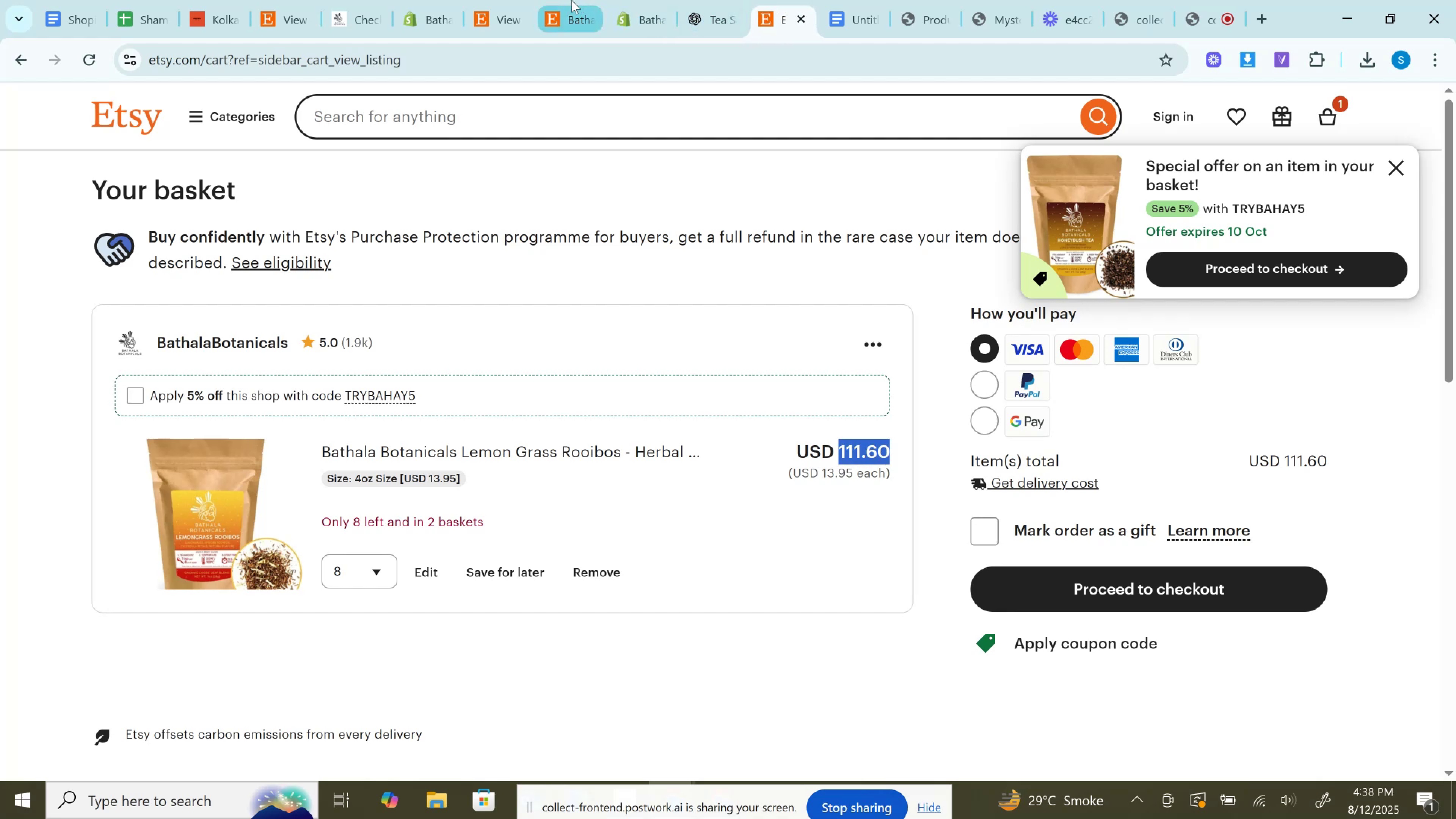 
left_click([571, 0])
 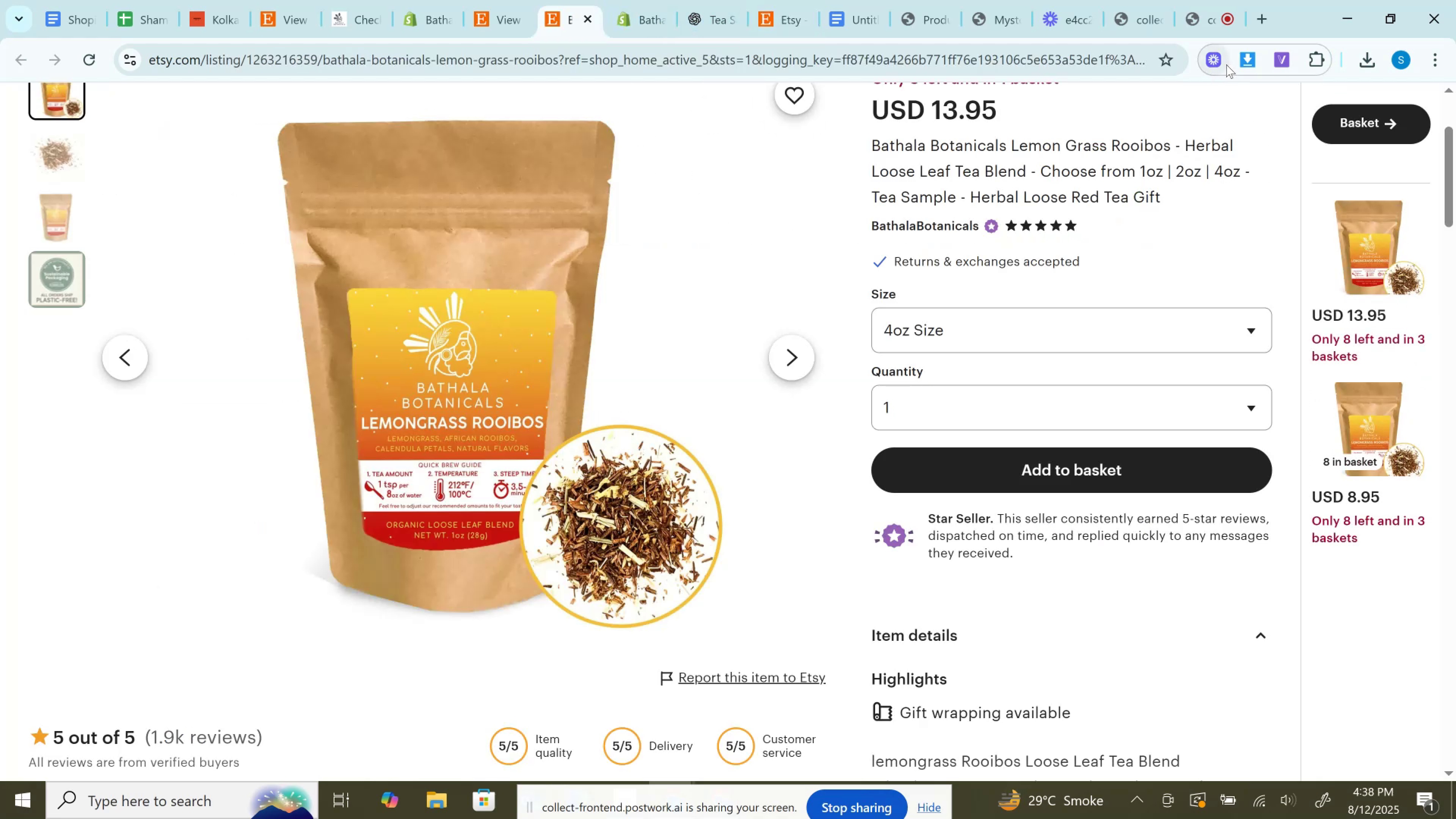 
left_click([1239, 64])
 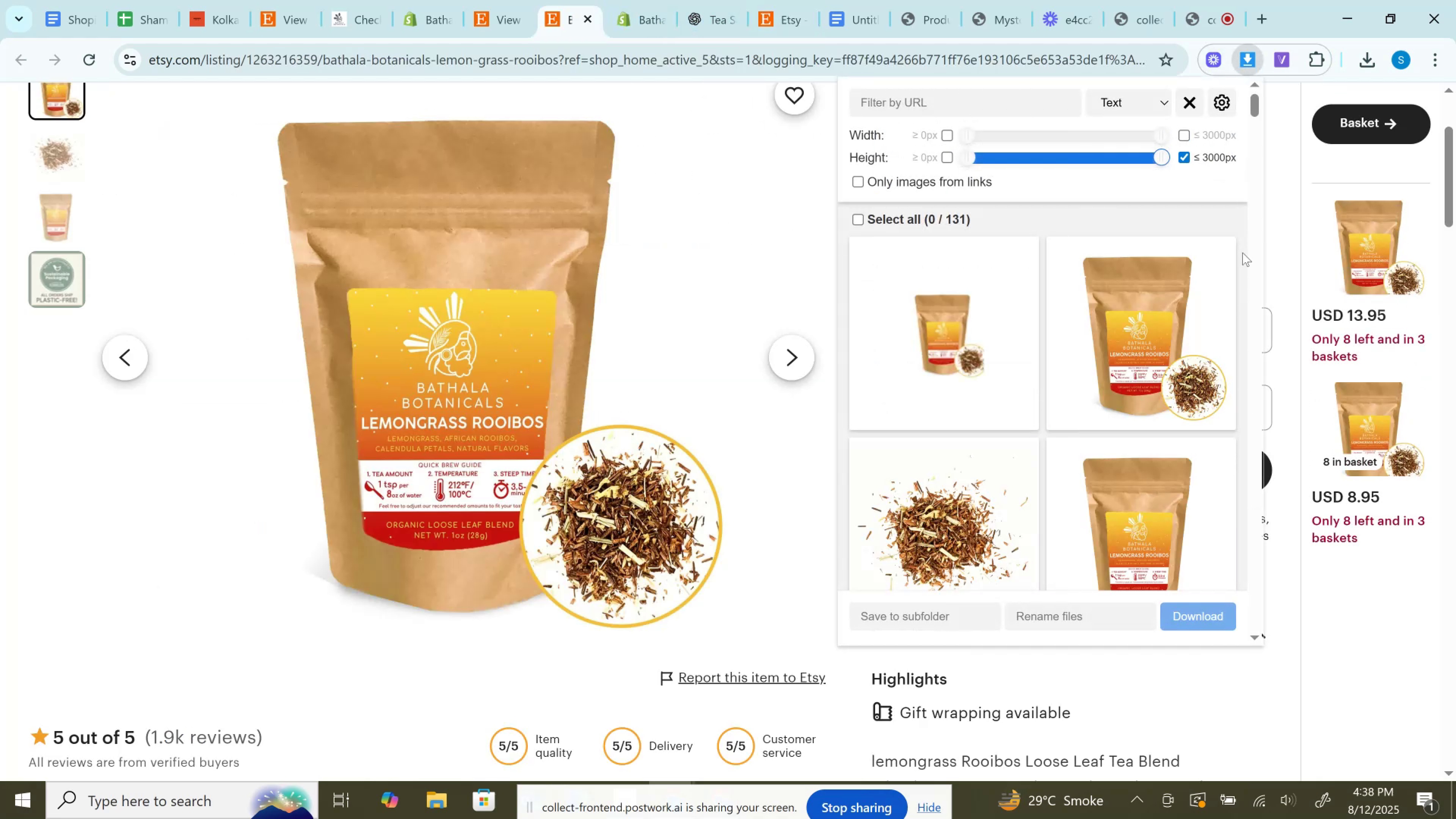 
left_click([1217, 260])
 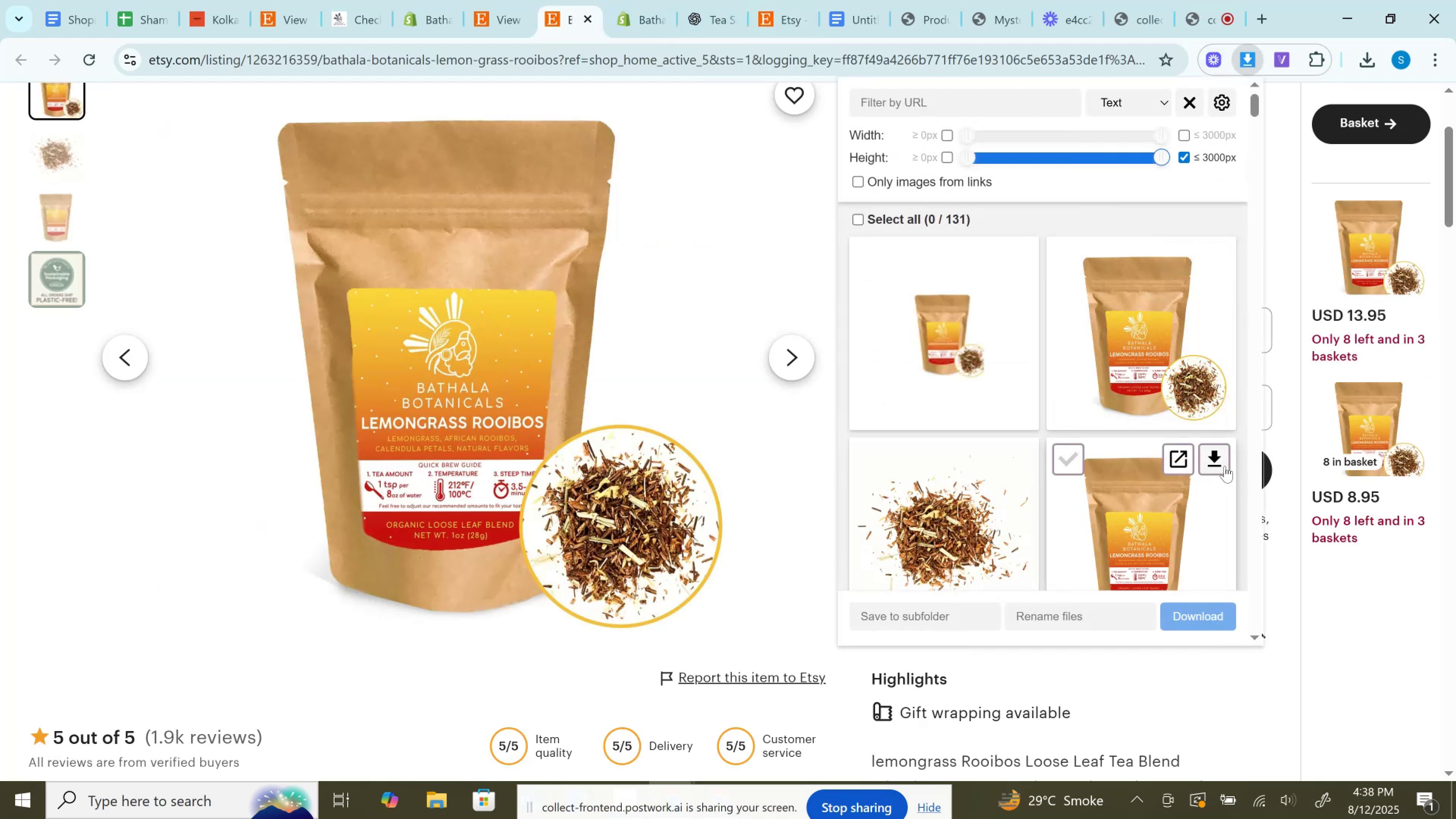 
left_click([1215, 465])
 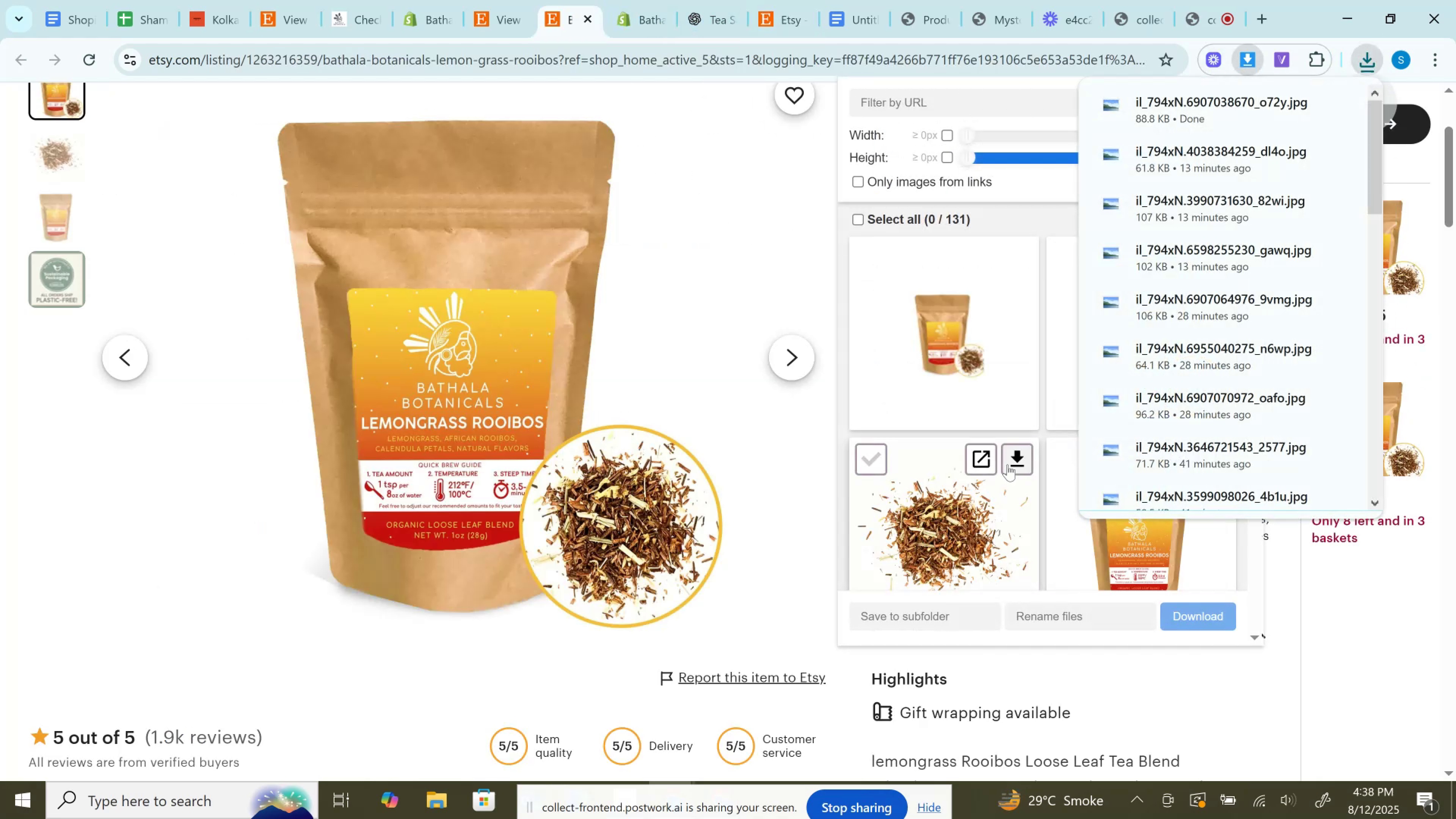 
left_click([1007, 464])
 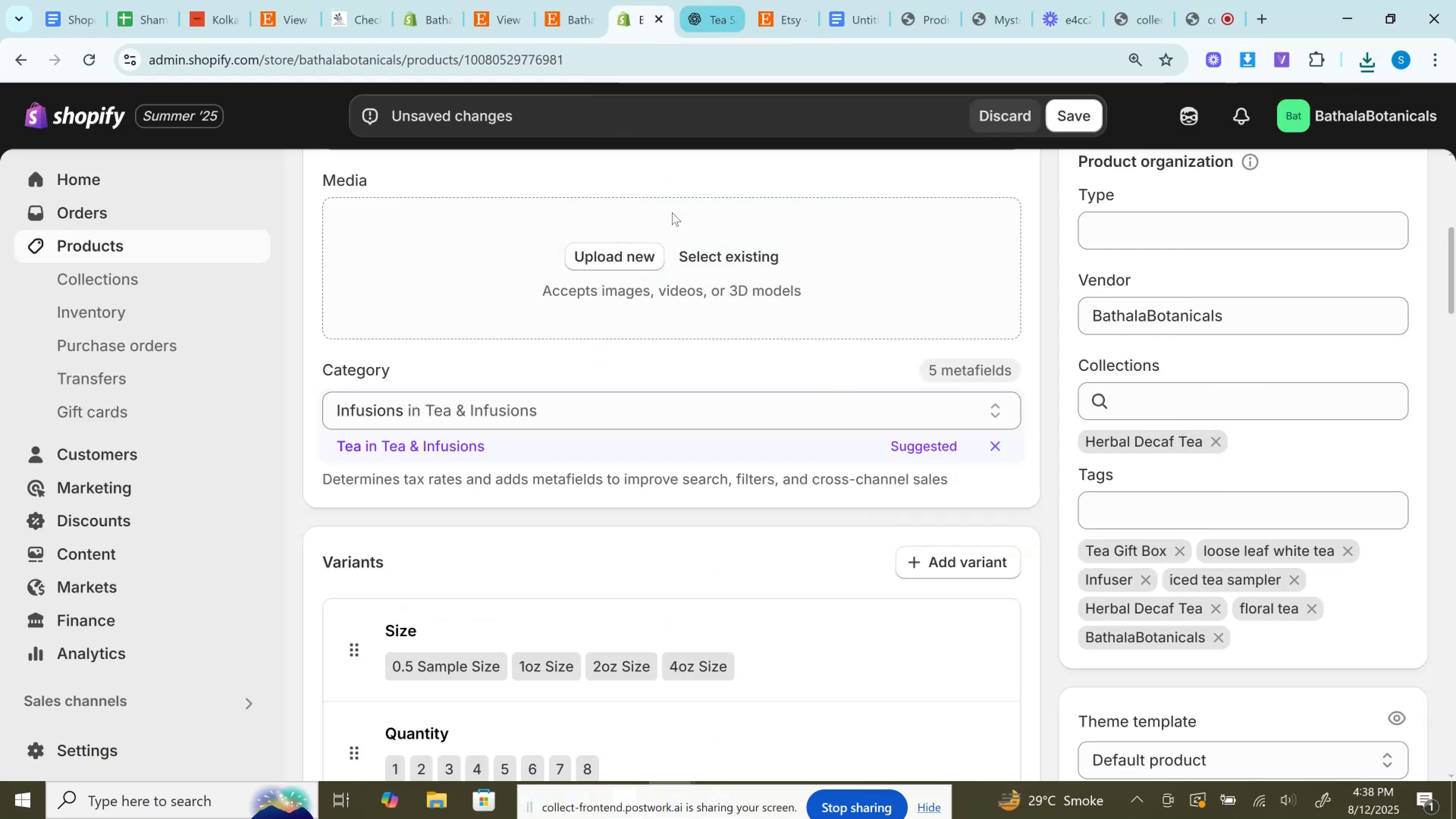 
left_click([615, 264])
 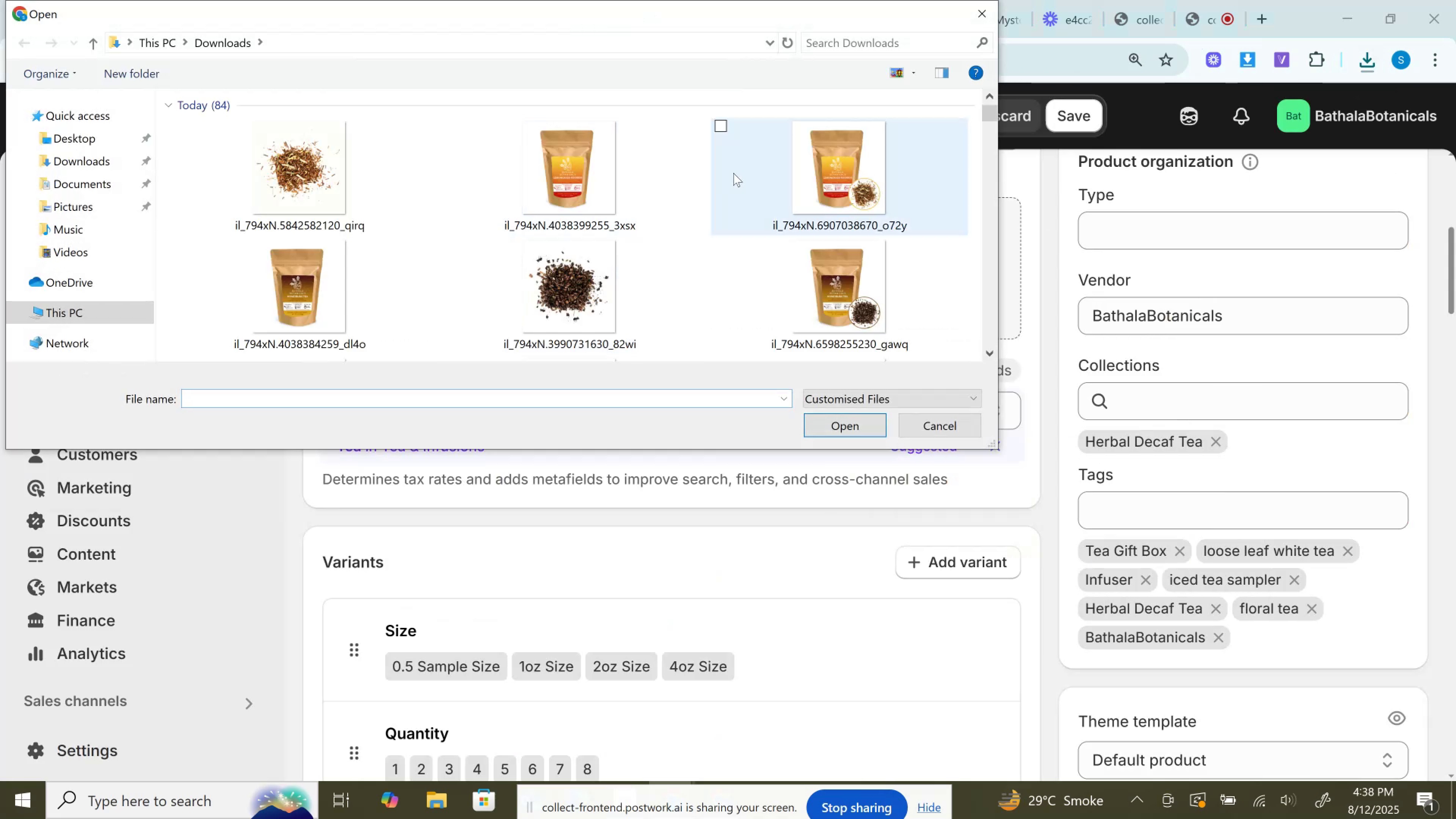 
left_click([789, 173])
 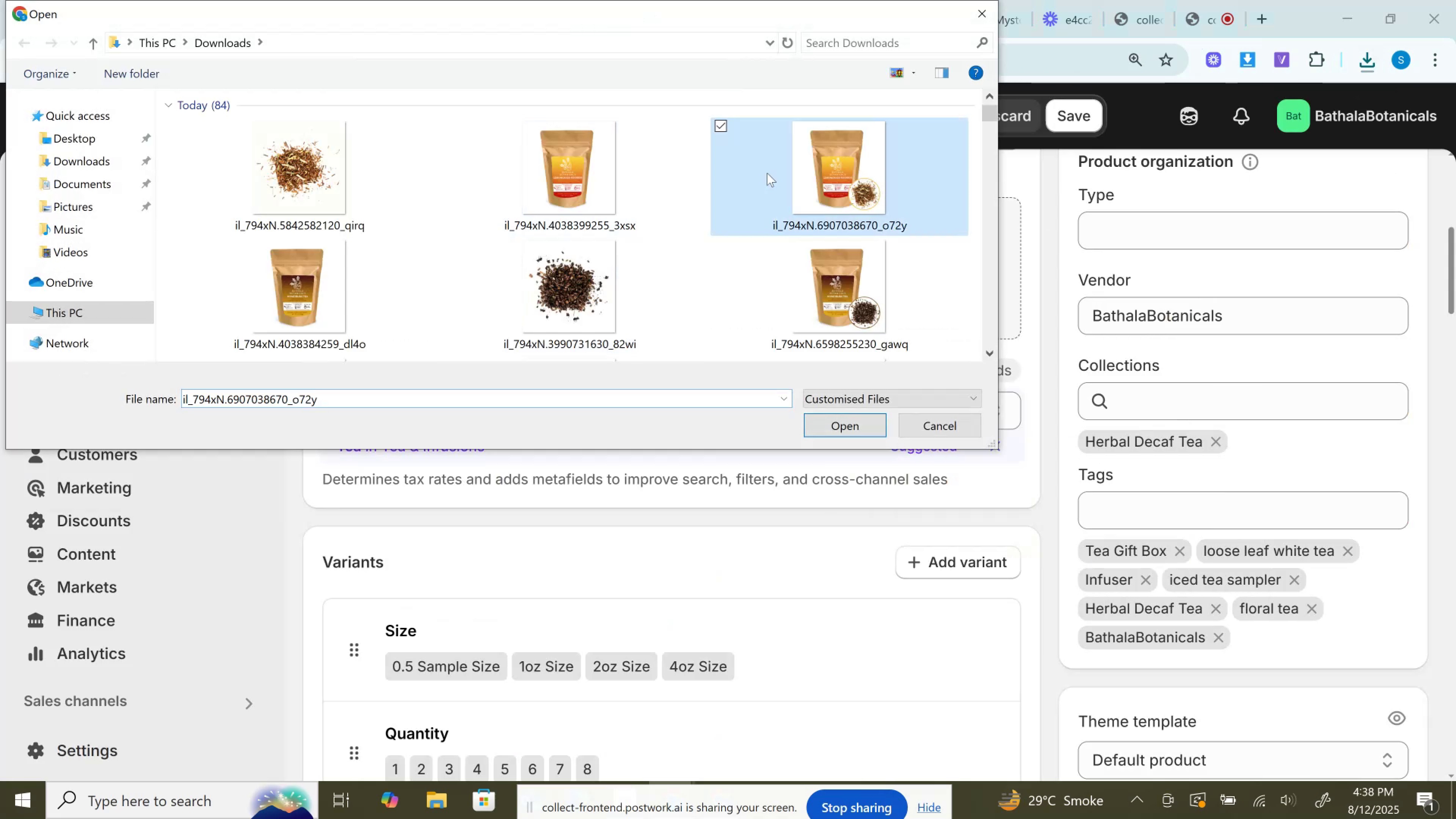 
hold_key(key=ControlLeft, duration=0.91)
double_click([612, 183])
 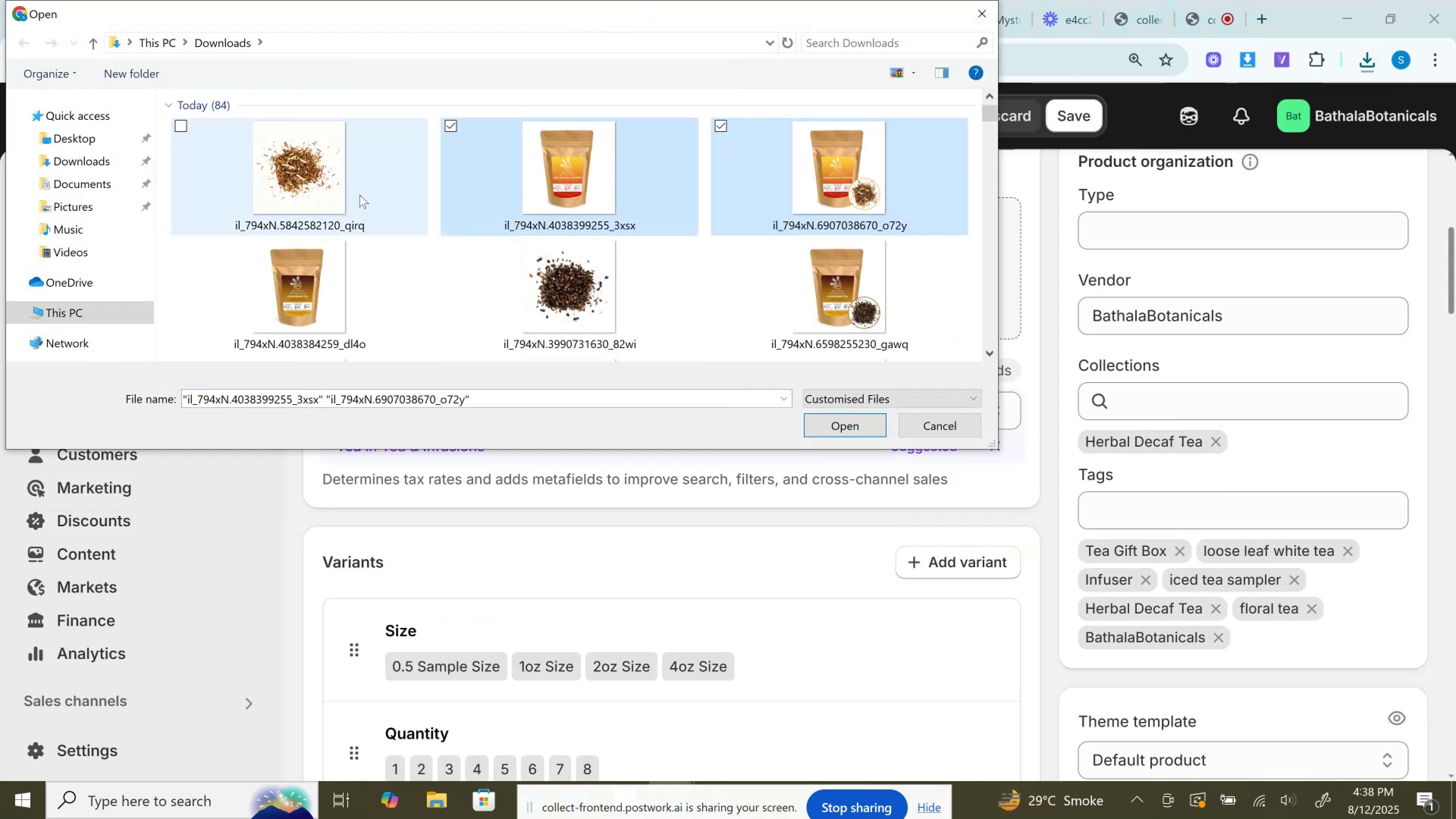 
triple_click([359, 195])
 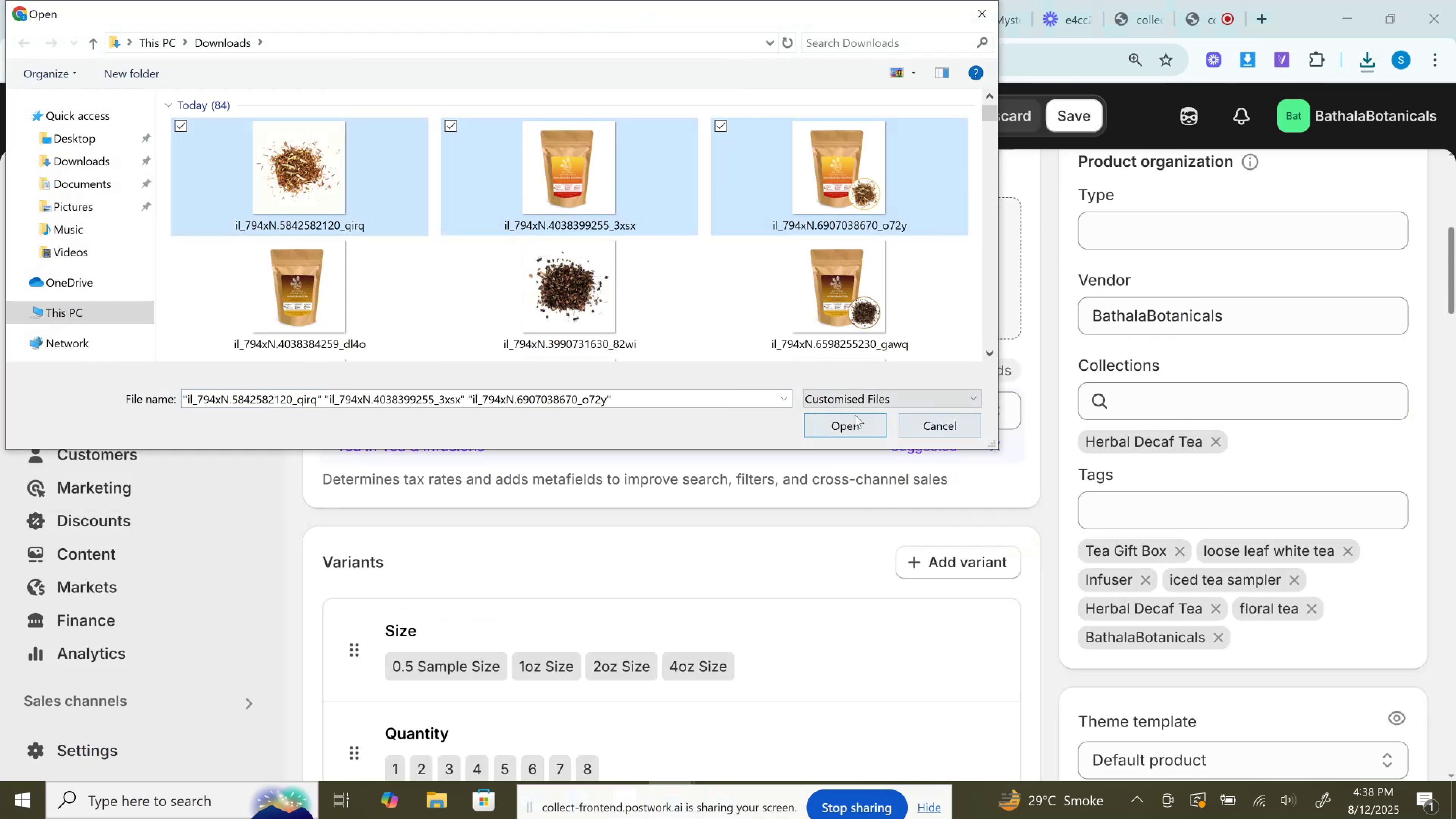 
left_click([854, 417])
 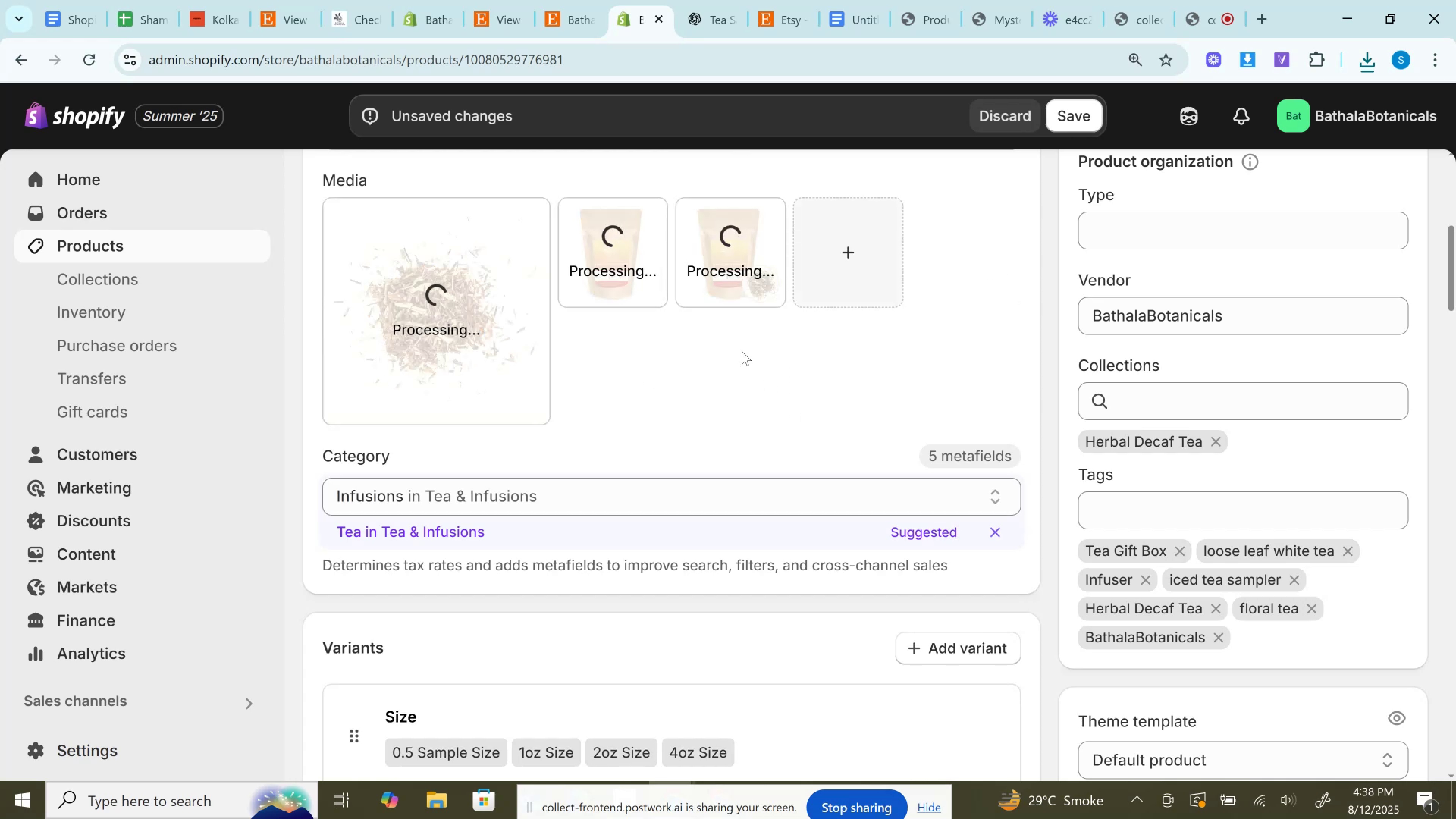 
wait(5.69)
 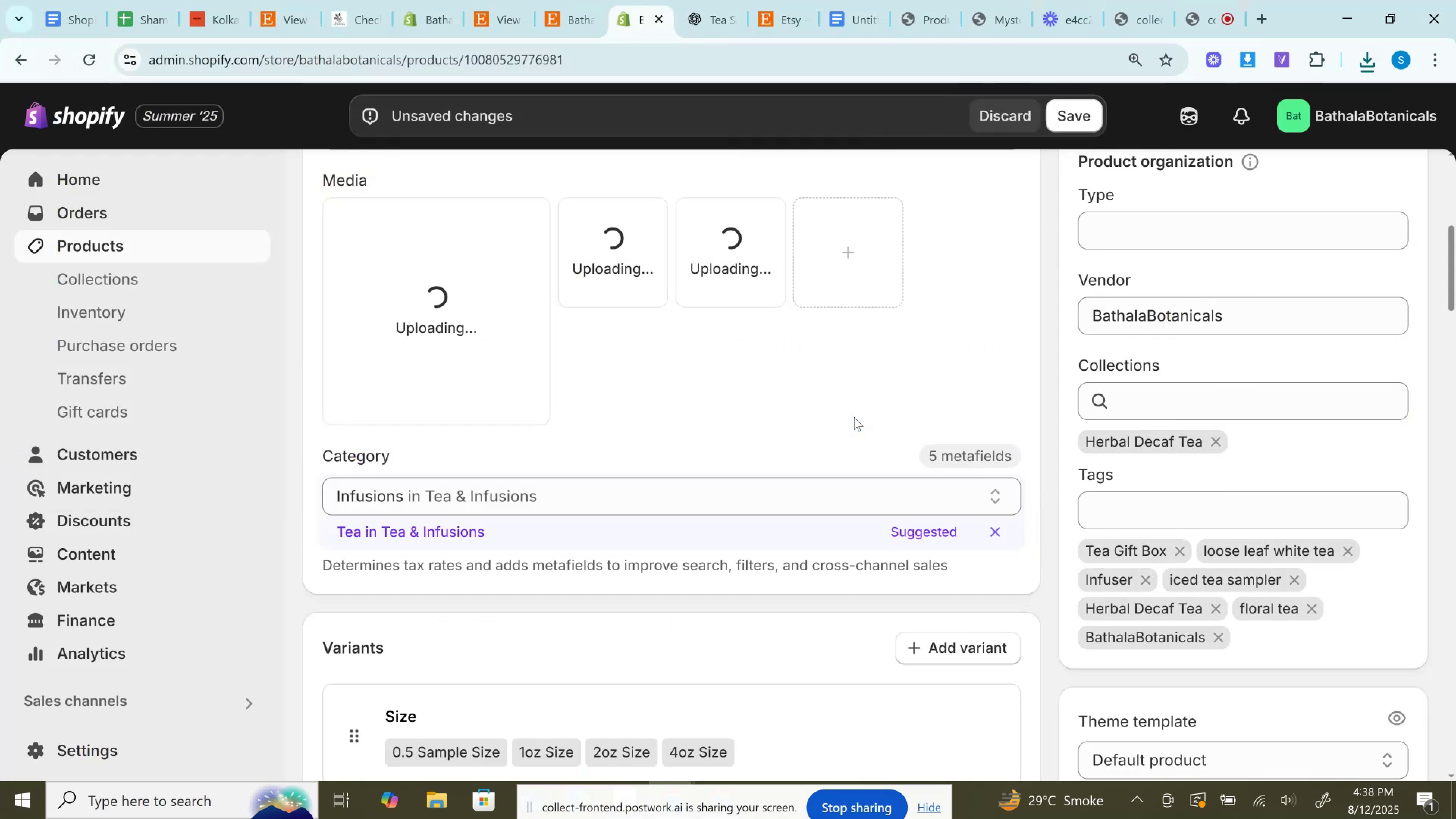 
left_click_drag(start_coordinate=[737, 251], to_coordinate=[485, 280])
 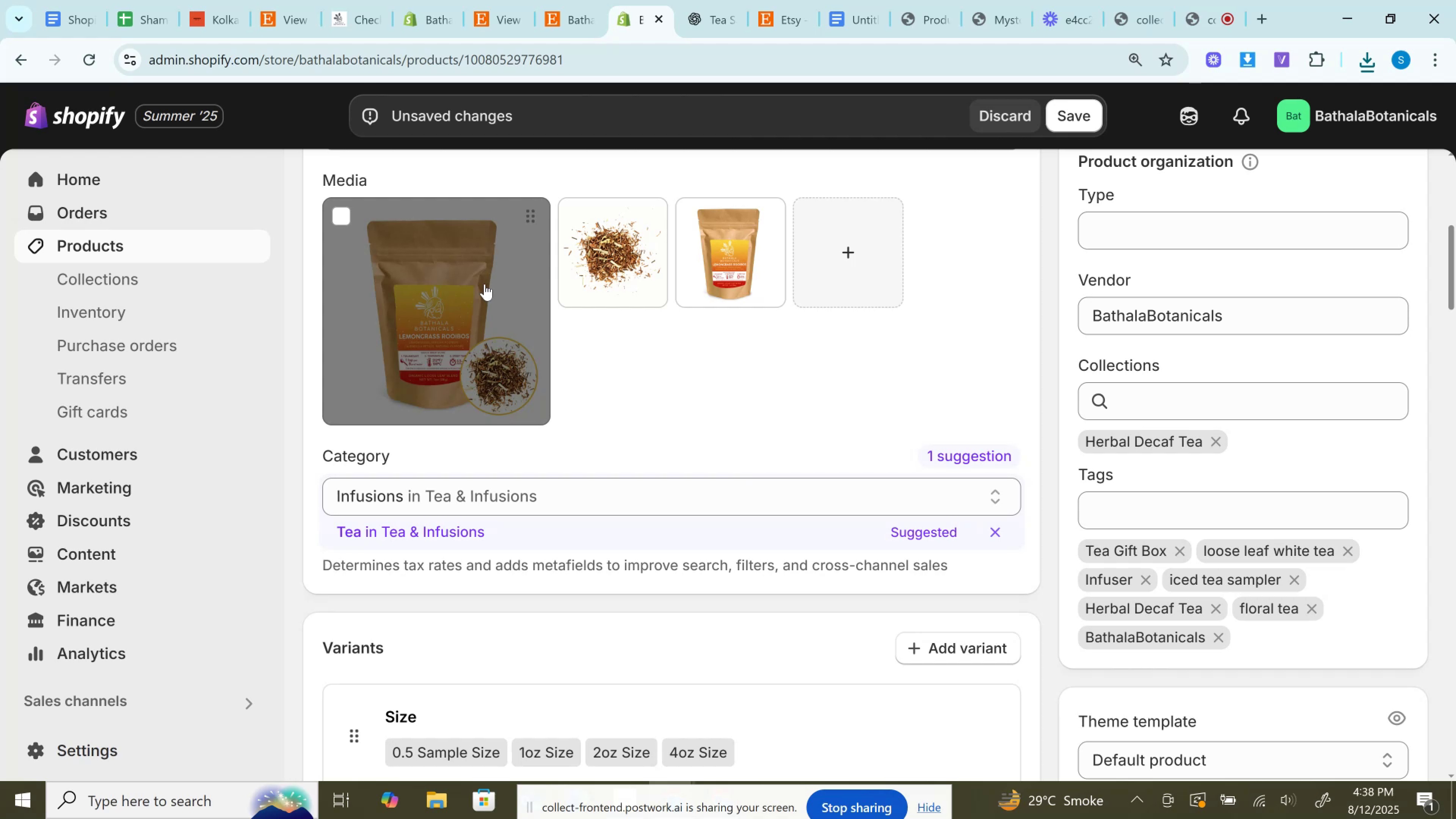 
wait(26.52)
 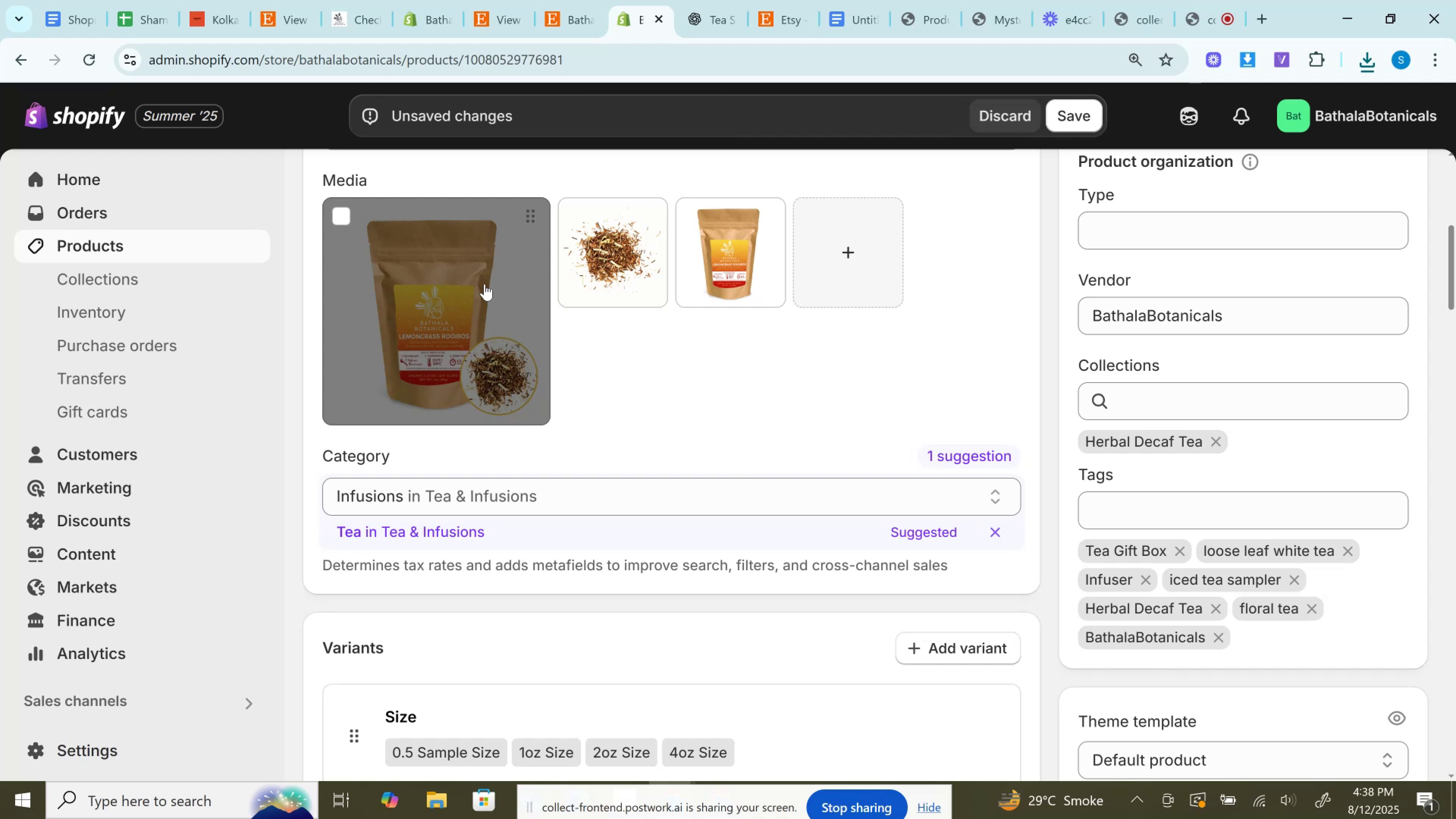 
scroll: coordinate [903, 309], scroll_direction: up, amount: 2.0
 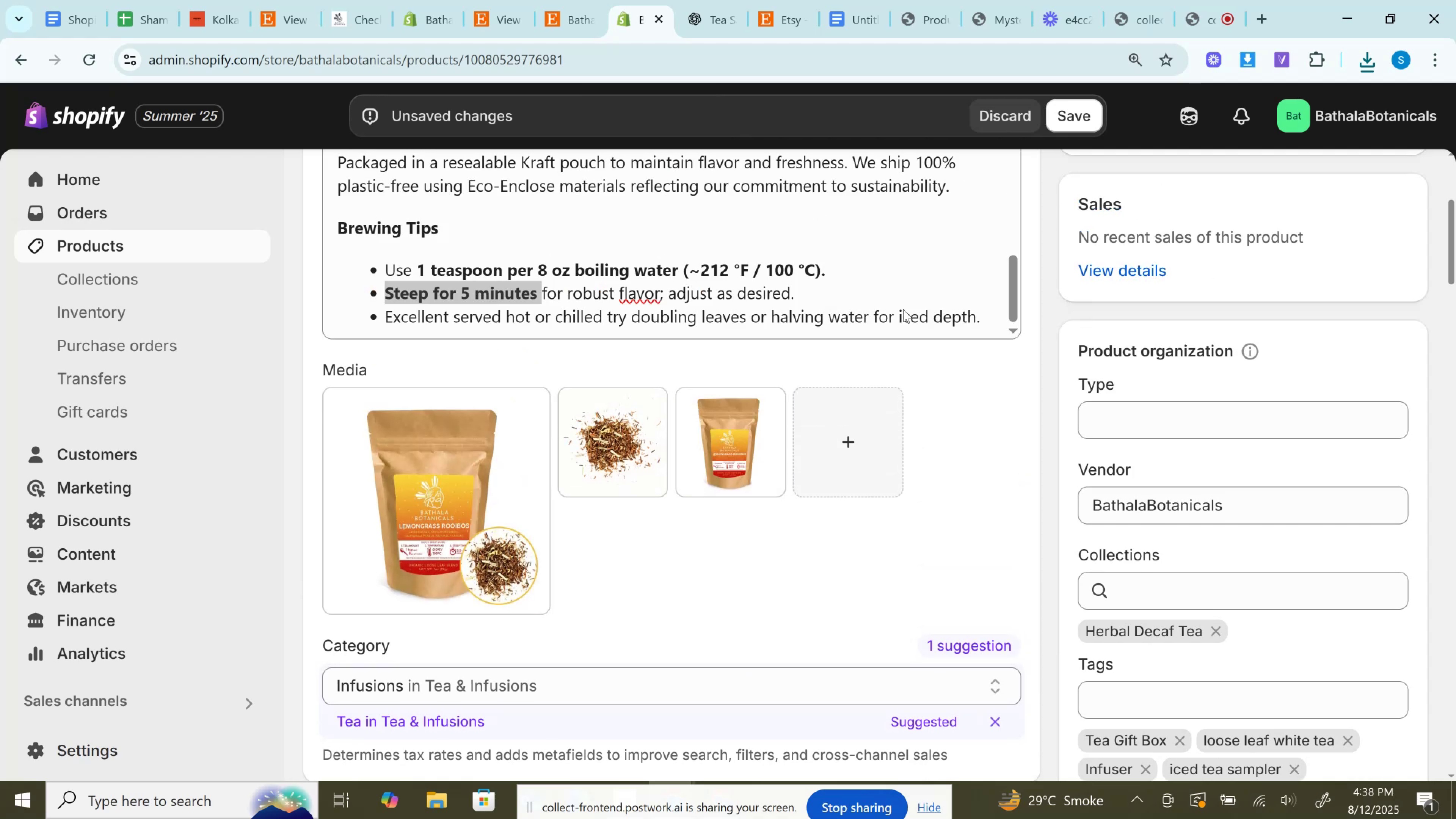 
scroll: coordinate [903, 309], scroll_direction: down, amount: 6.0
 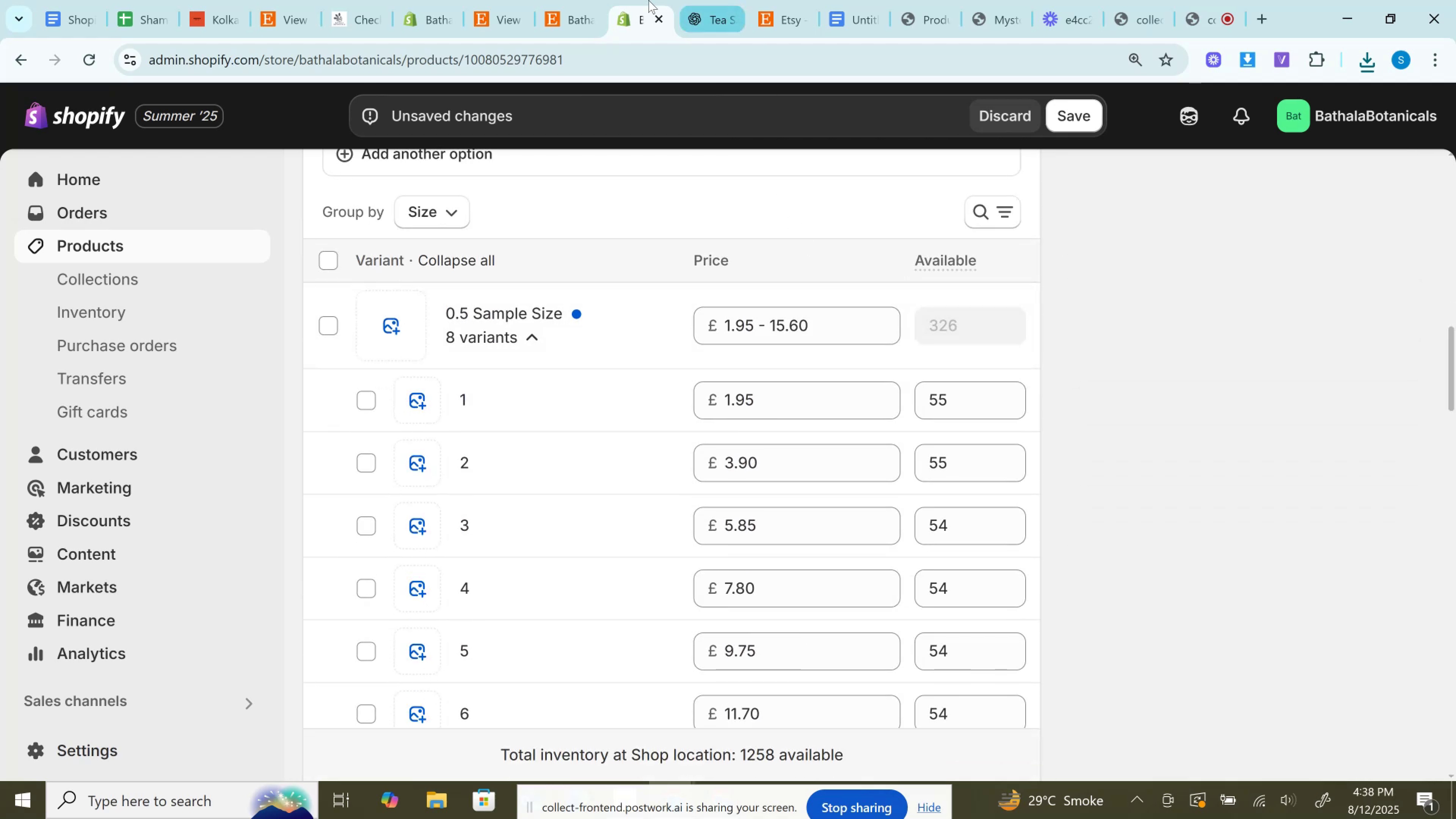 
left_click([595, 0])
 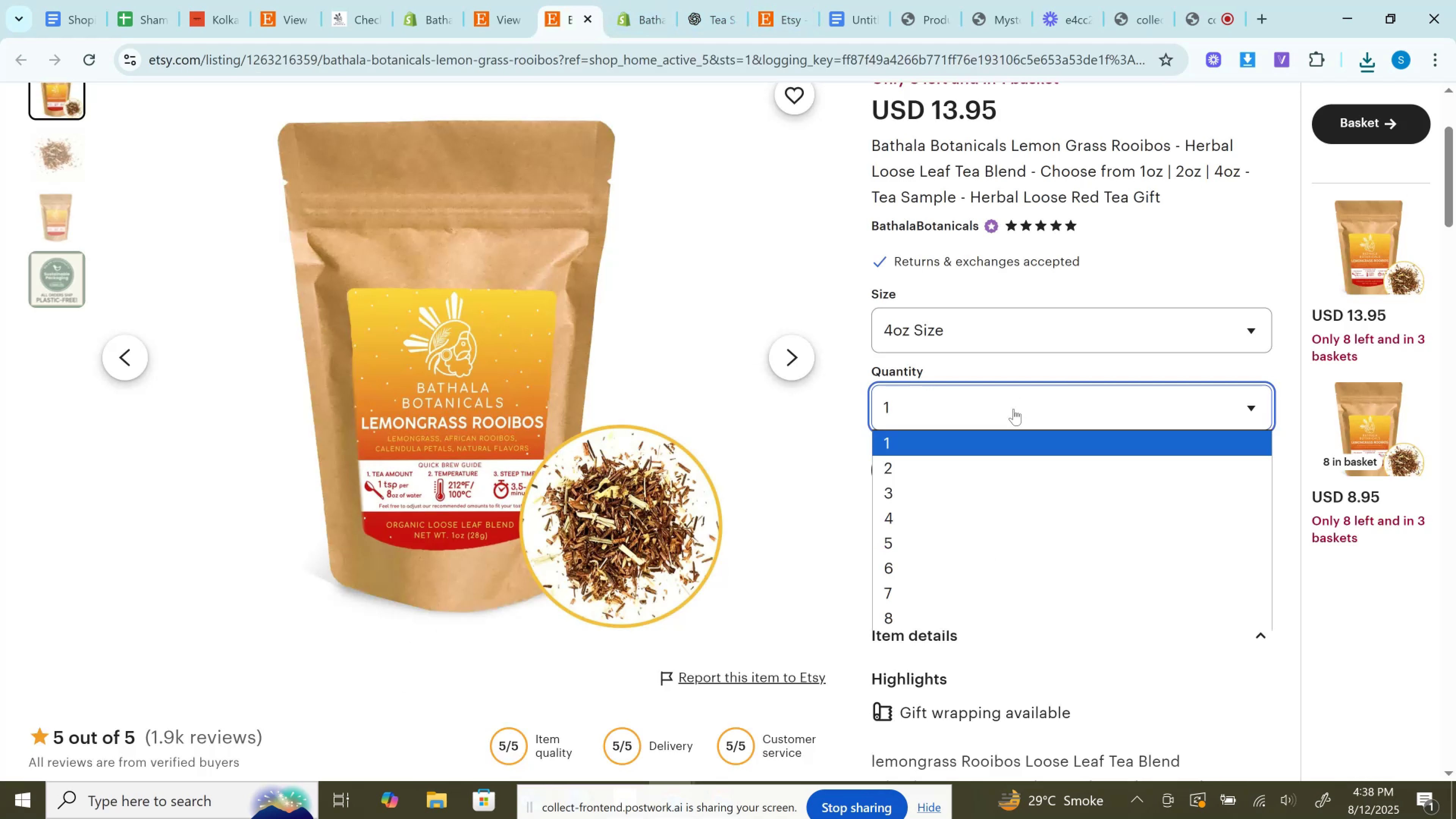 
left_click([1013, 408])
 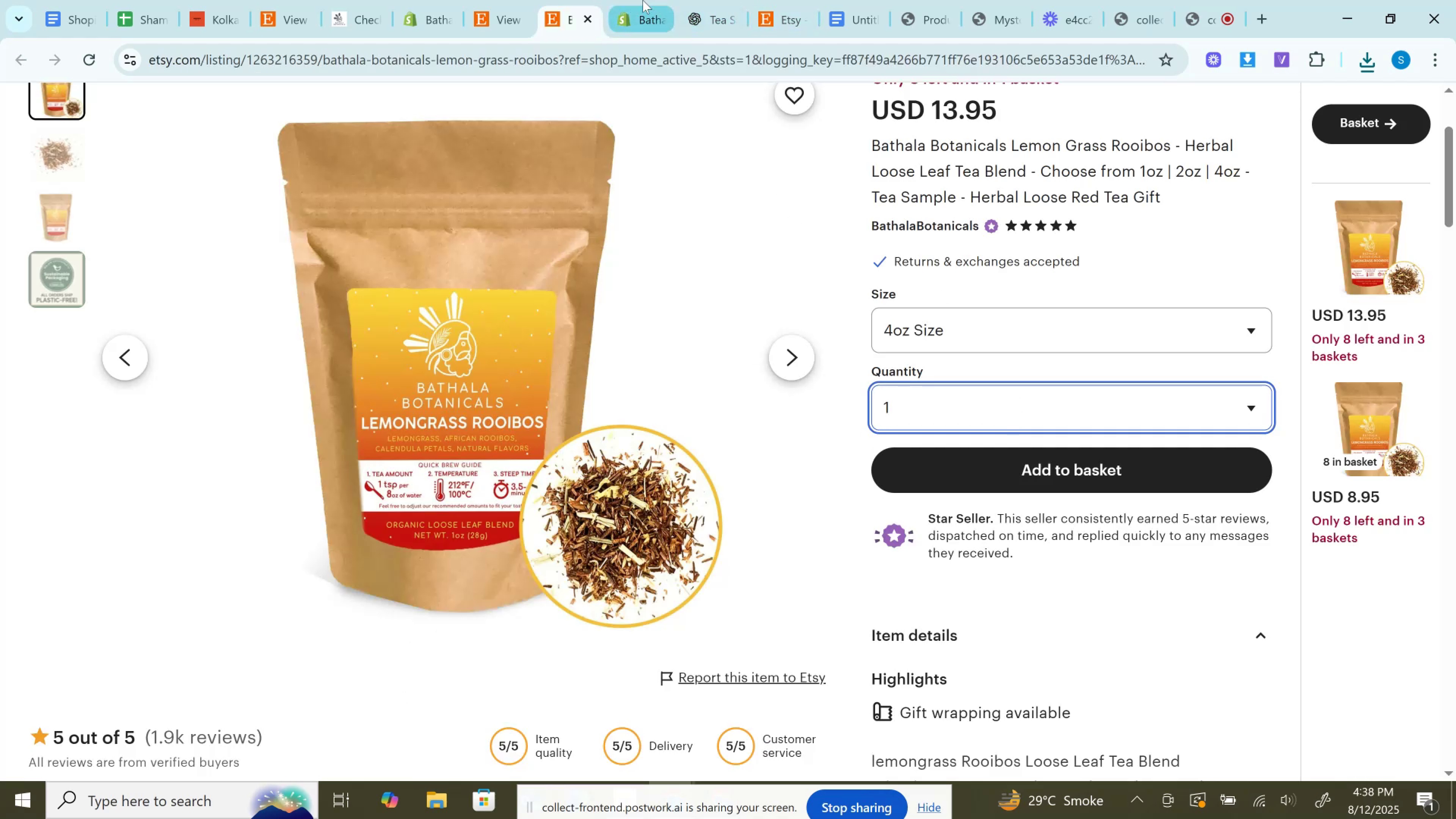 
left_click([647, 0])
 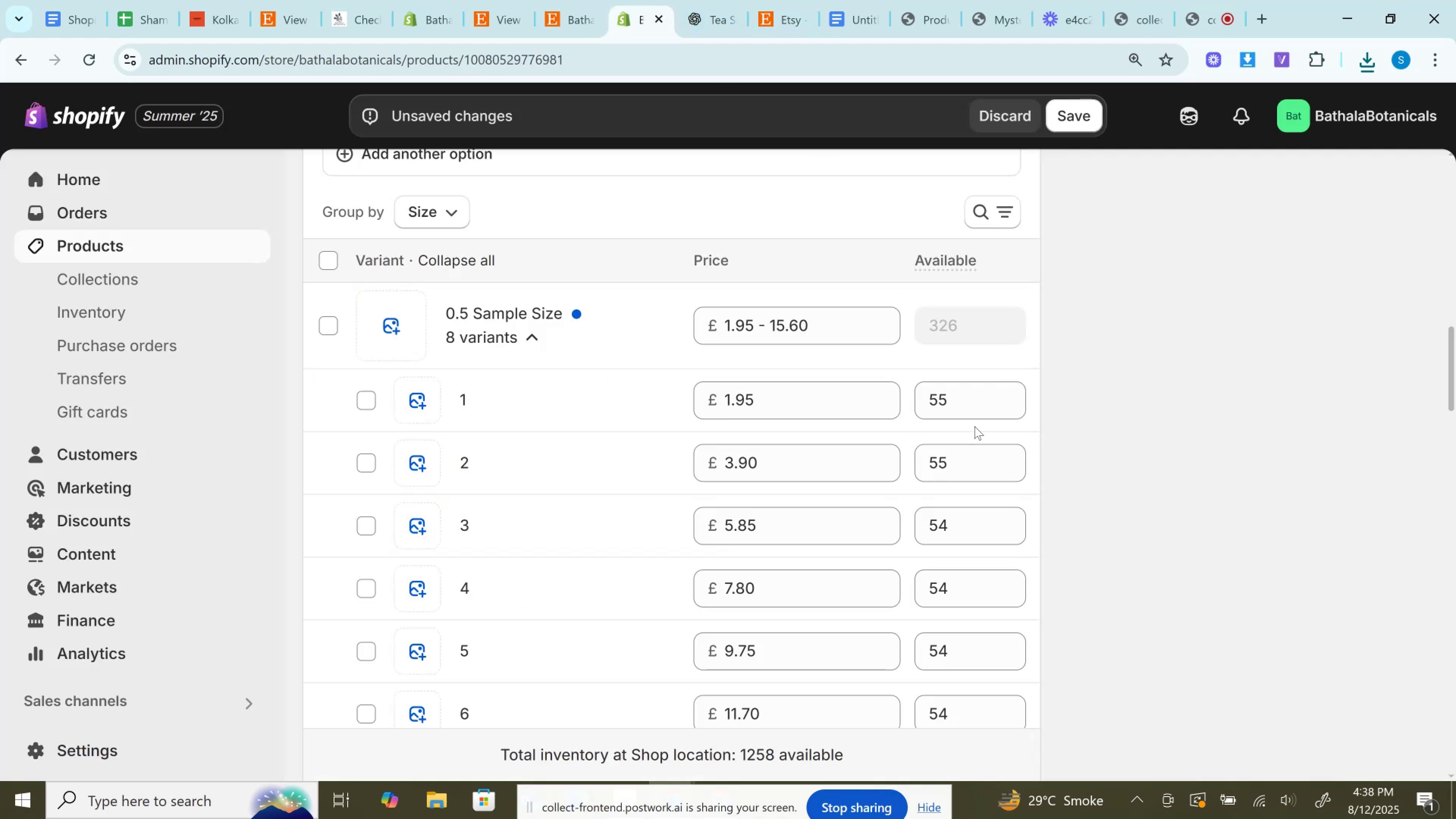 
scroll: coordinate [974, 426], scroll_direction: down, amount: 16.0
 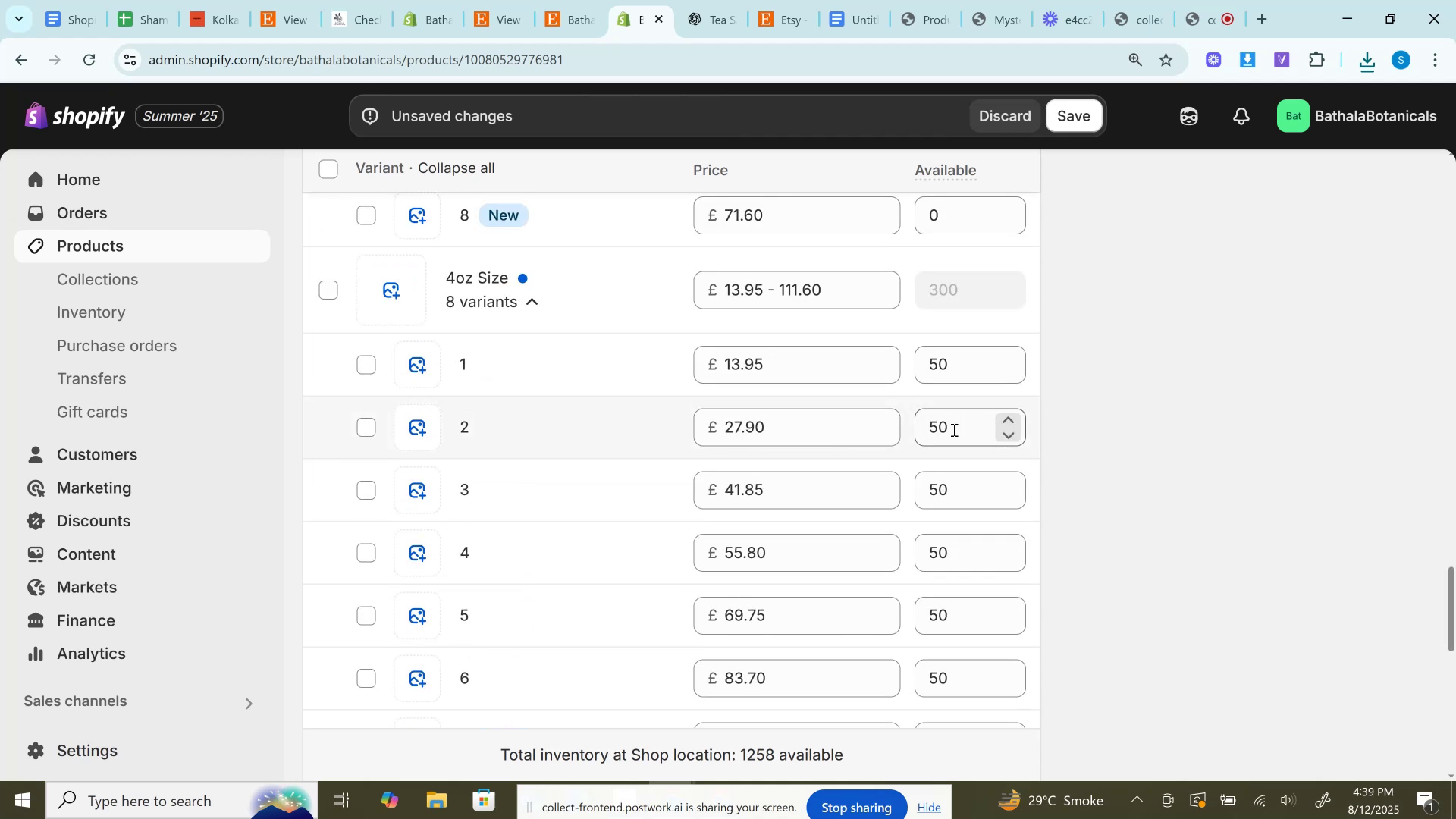 
scroll: coordinate [953, 430], scroll_direction: up, amount: 13.0
 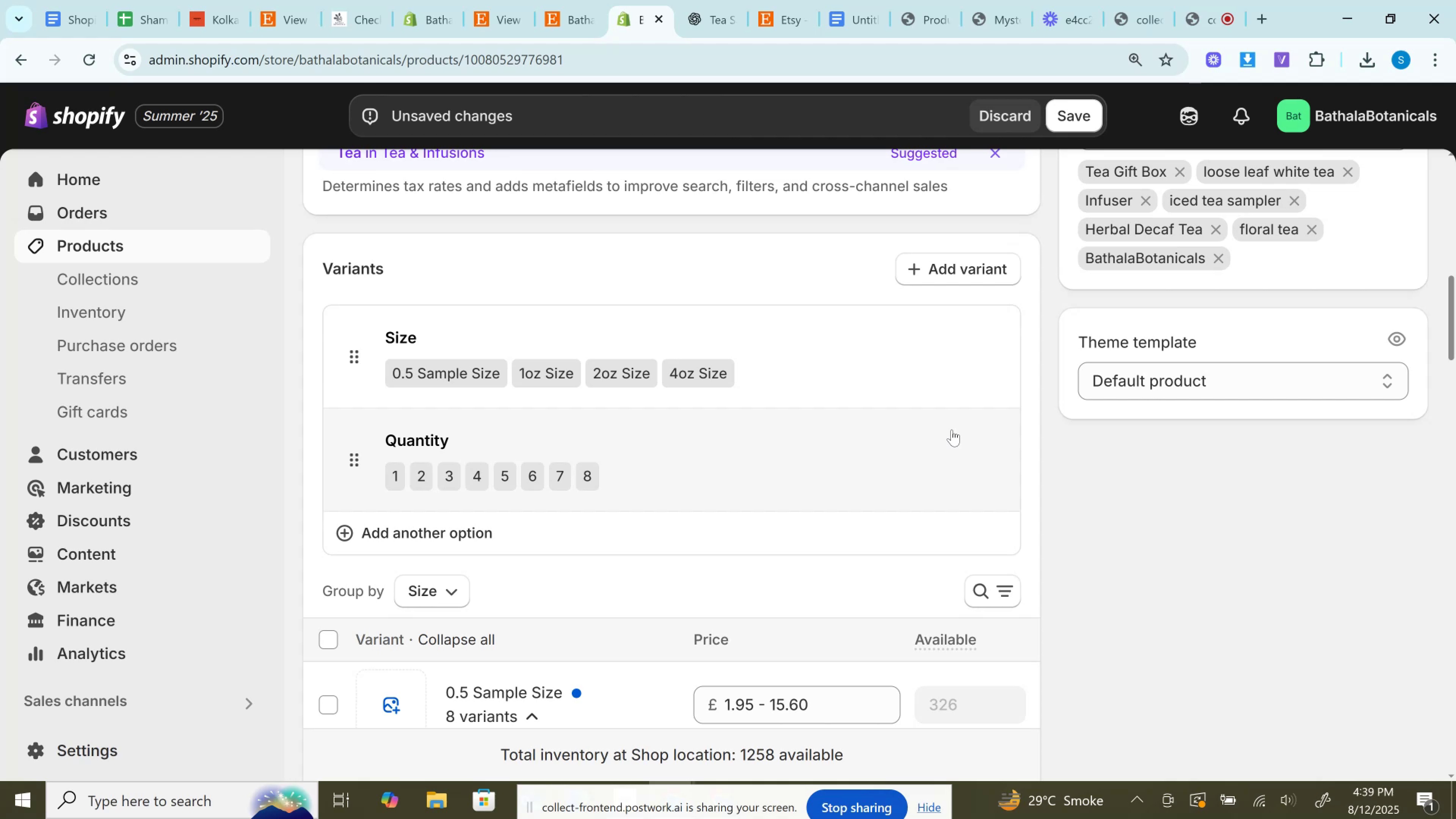 
wait(31.18)
 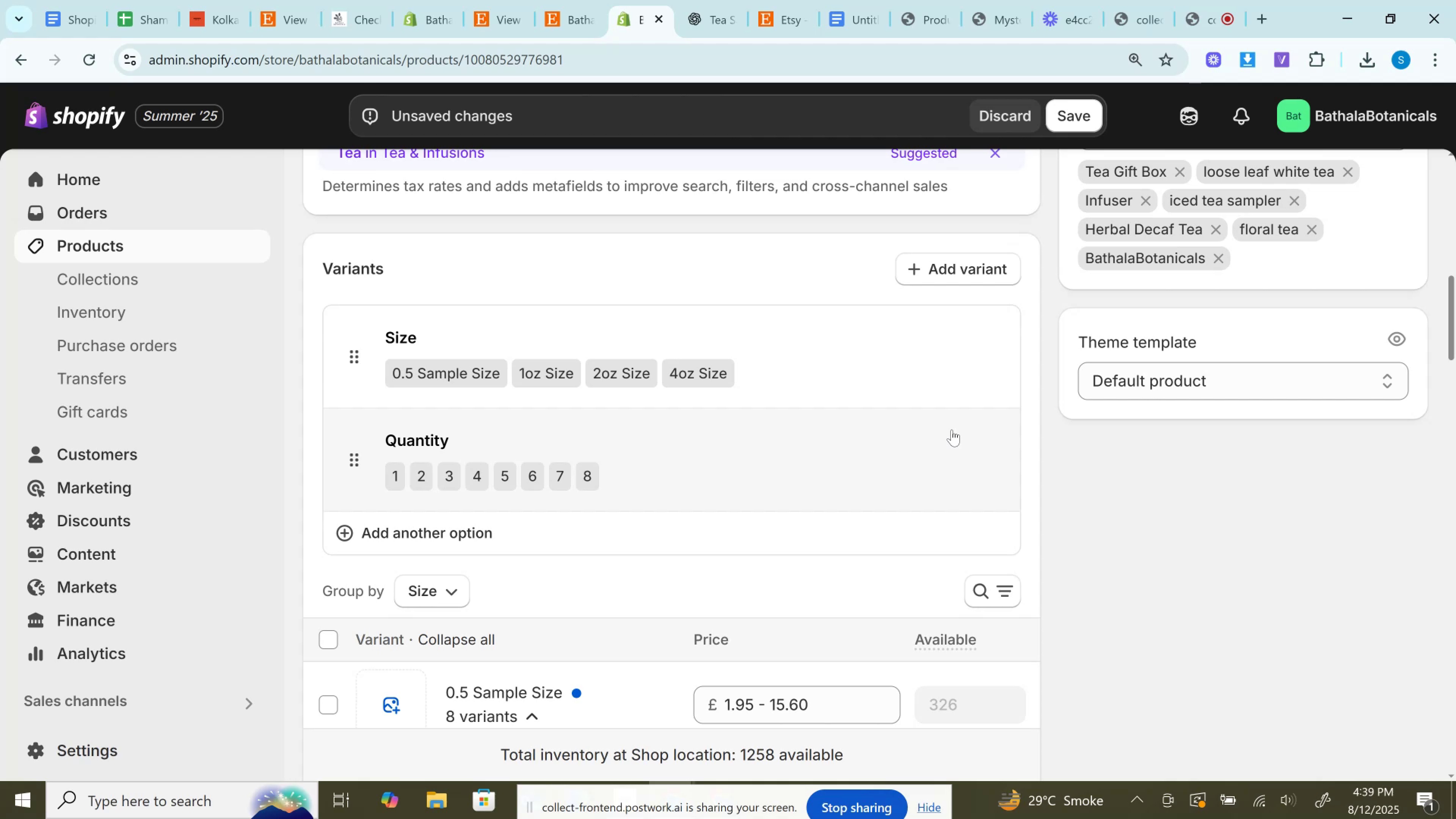 
scroll: coordinate [747, 420], scroll_direction: down, amount: 10.0
 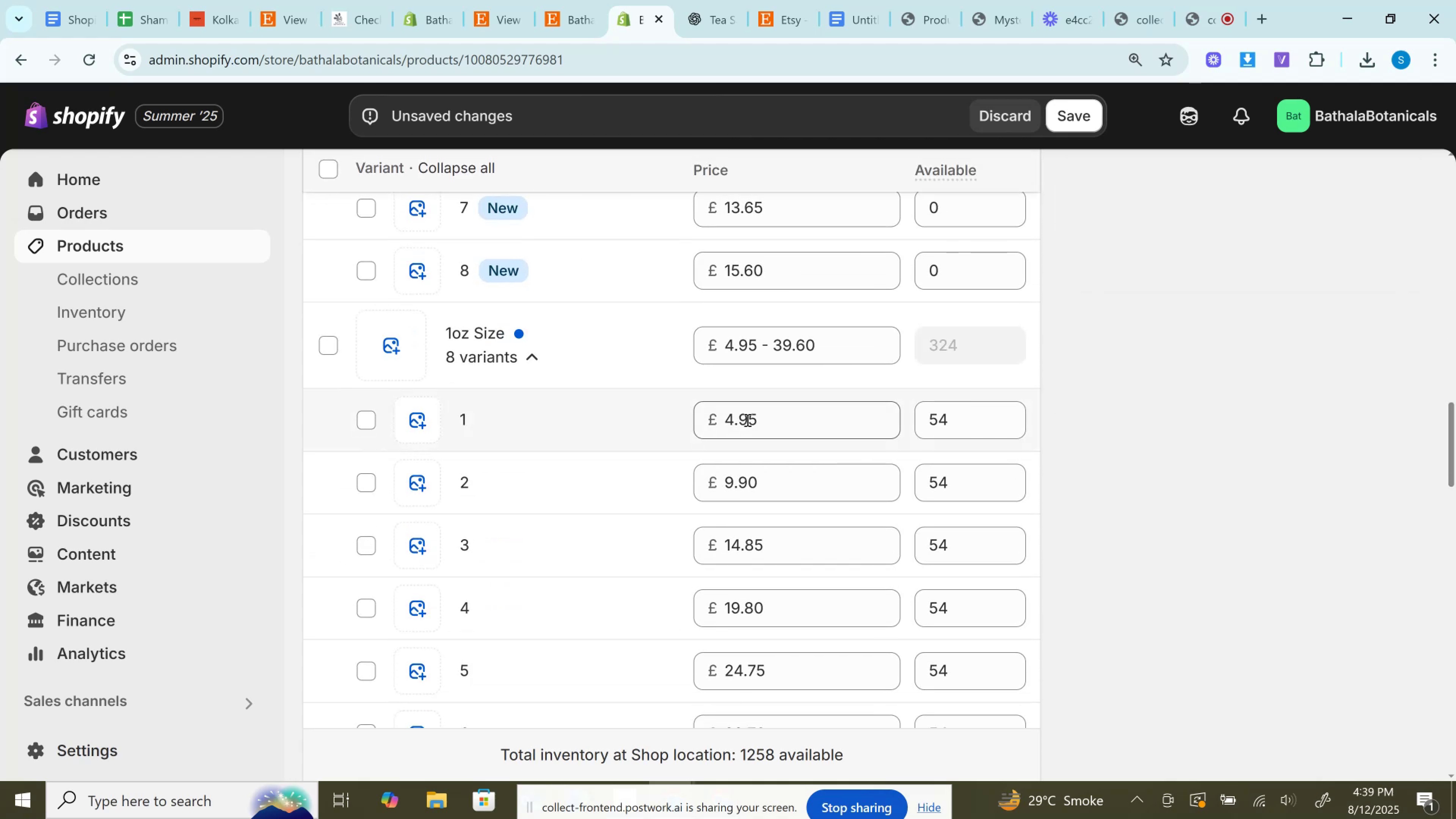 
scroll: coordinate [747, 420], scroll_direction: up, amount: 1.0
 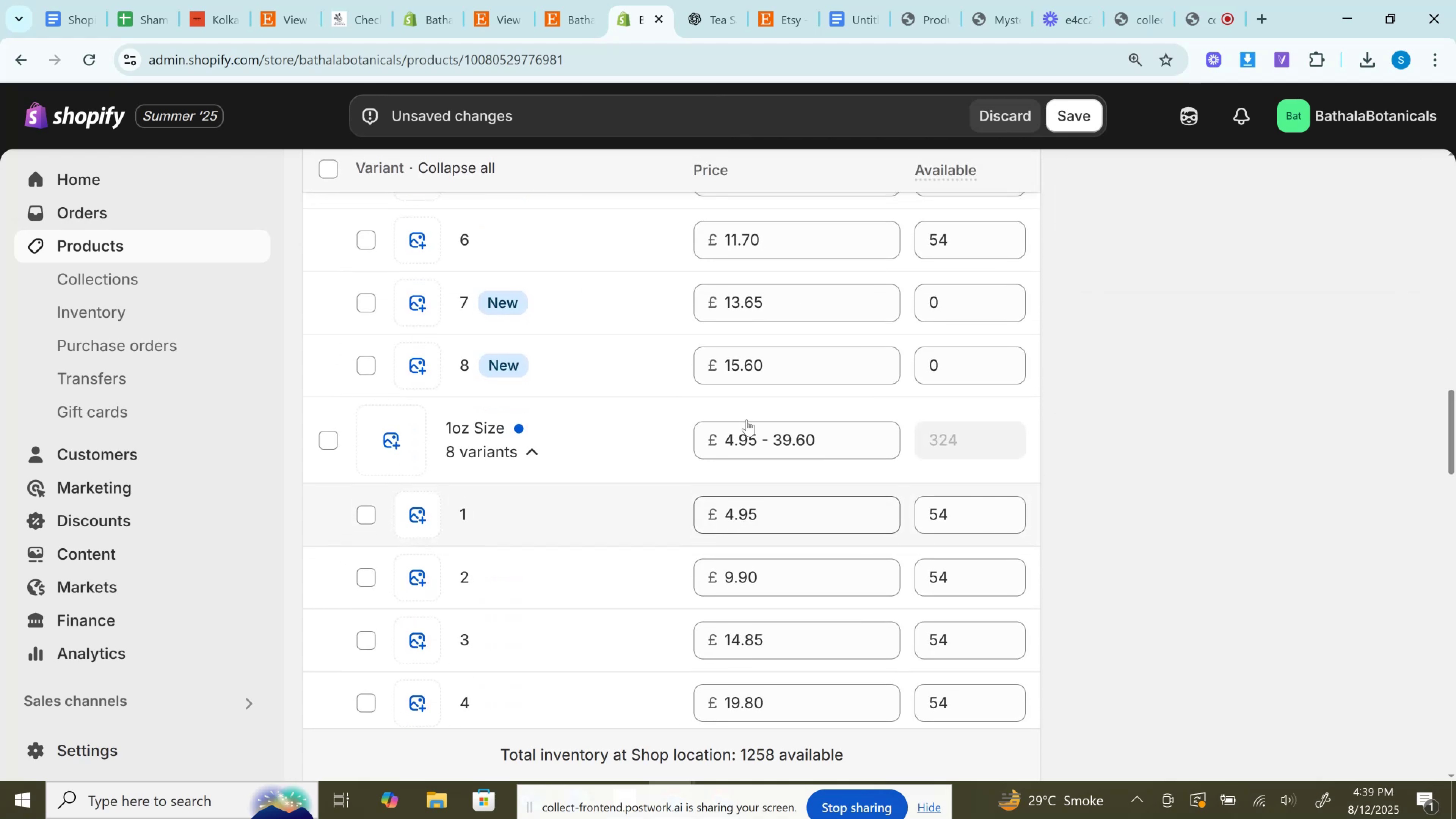 
scroll: coordinate [747, 420], scroll_direction: down, amount: 6.0
 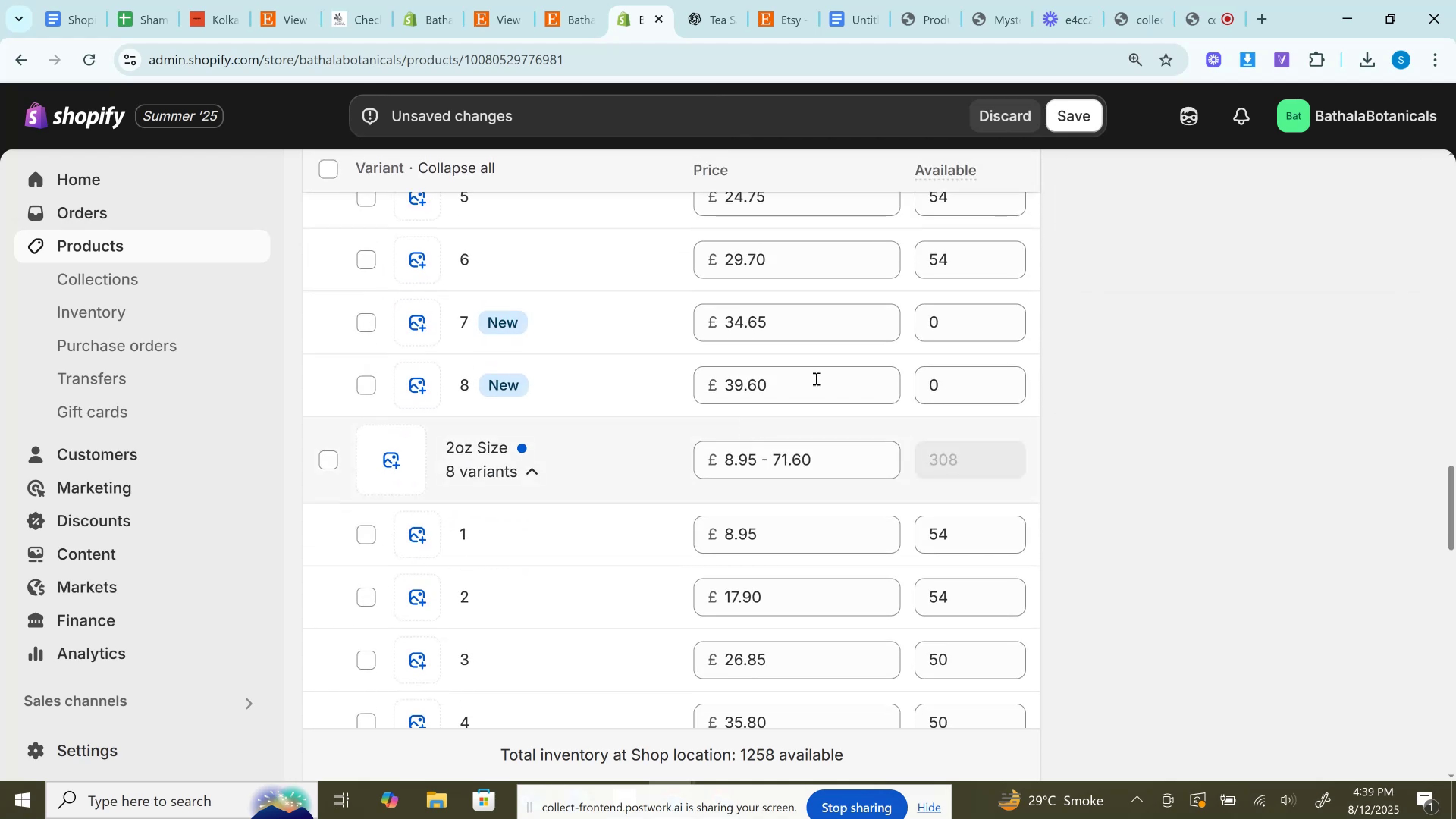 
scroll: coordinate [1029, 337], scroll_direction: up, amount: 28.0
 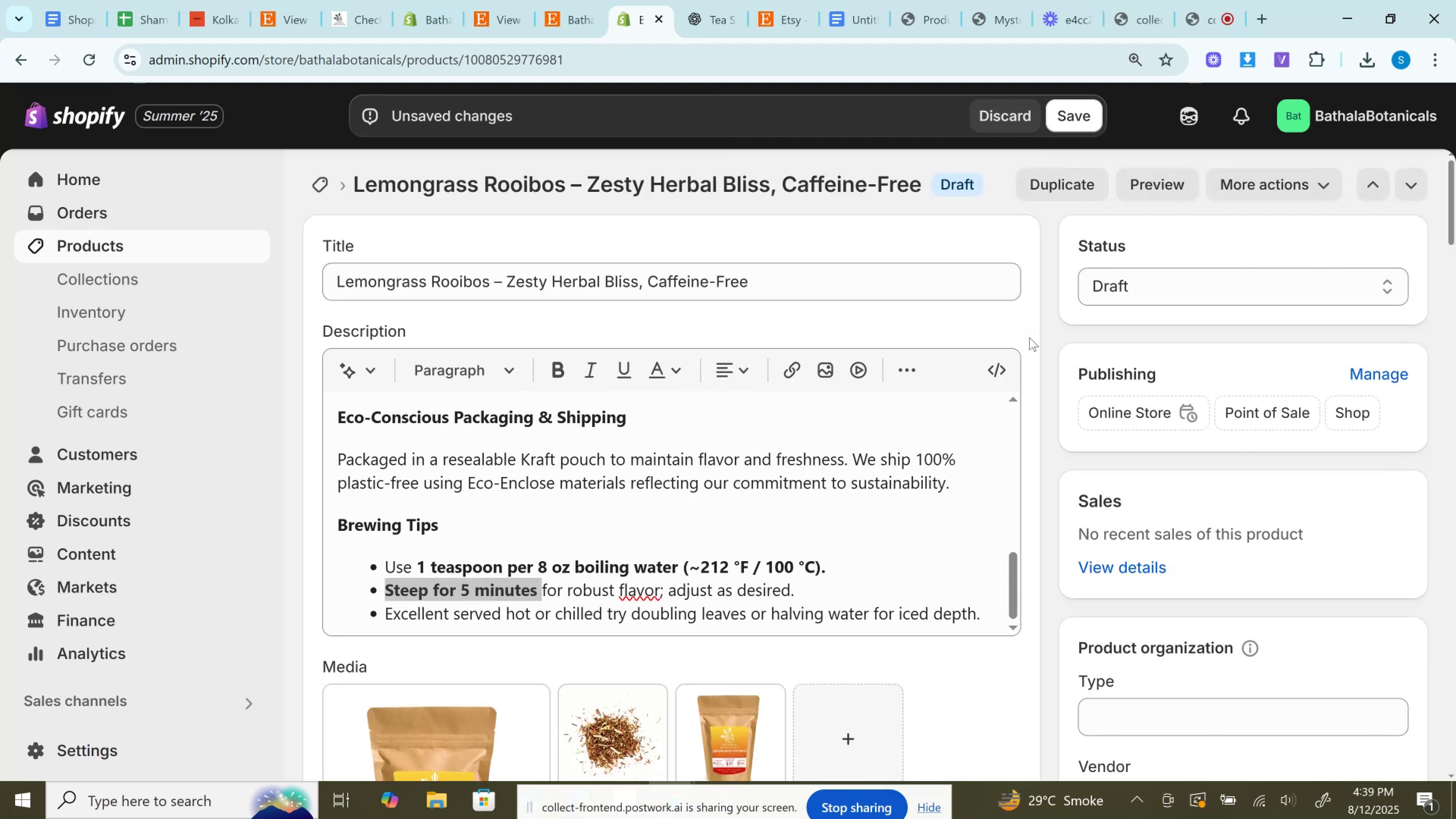 
scroll: coordinate [1029, 337], scroll_direction: none, amount: 0.0
 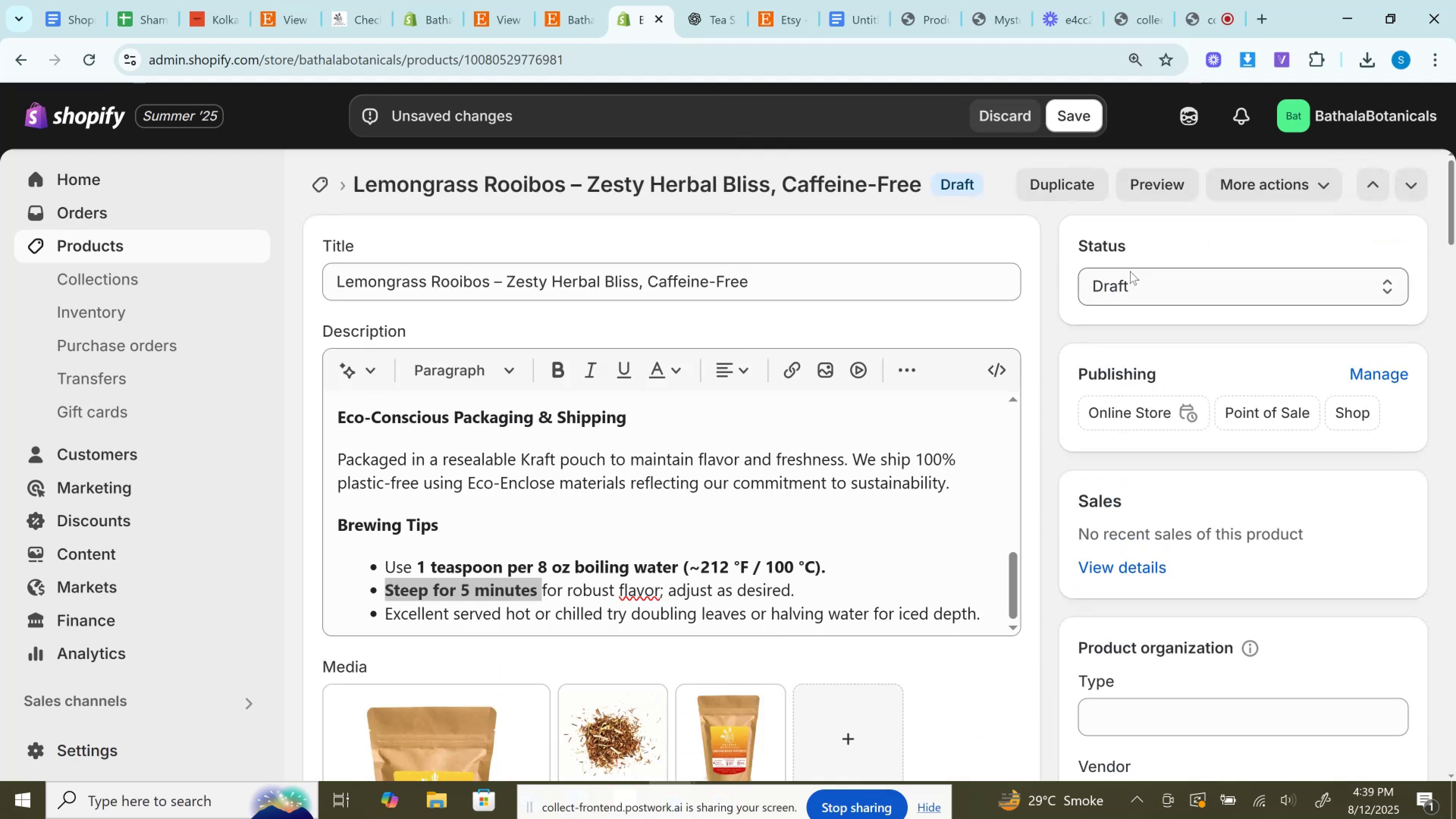 
left_click([1133, 282])
 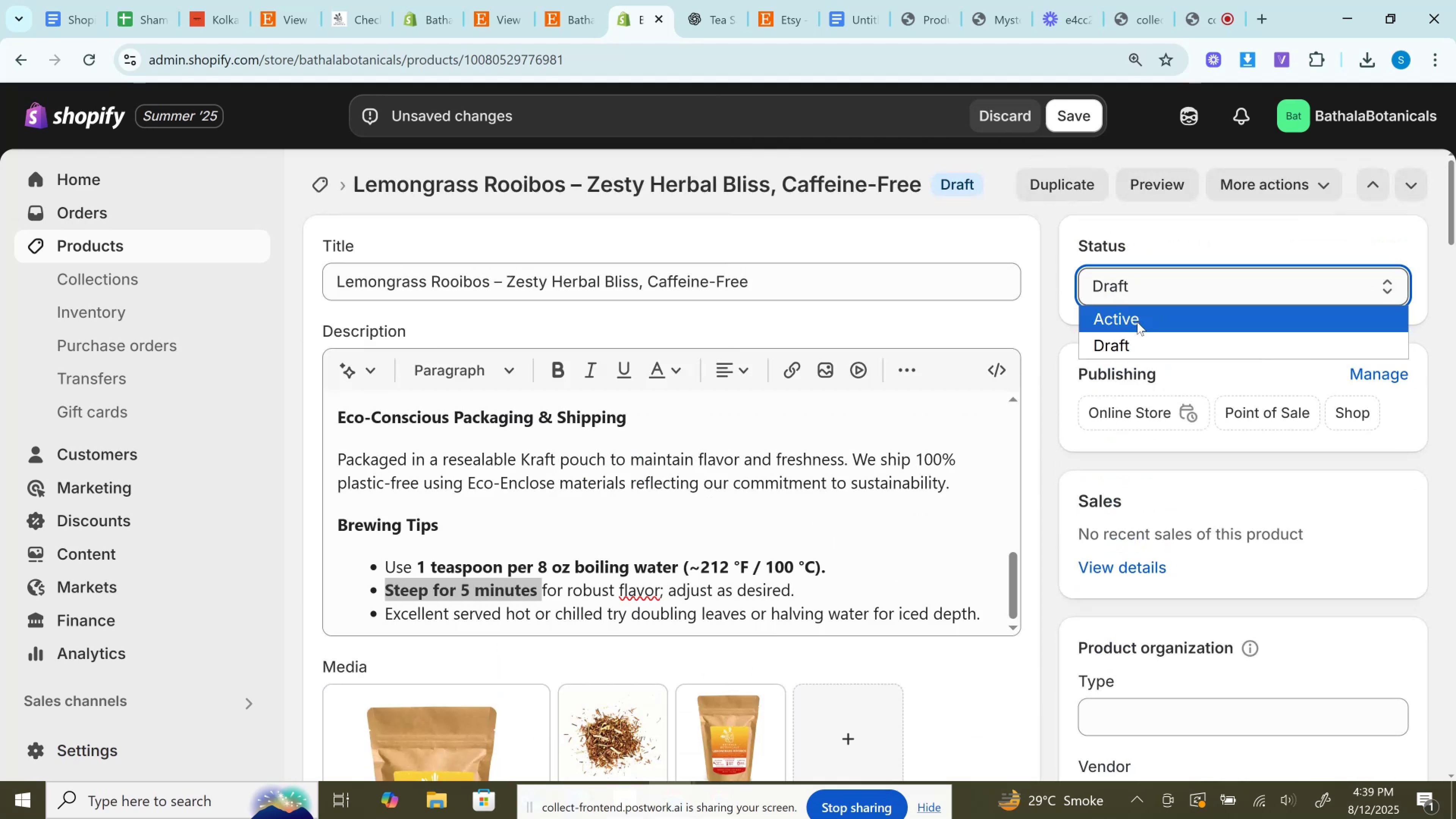 
left_click([1137, 322])
 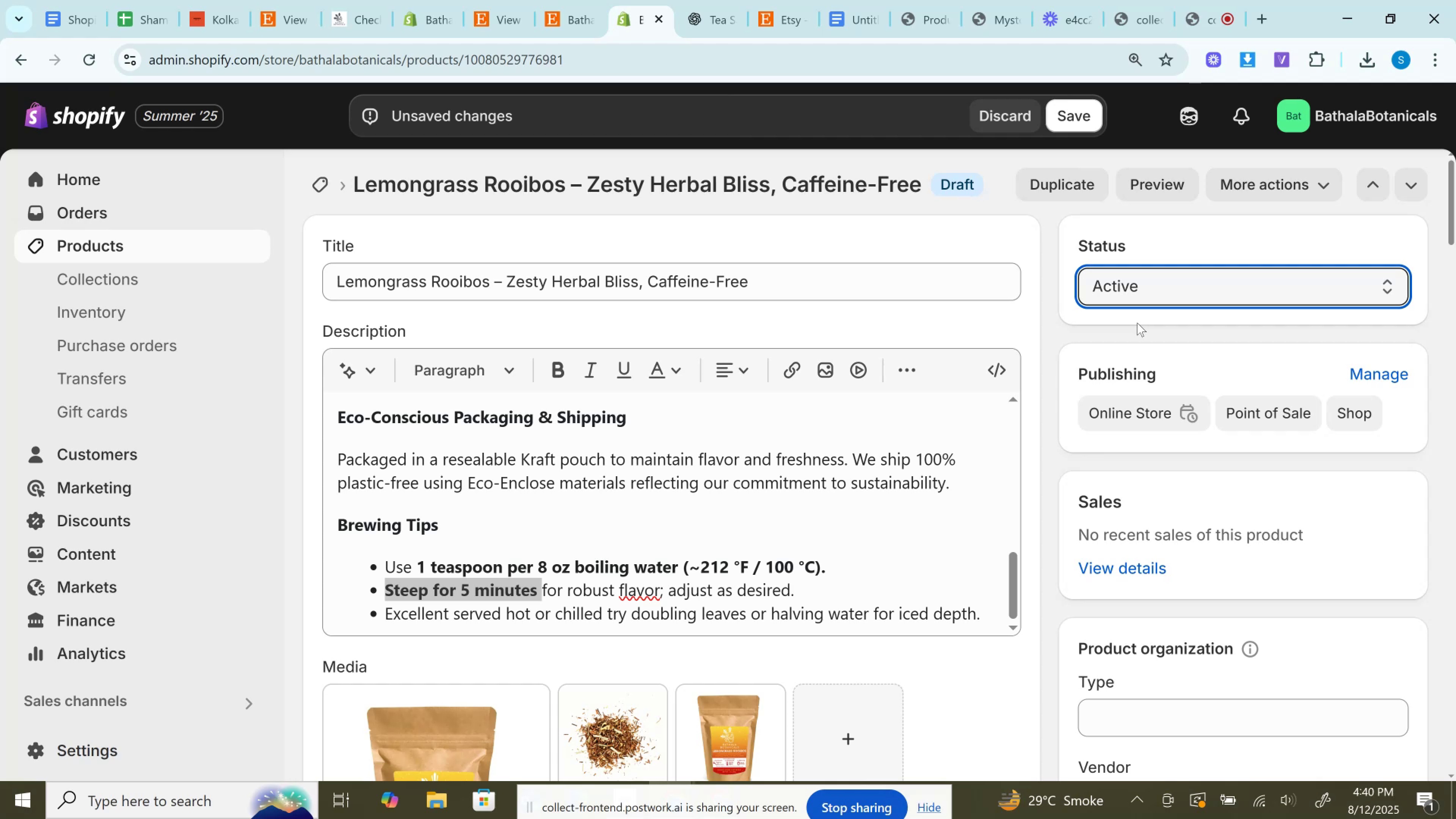 
wait(14.79)
 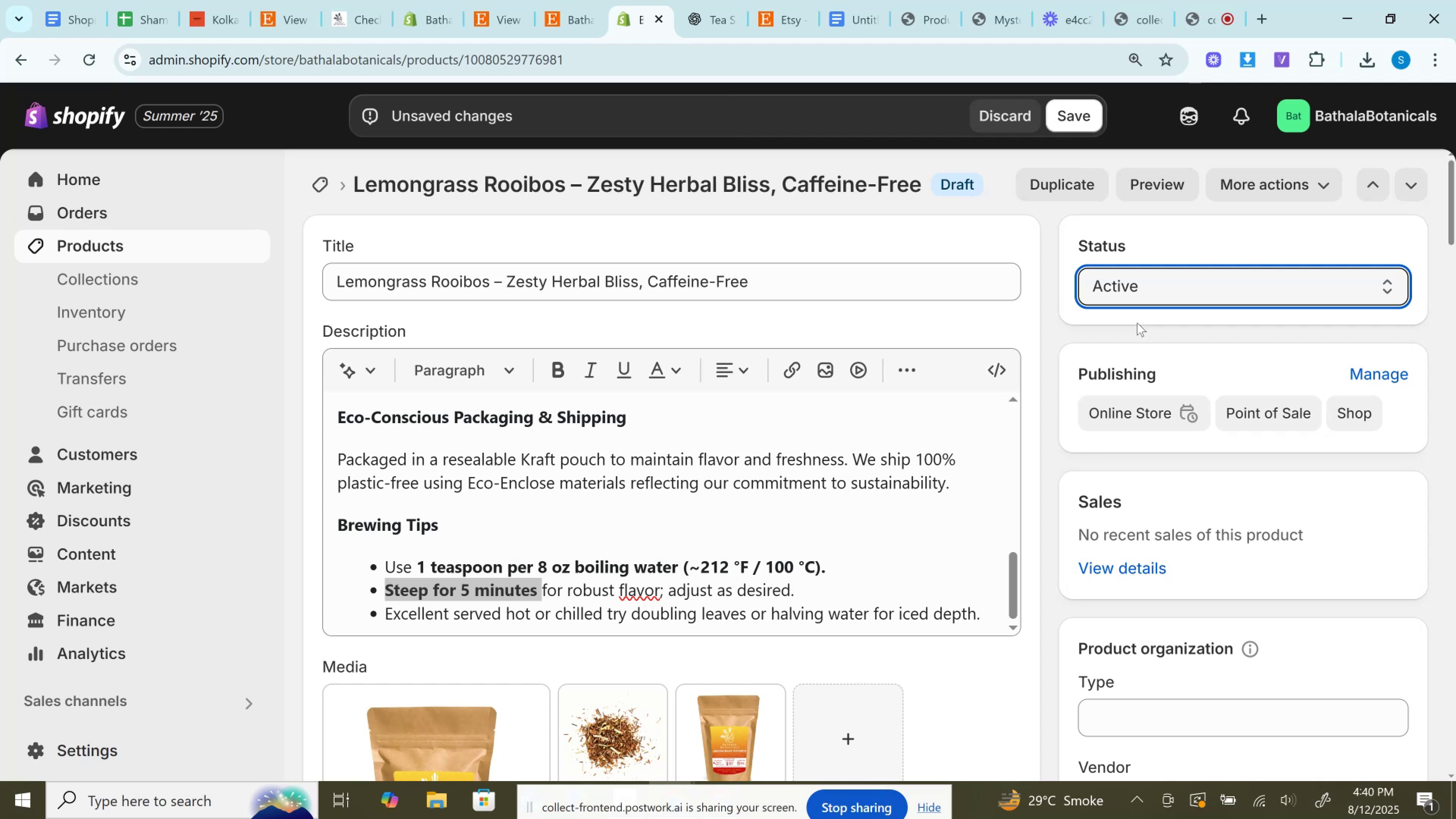 
scroll: coordinate [1100, 450], scroll_direction: down, amount: 7.0
 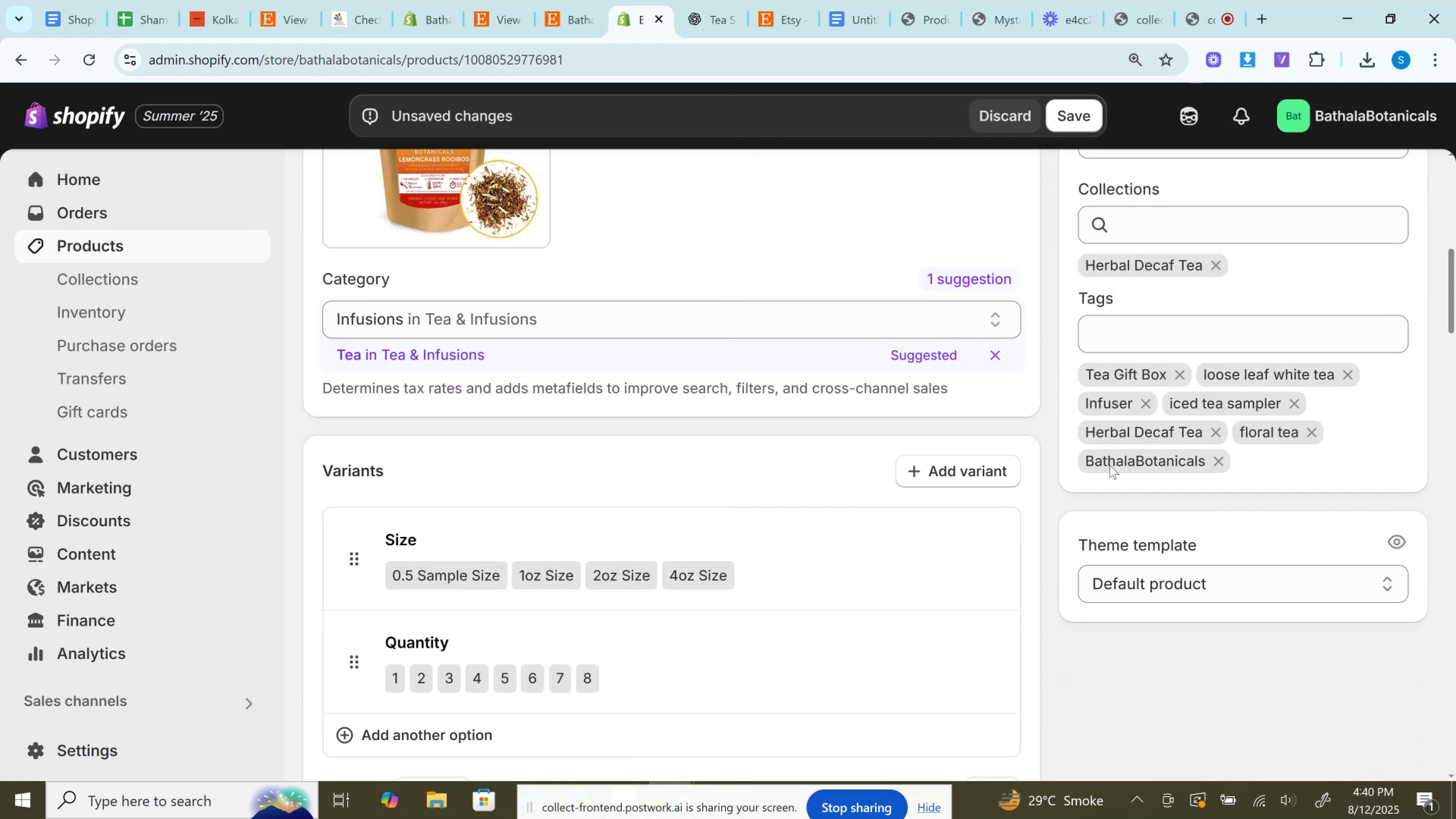 
scroll: coordinate [1124, 571], scroll_direction: up, amount: 10.0
 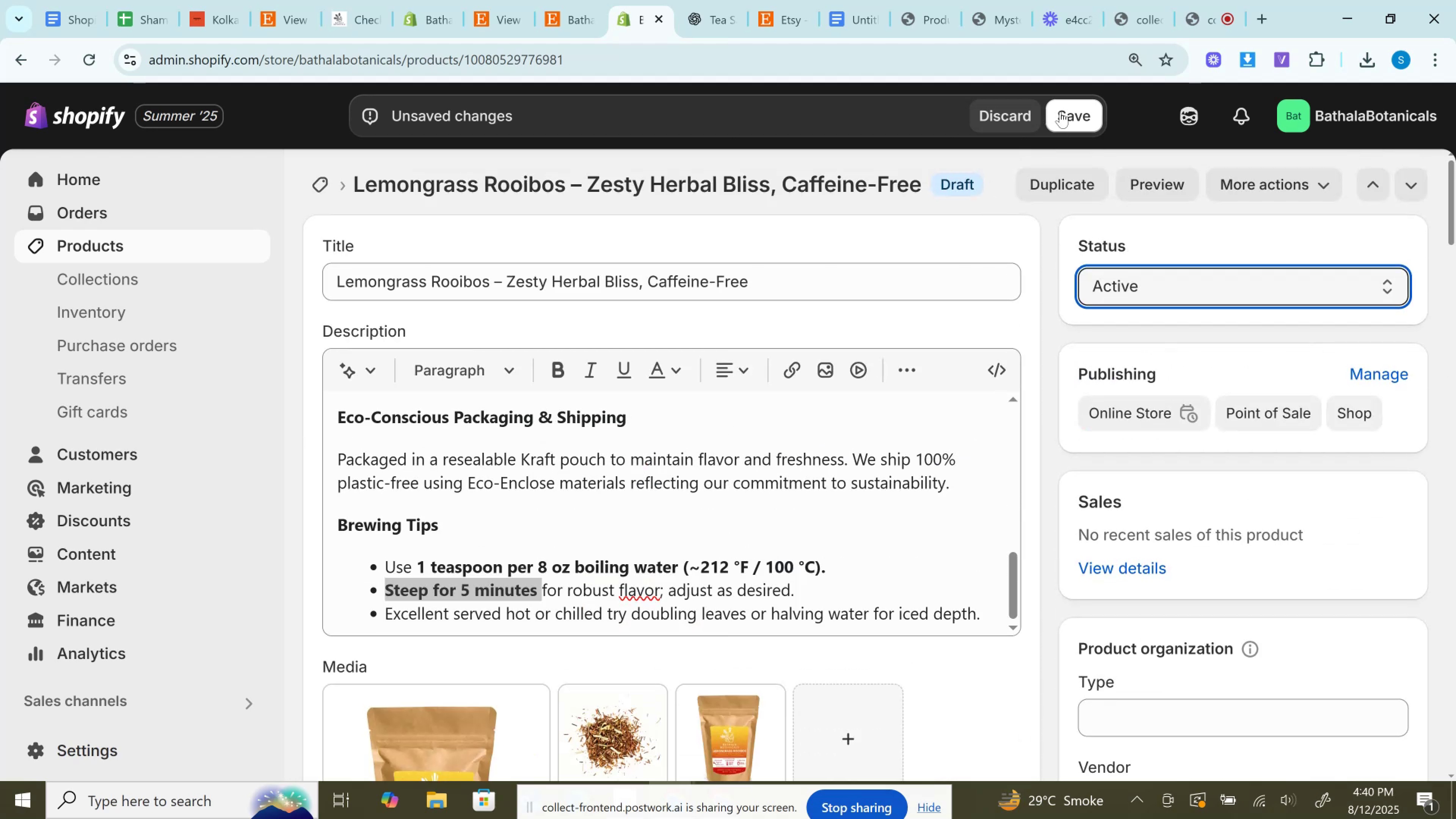 
left_click([1064, 108])
 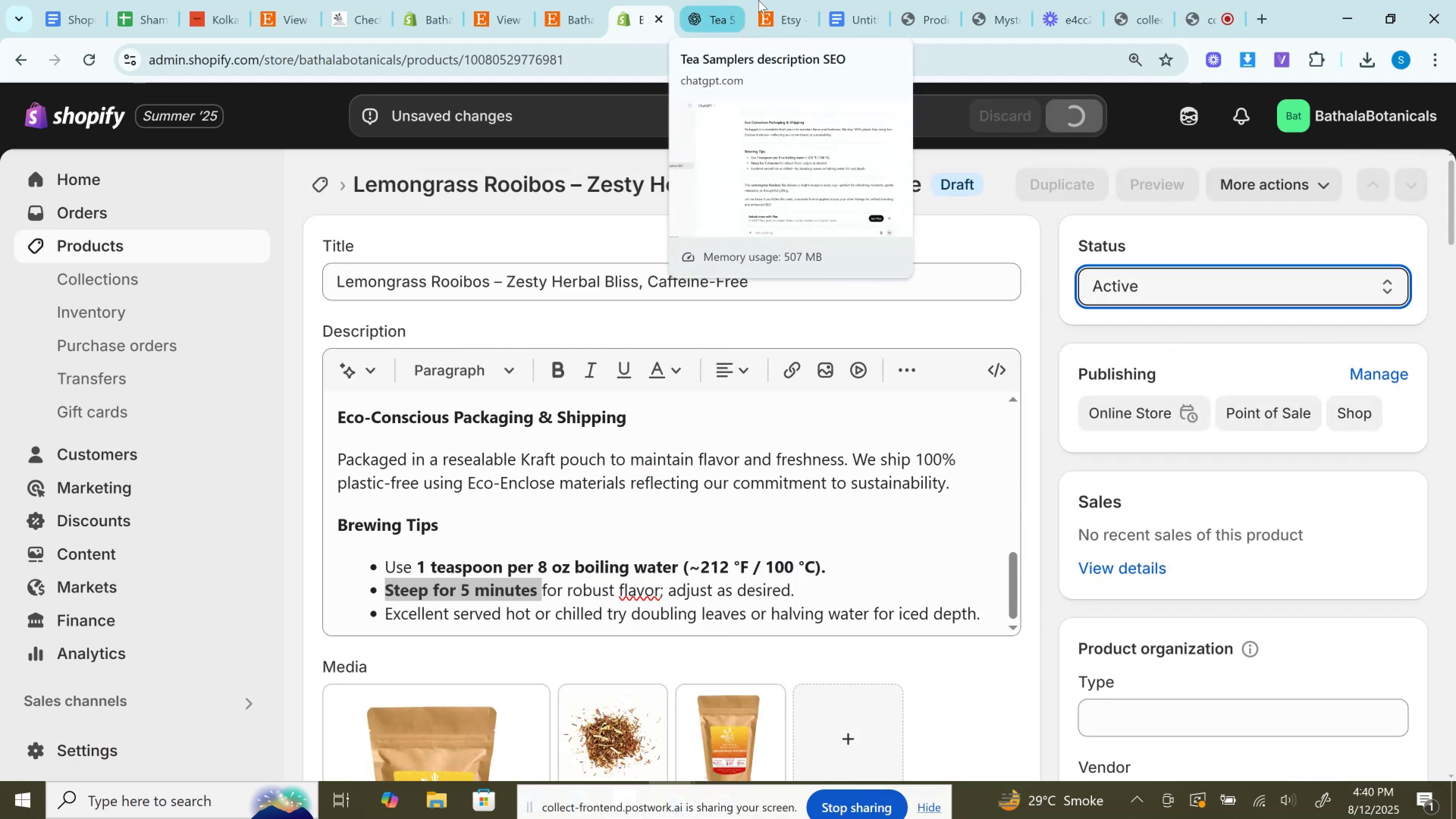 
left_click([778, 0])
 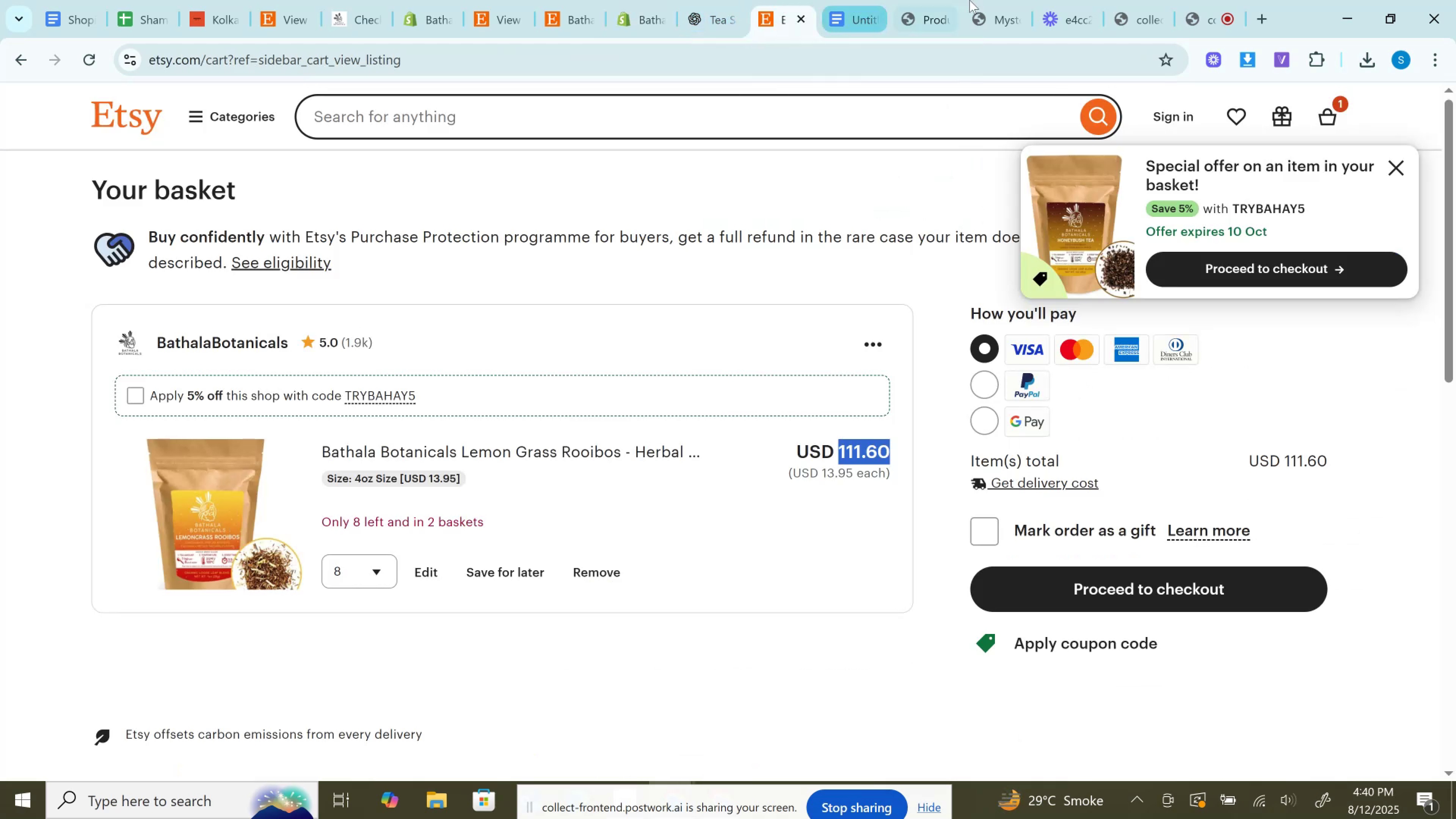 
left_click([1006, 0])
 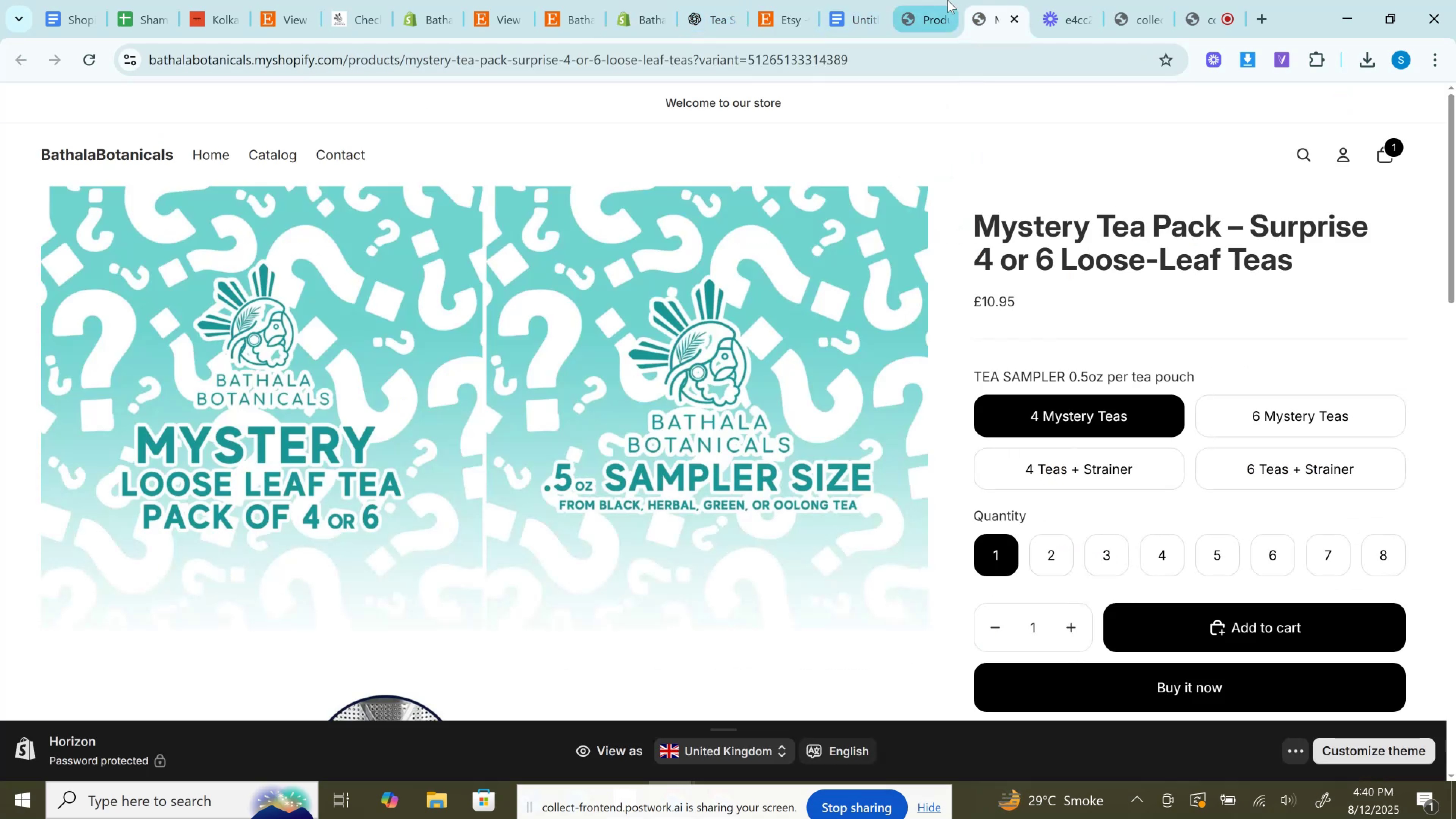 
left_click([948, 0])
 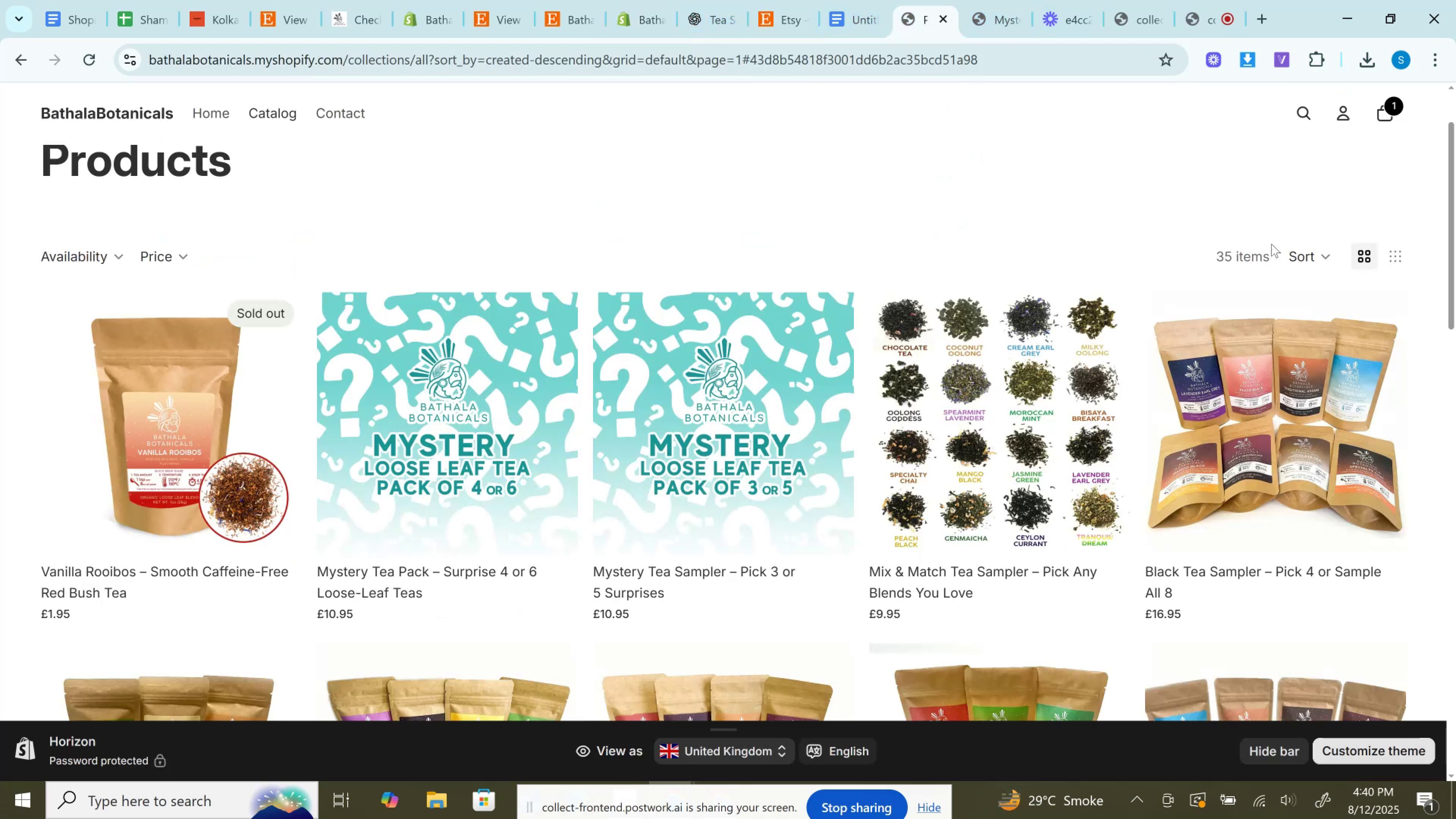 
left_click([1257, 253])
 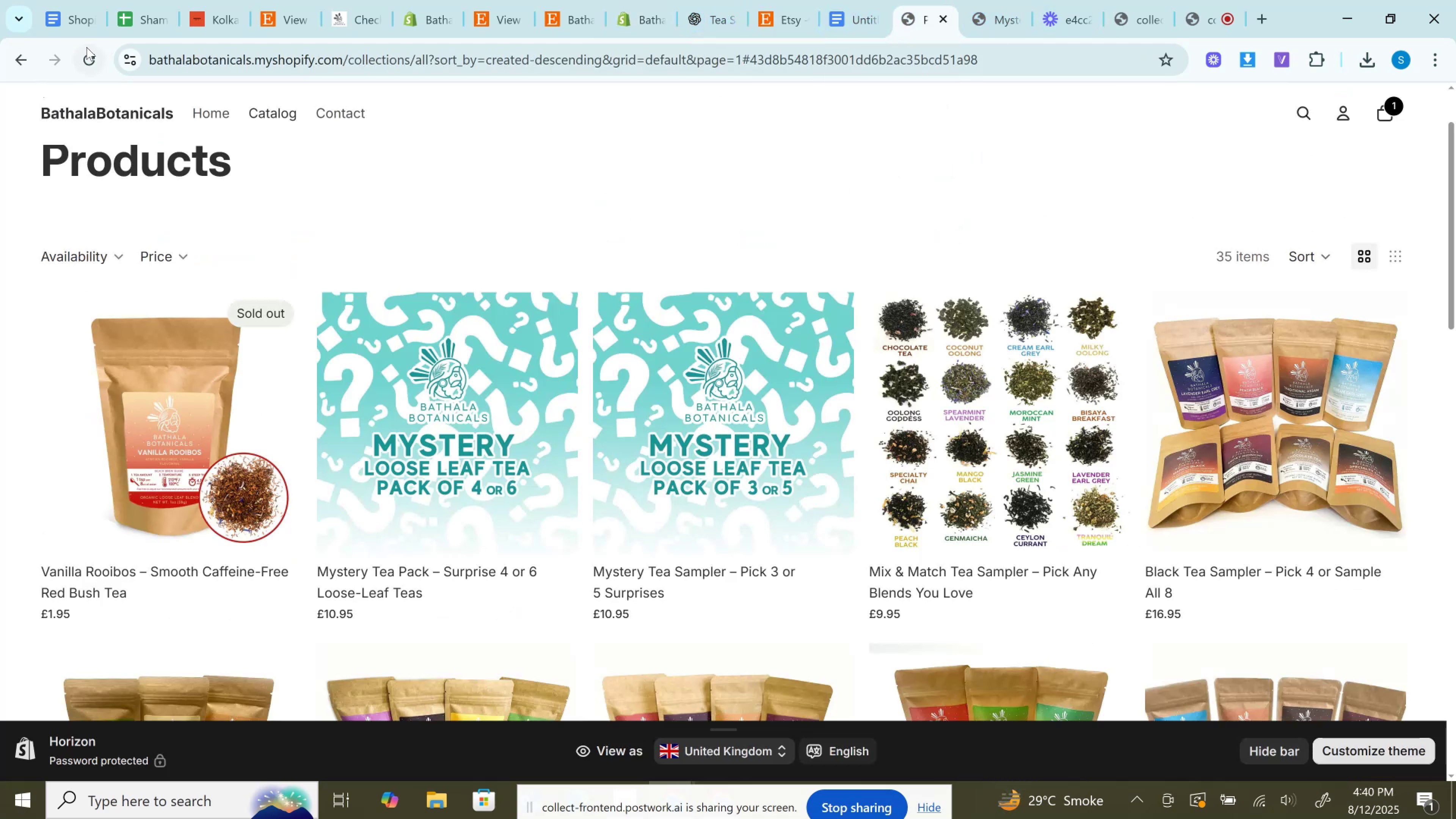 
left_click([89, 61])
 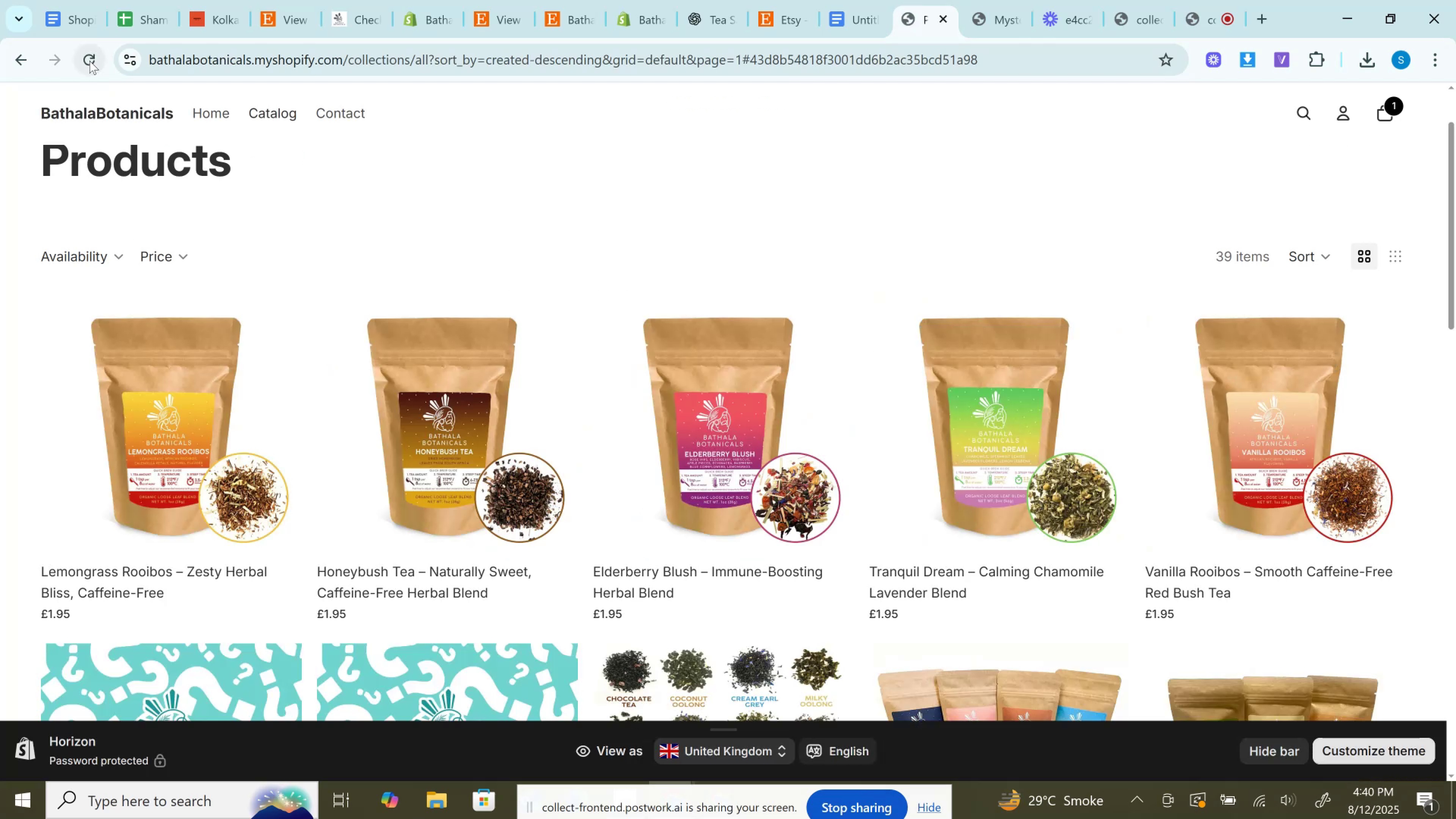 
wait(9.5)
 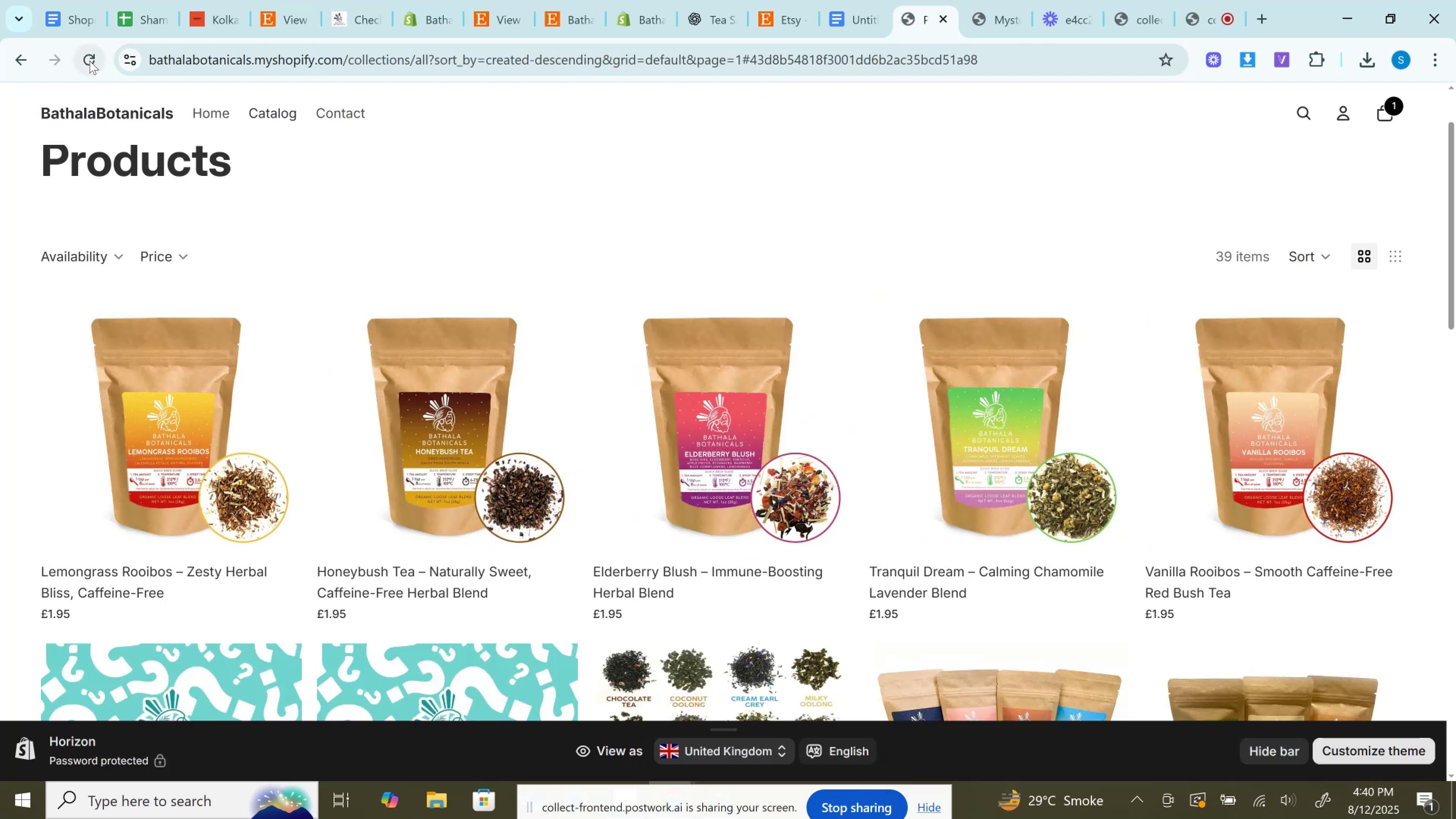 
left_click([548, 0])
 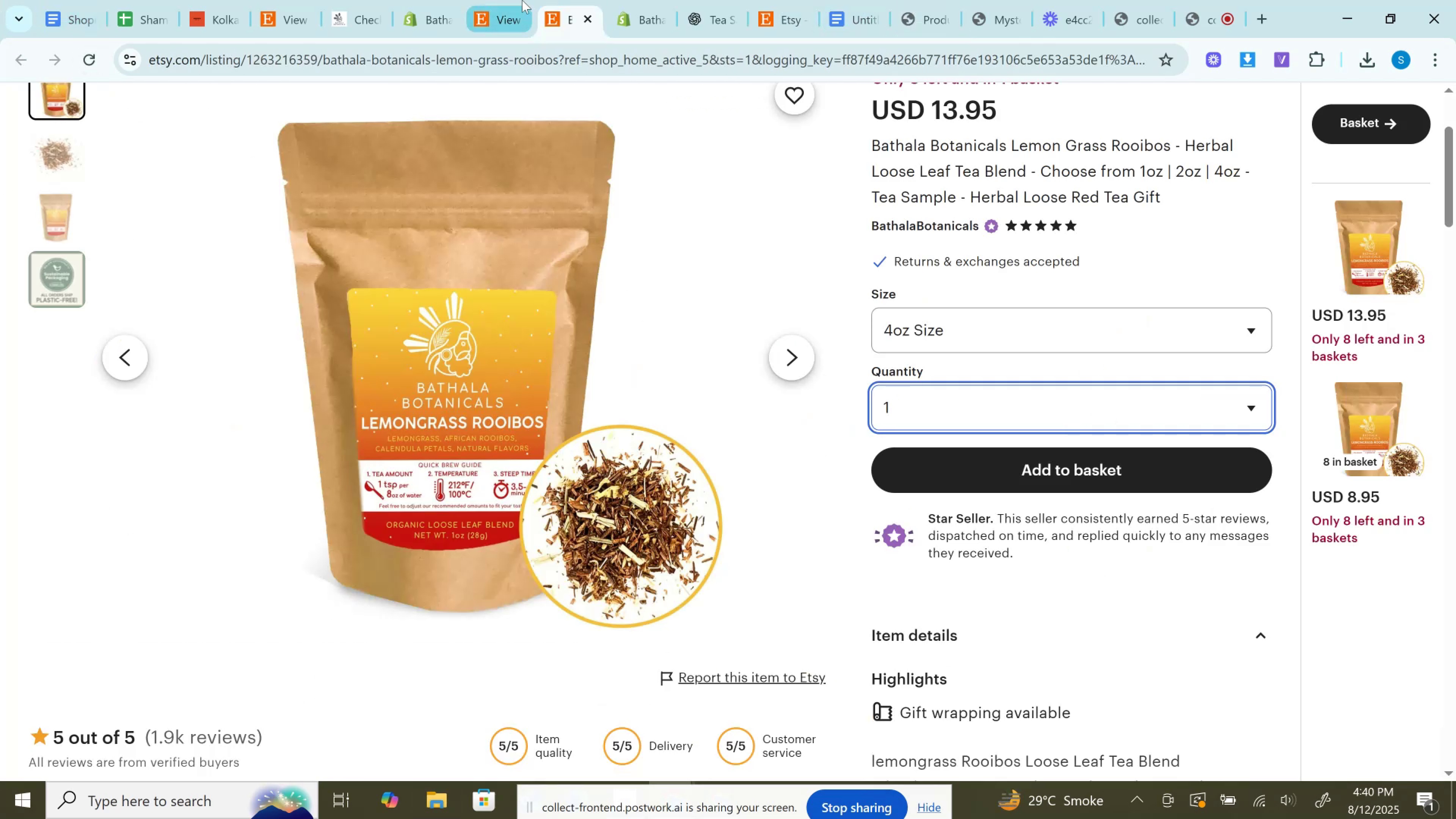 
left_click([508, 0])
 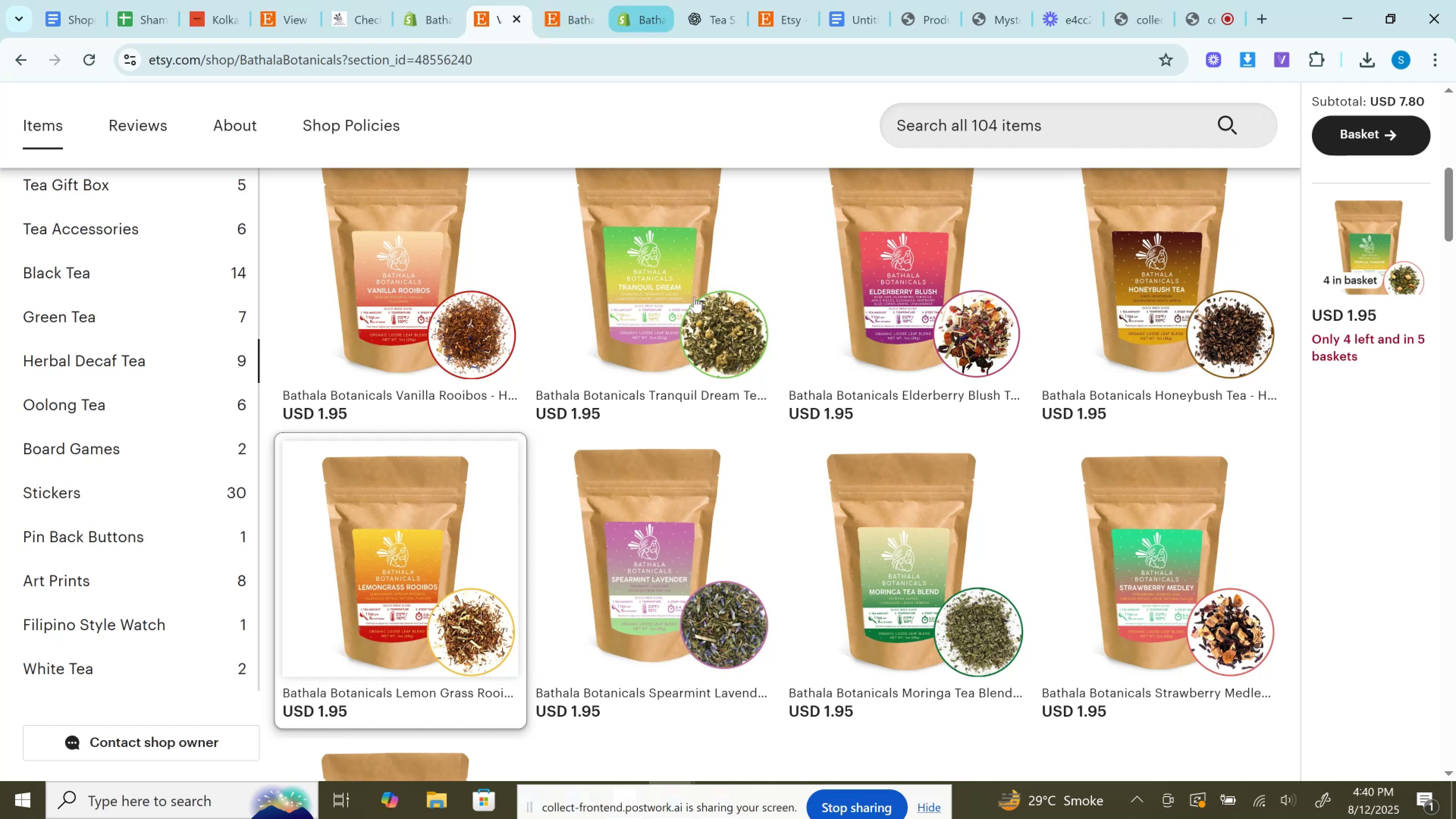 
scroll: coordinate [691, 394], scroll_direction: down, amount: 2.0
 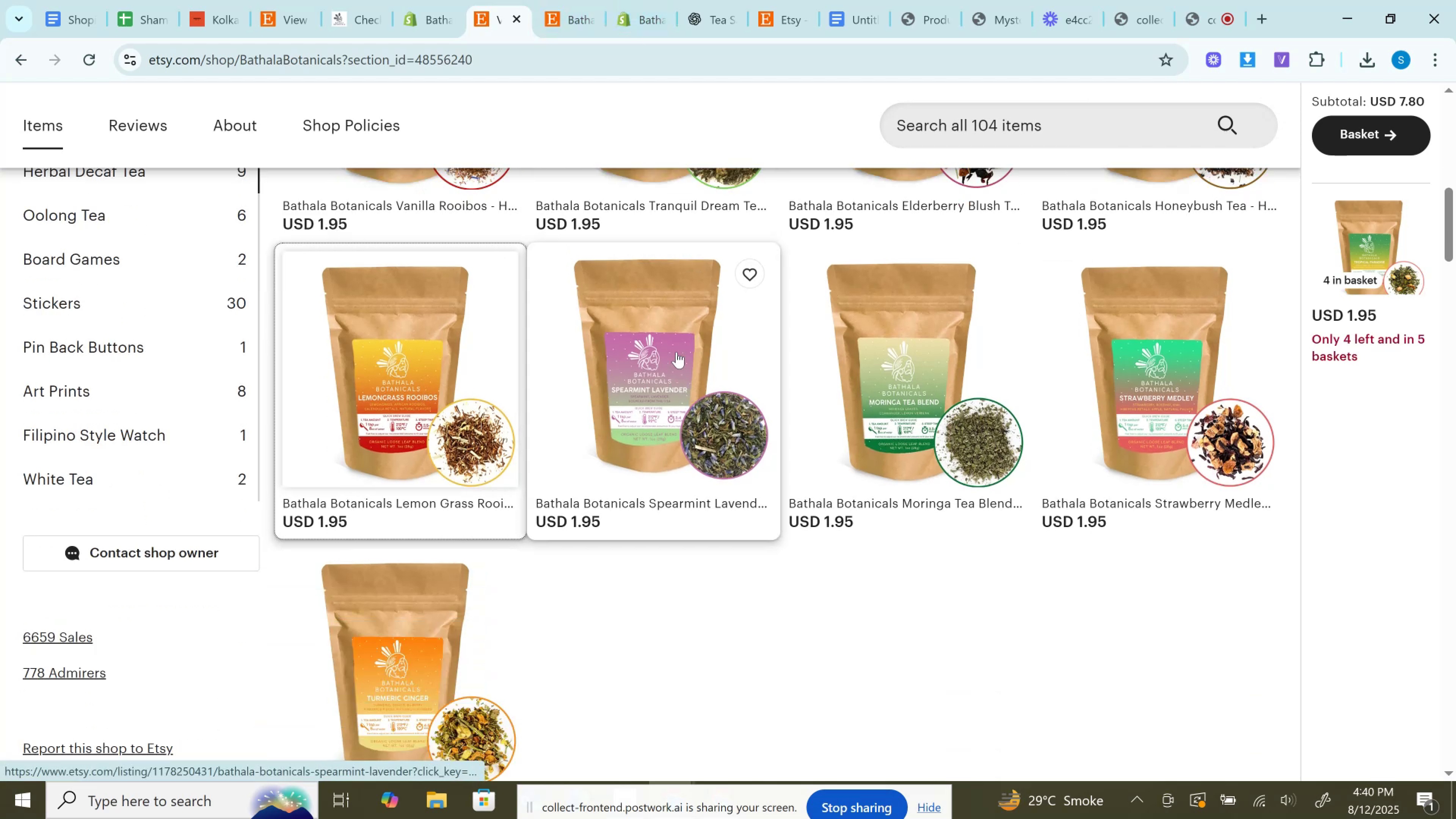 
right_click([676, 349])
 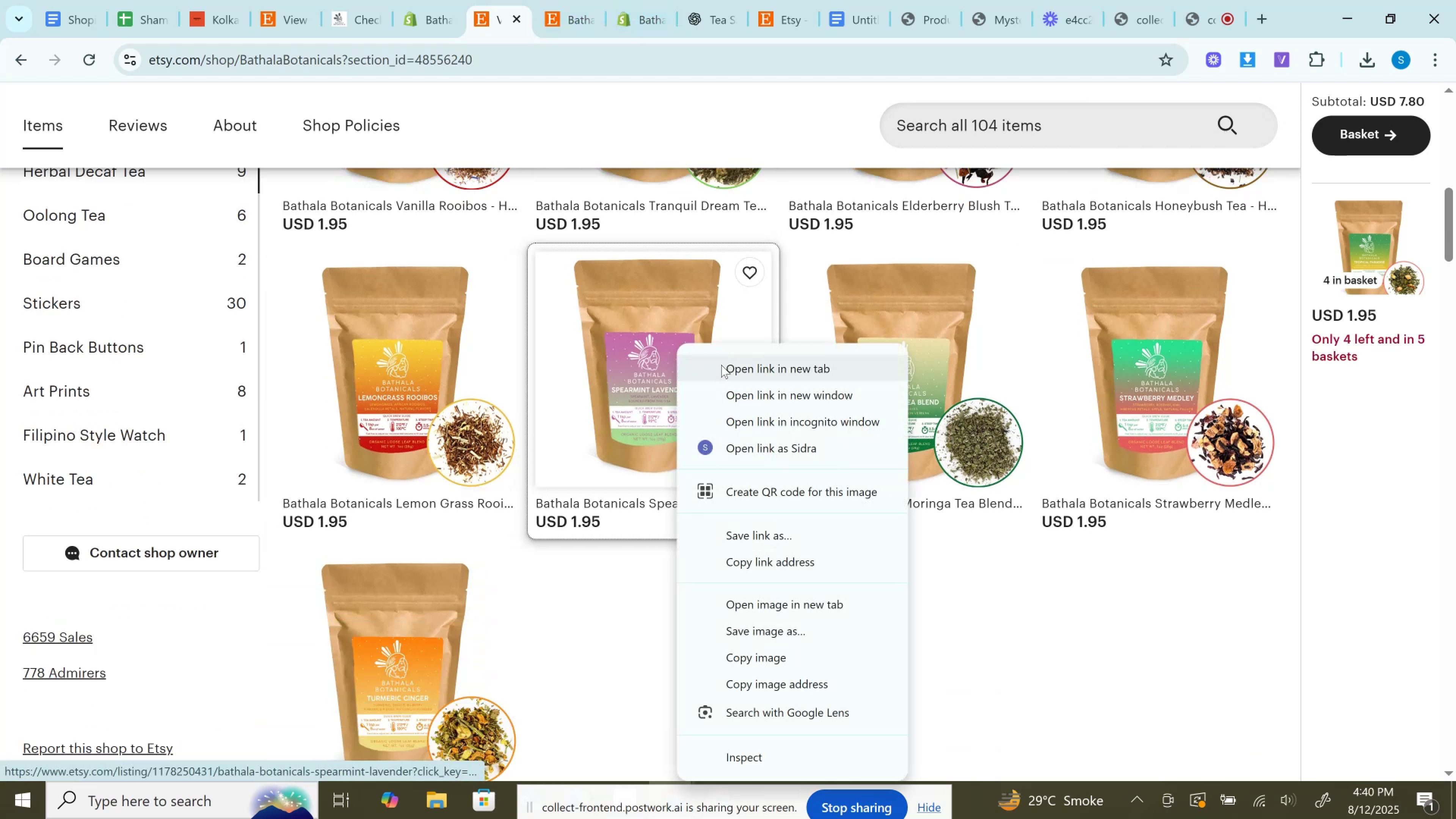 
left_click([721, 365])
 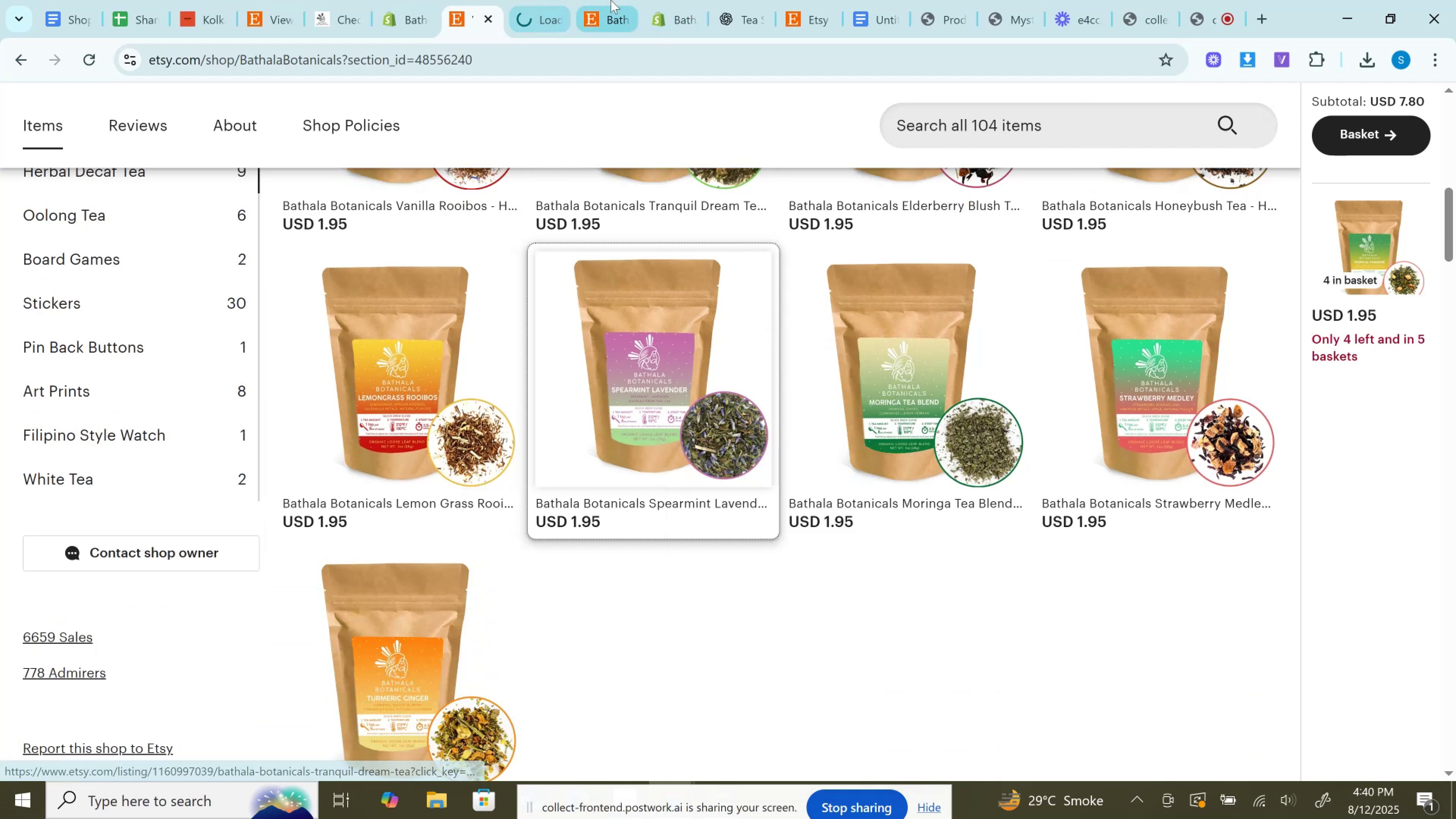 
left_click([611, 0])
 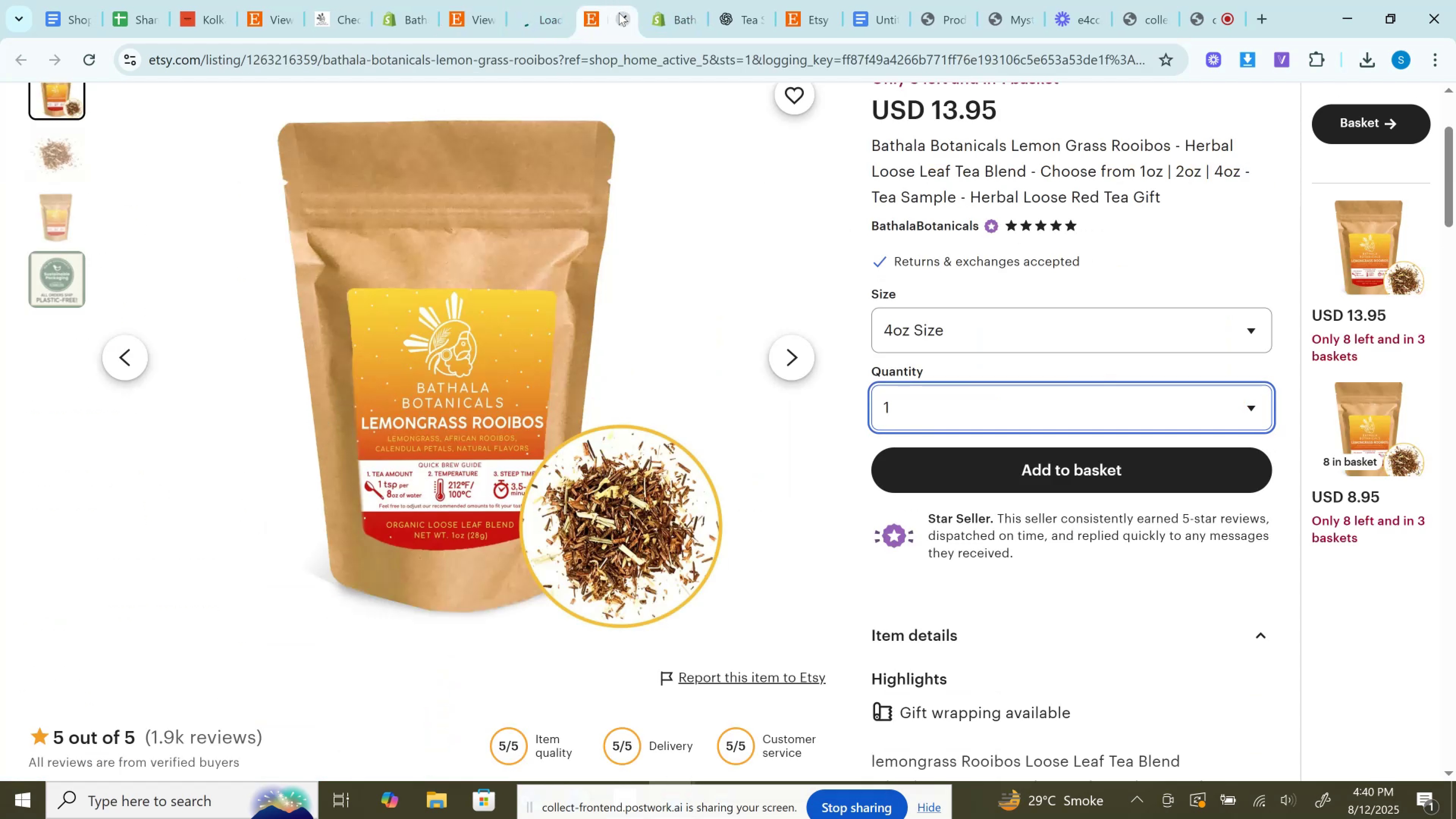 
left_click([620, 15])
 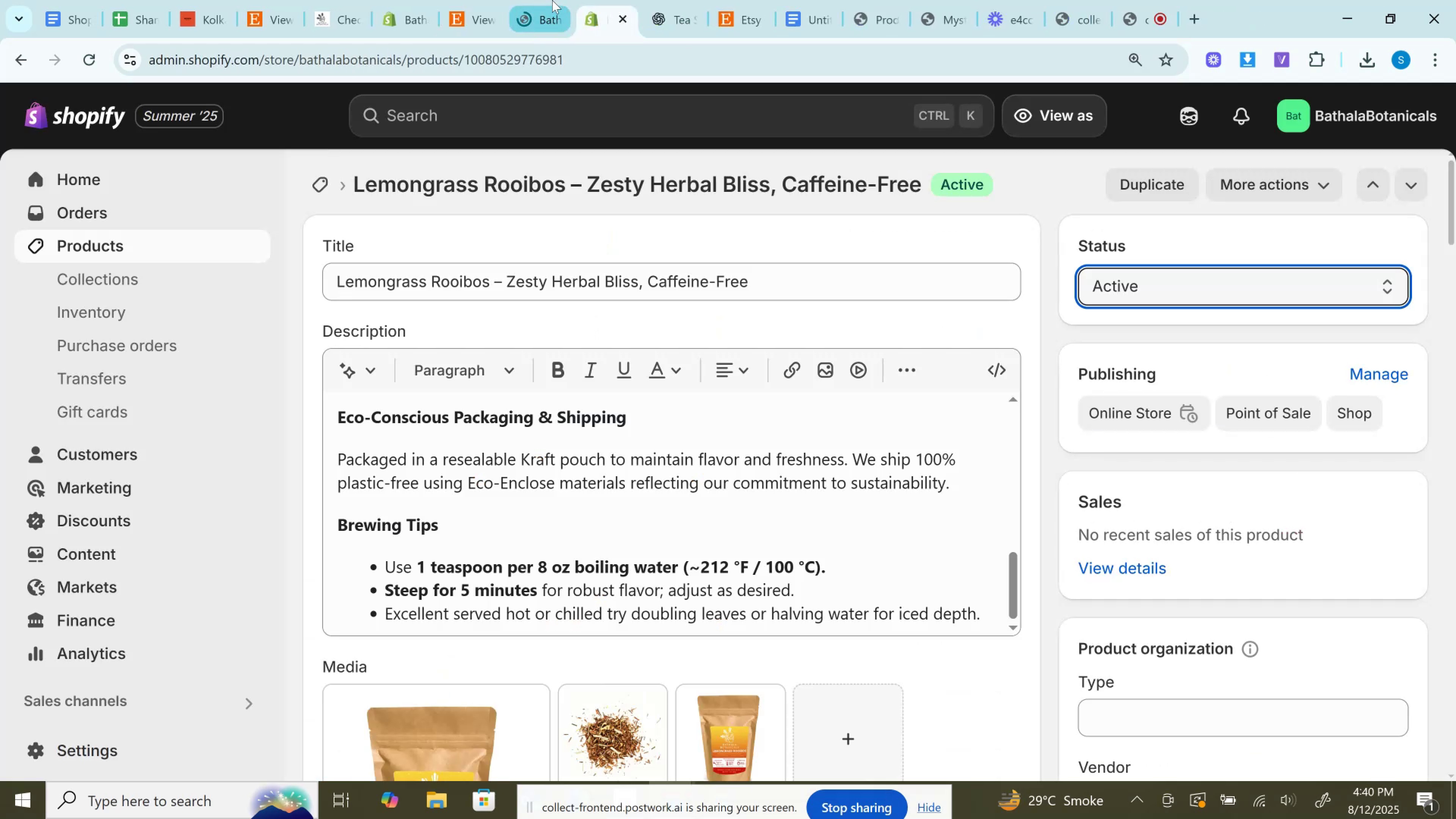 
left_click([552, 0])
 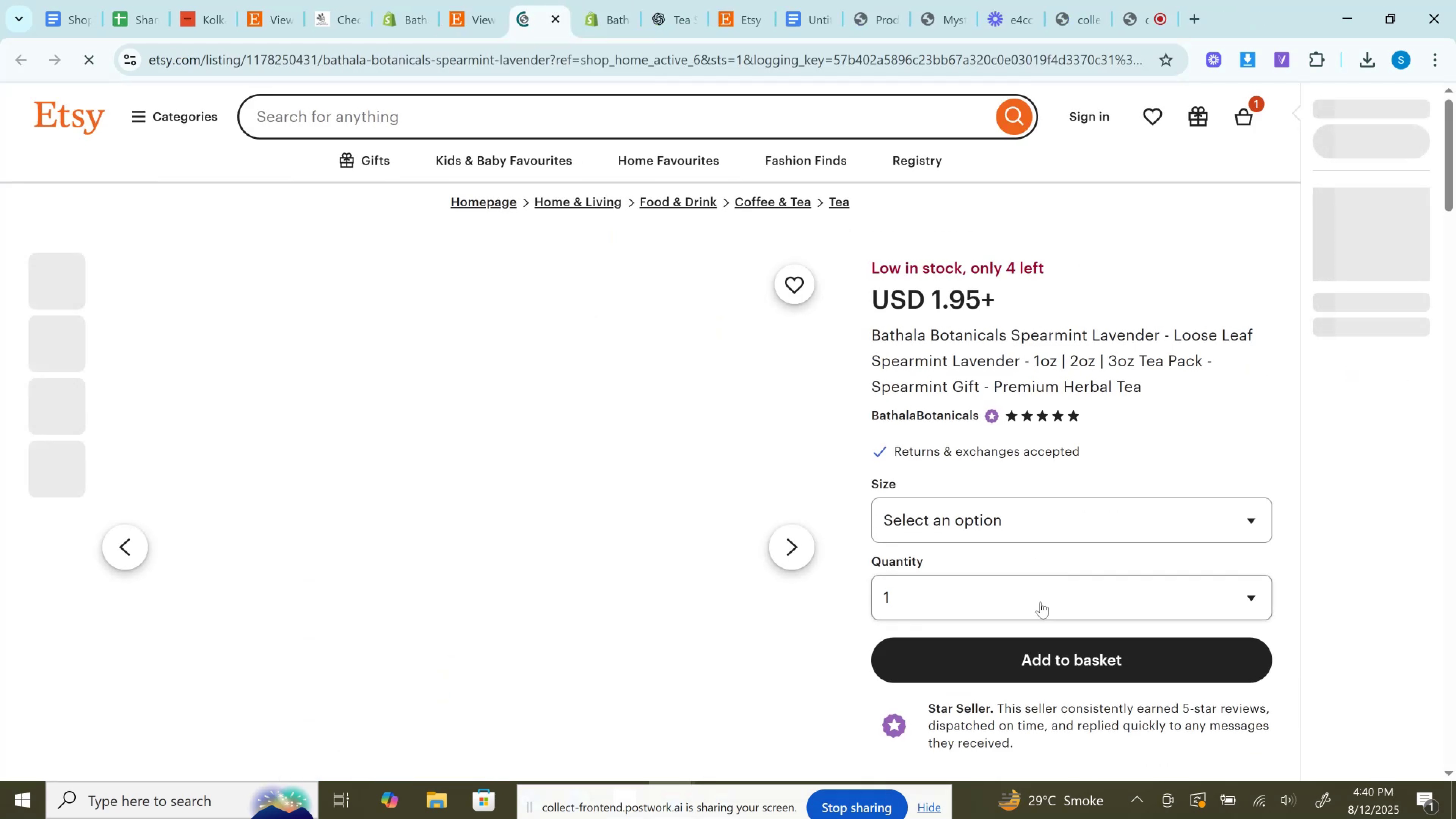 
left_click([976, 504])
 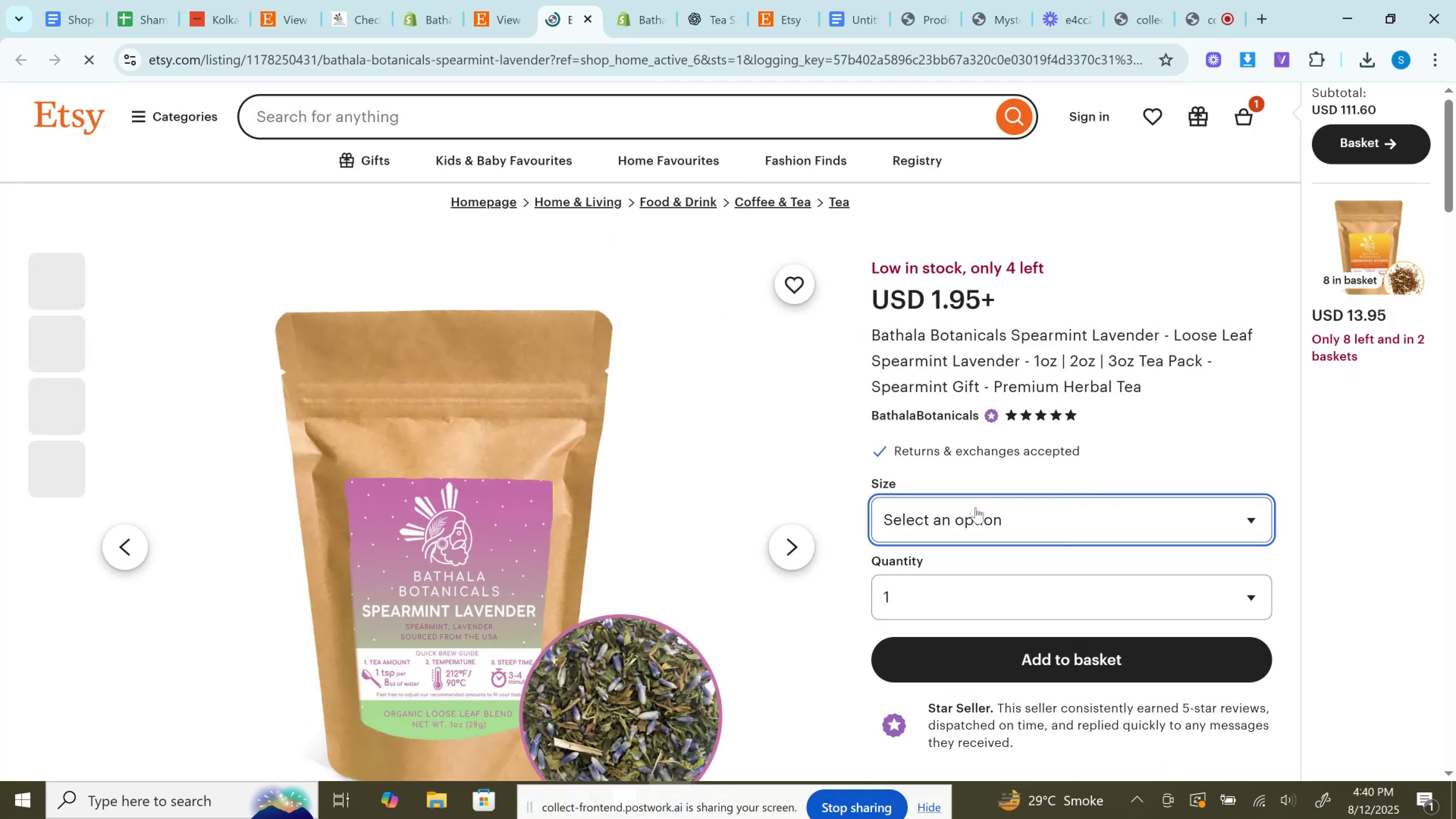 
double_click([978, 514])
 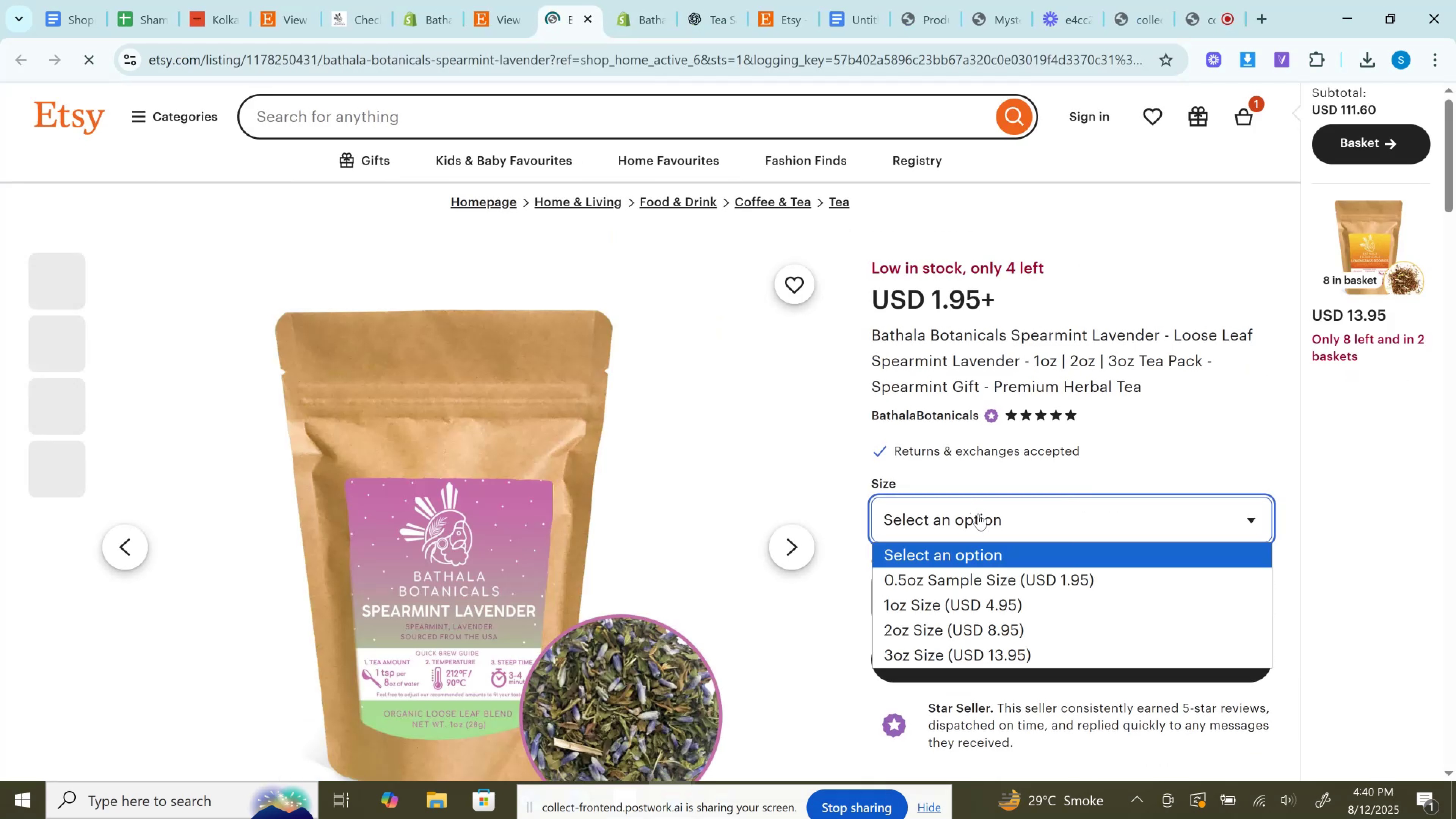 
left_click([978, 514])
 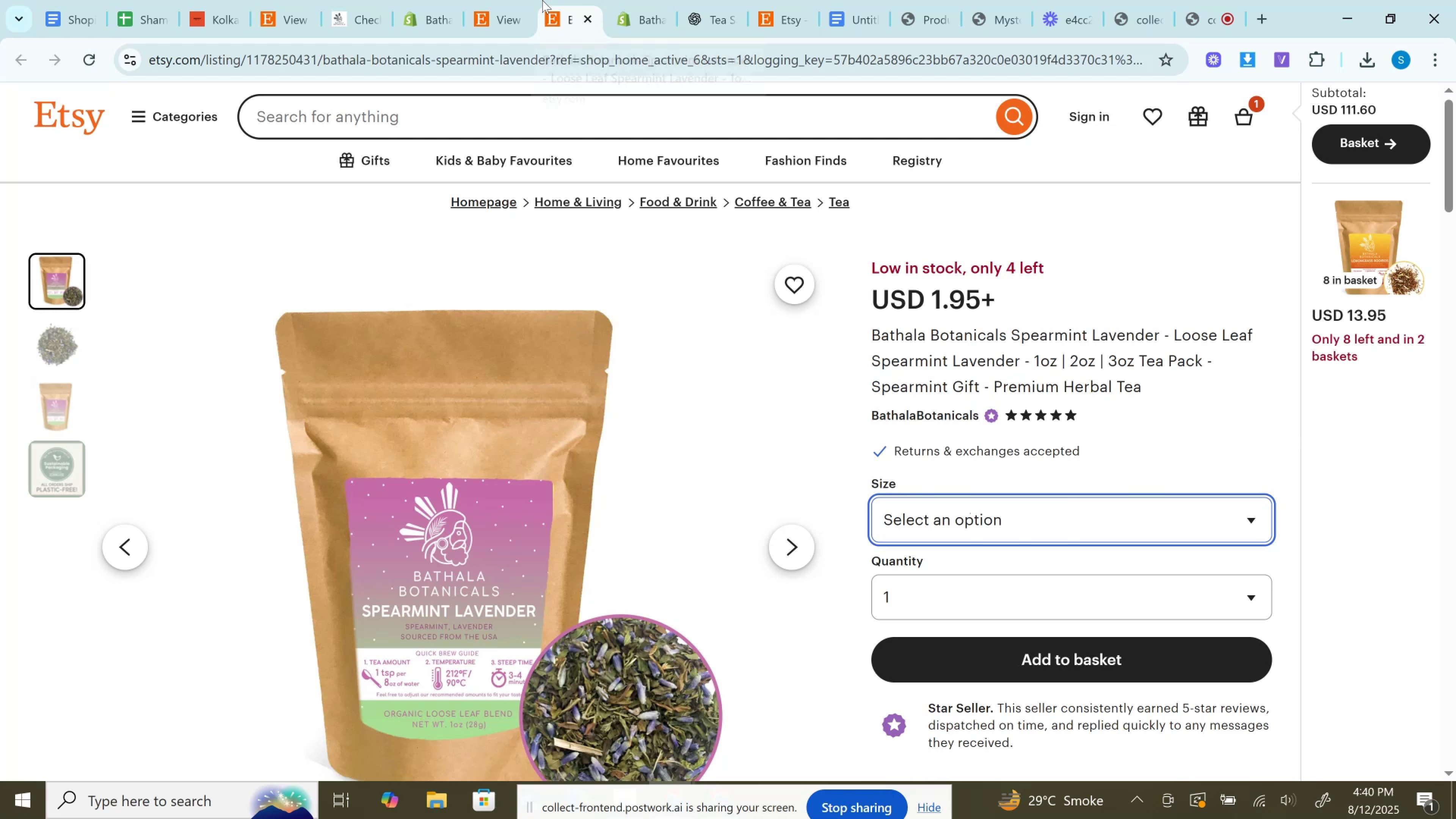 
key(Control+Shift+T)
 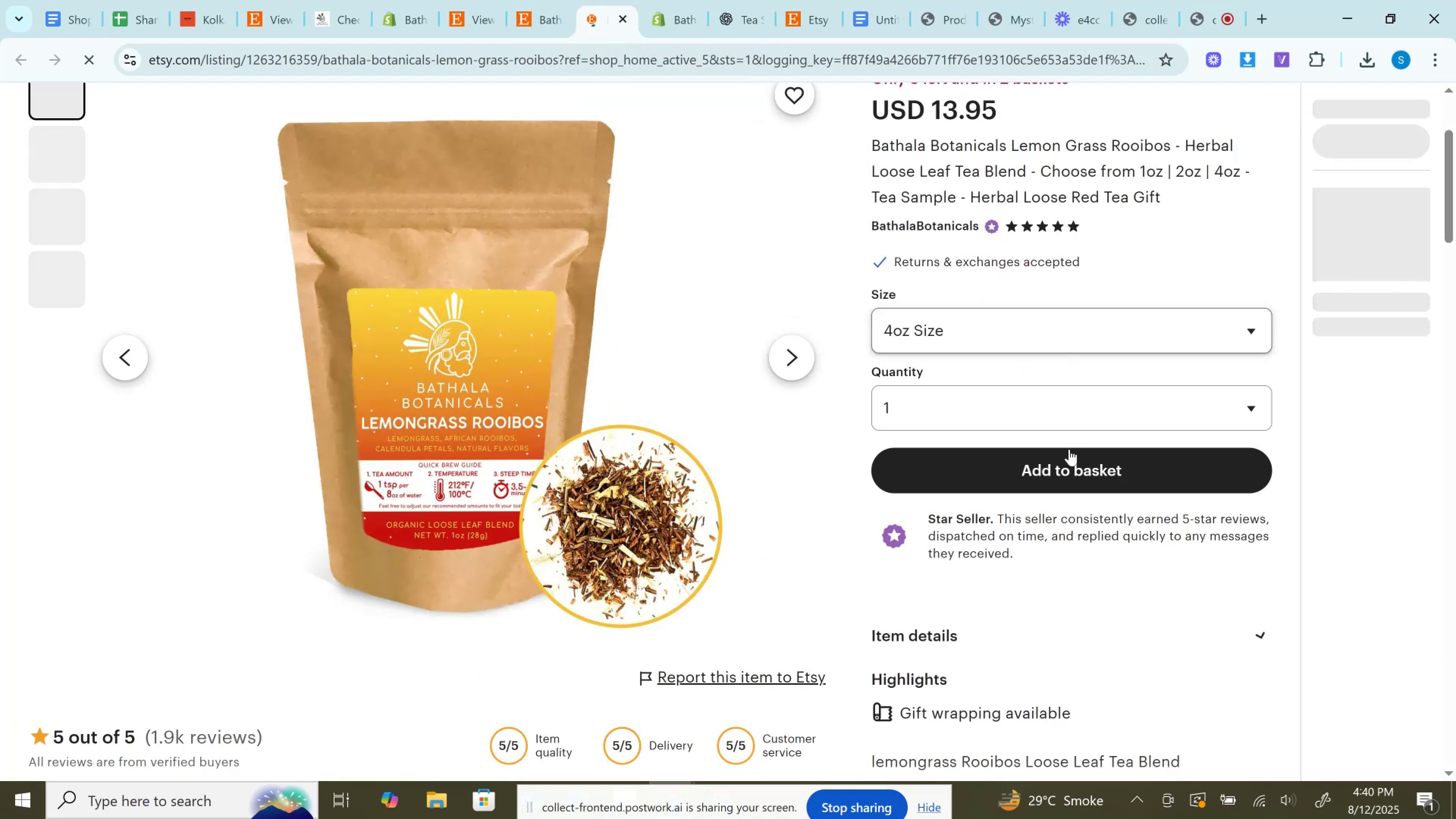 
left_click([999, 328])
 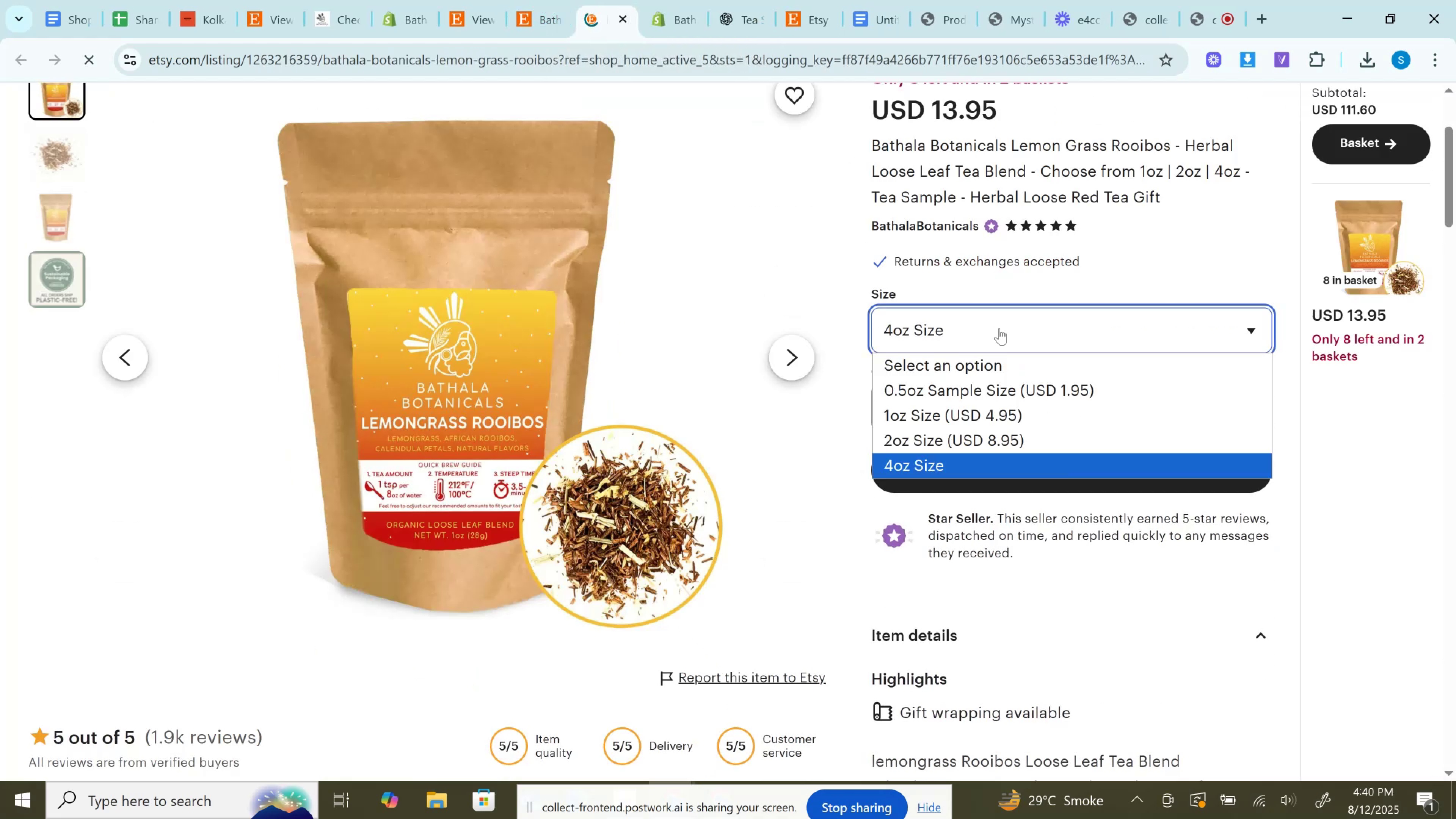 
left_click([999, 328])
 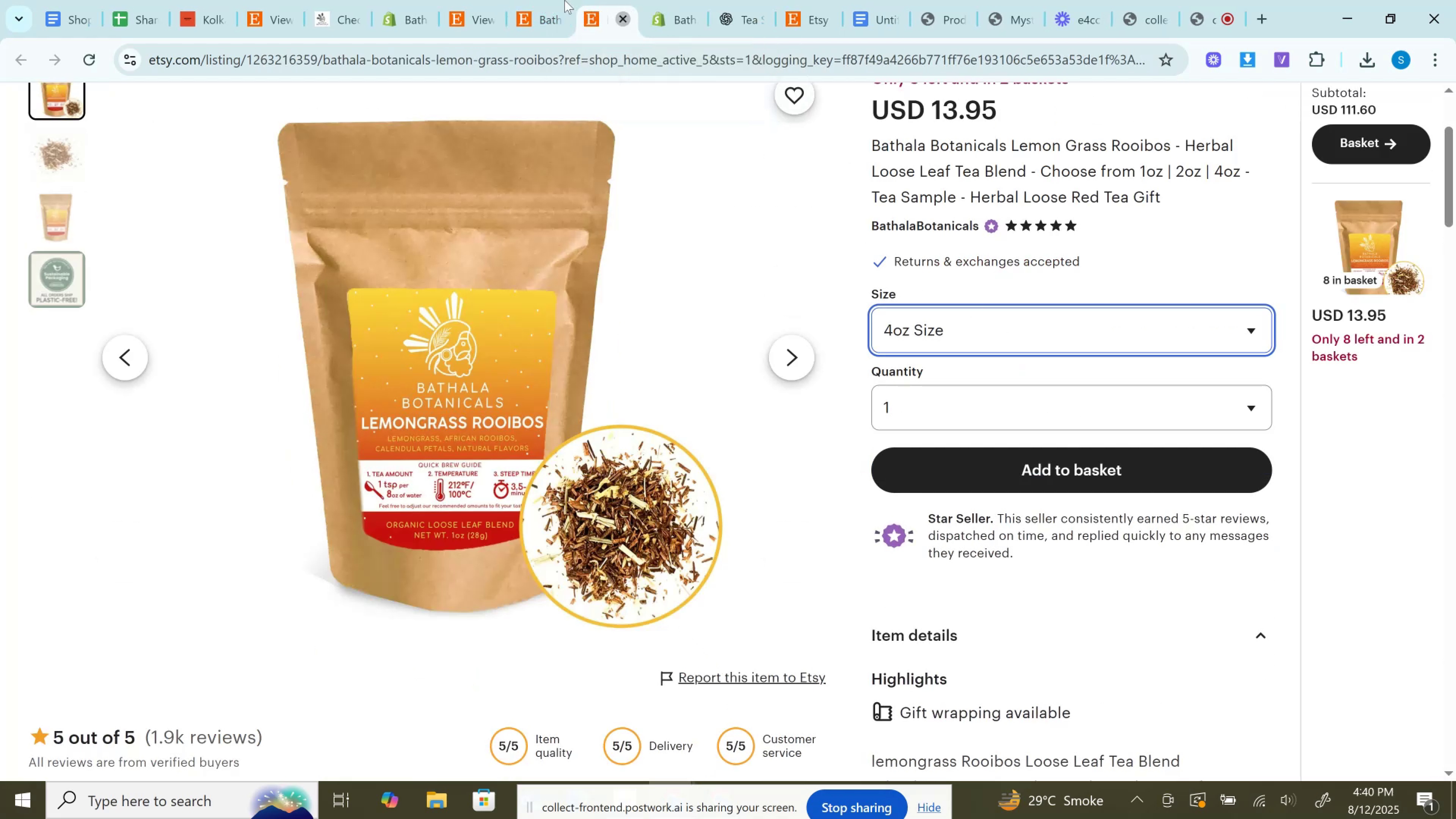 
left_click([560, 0])
 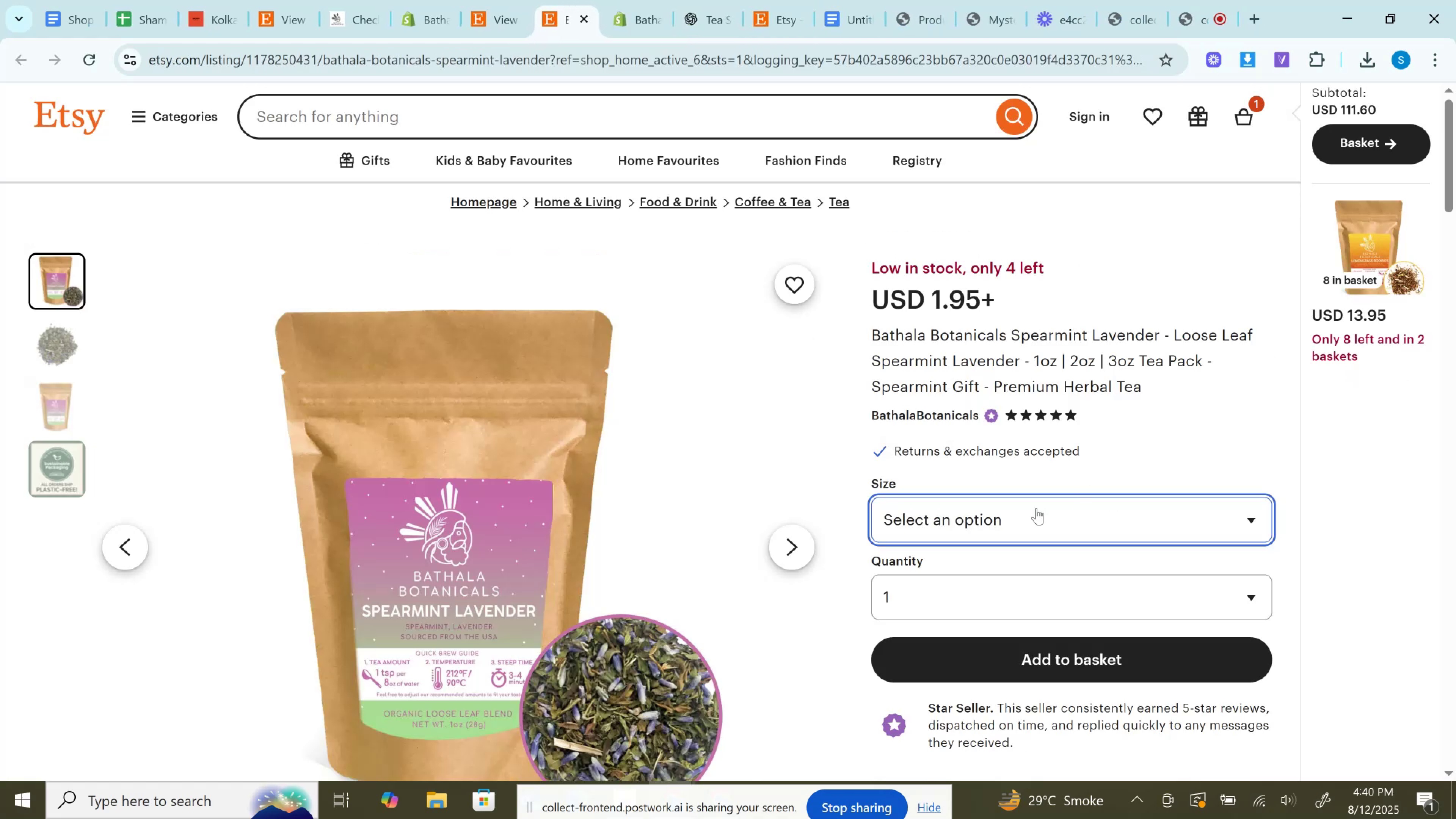 
left_click([1035, 508])
 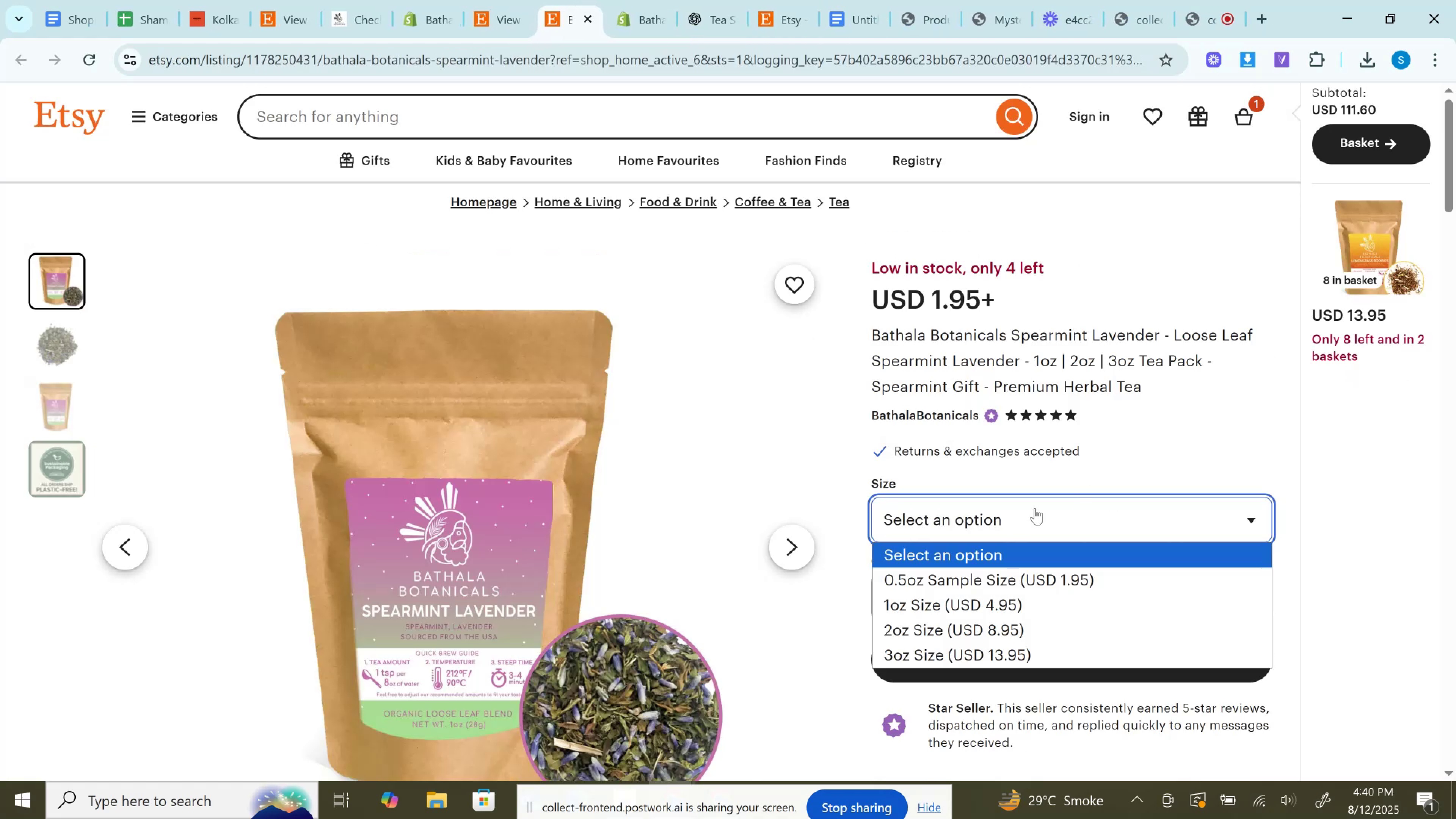 
left_click([1035, 508])
 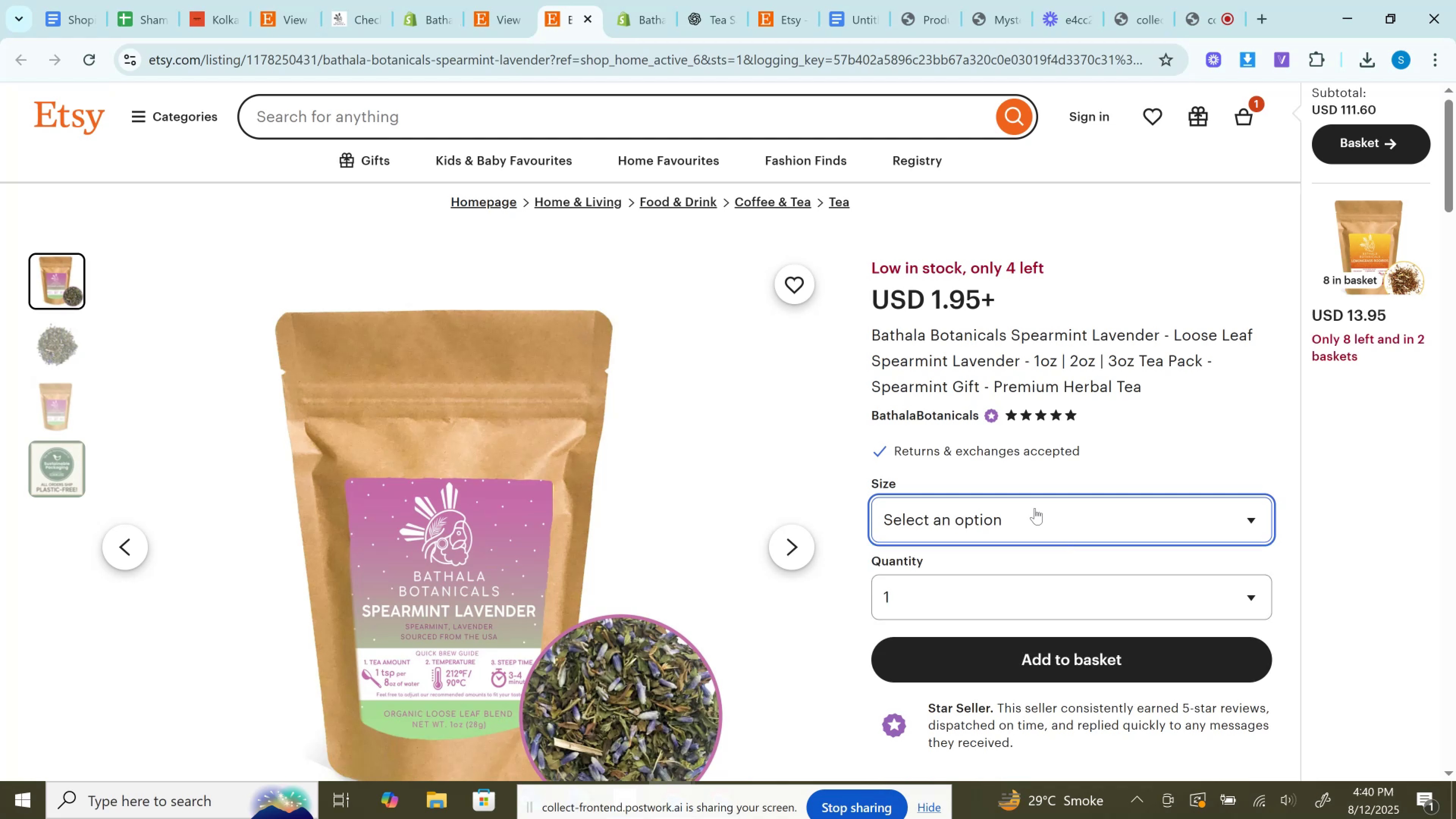 
left_click_drag(start_coordinate=[990, 631], to_coordinate=[991, 599])
 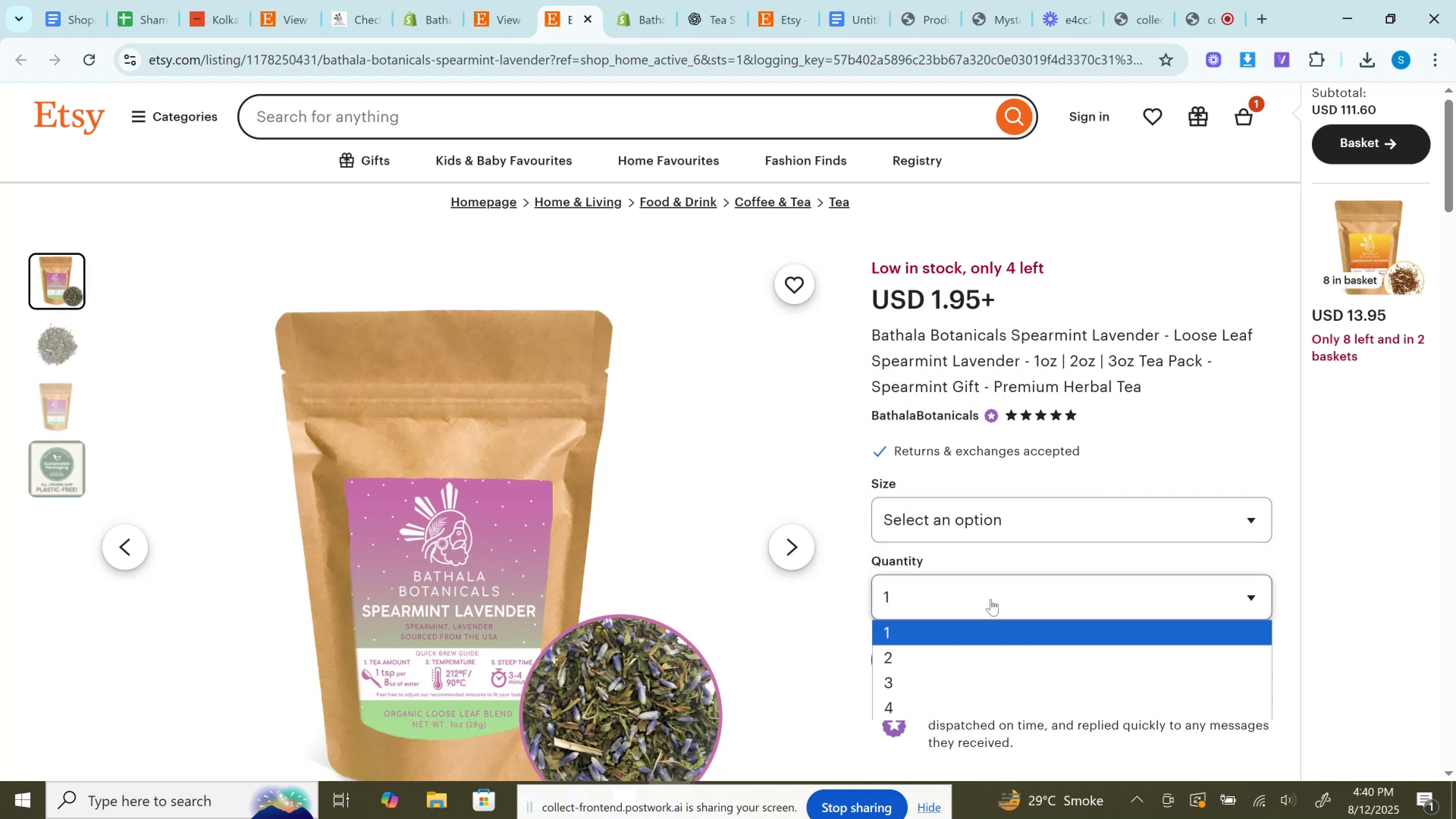 
left_click([991, 599])
 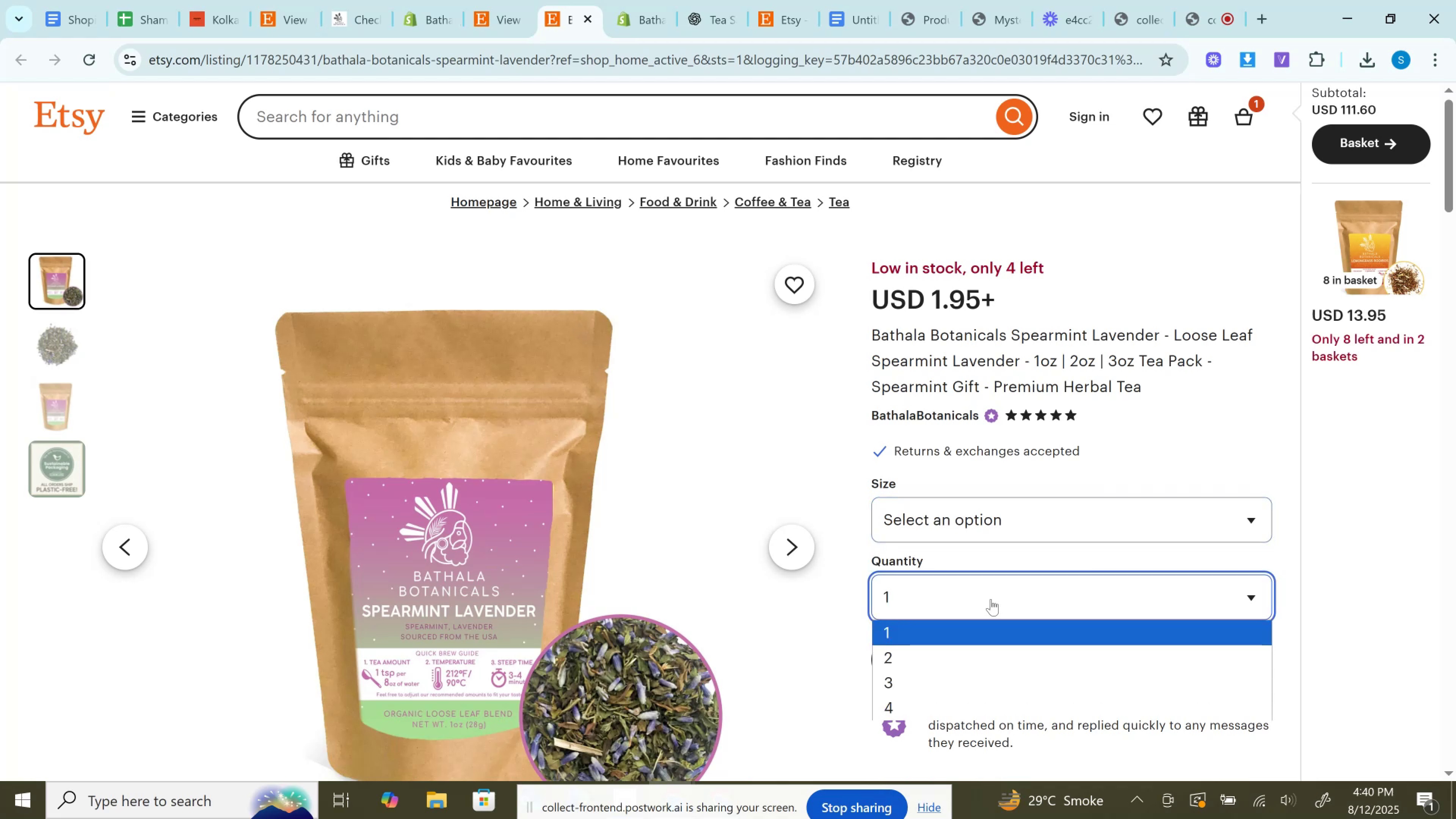 
left_click([991, 599])
 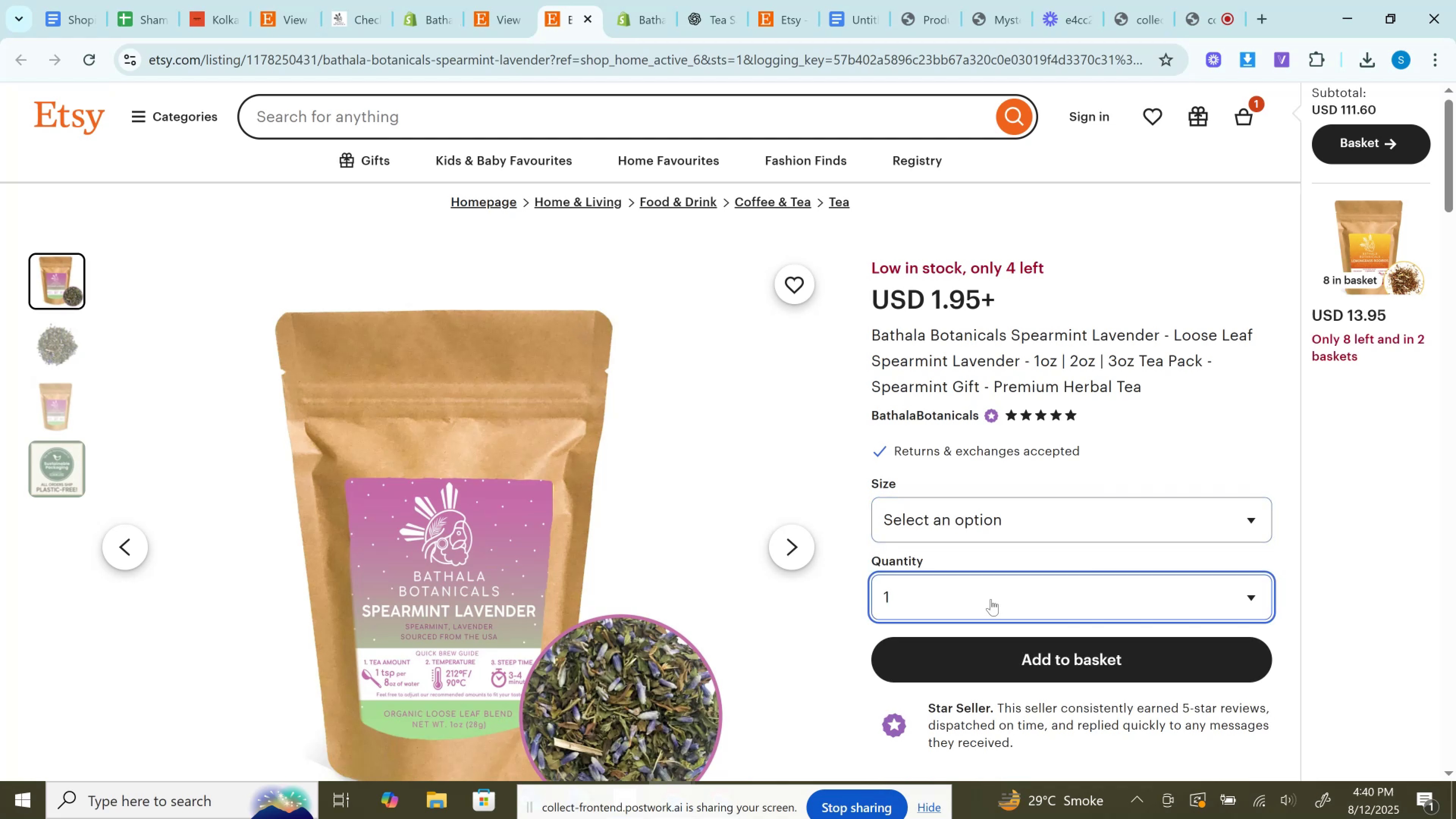 
wait(6.25)
 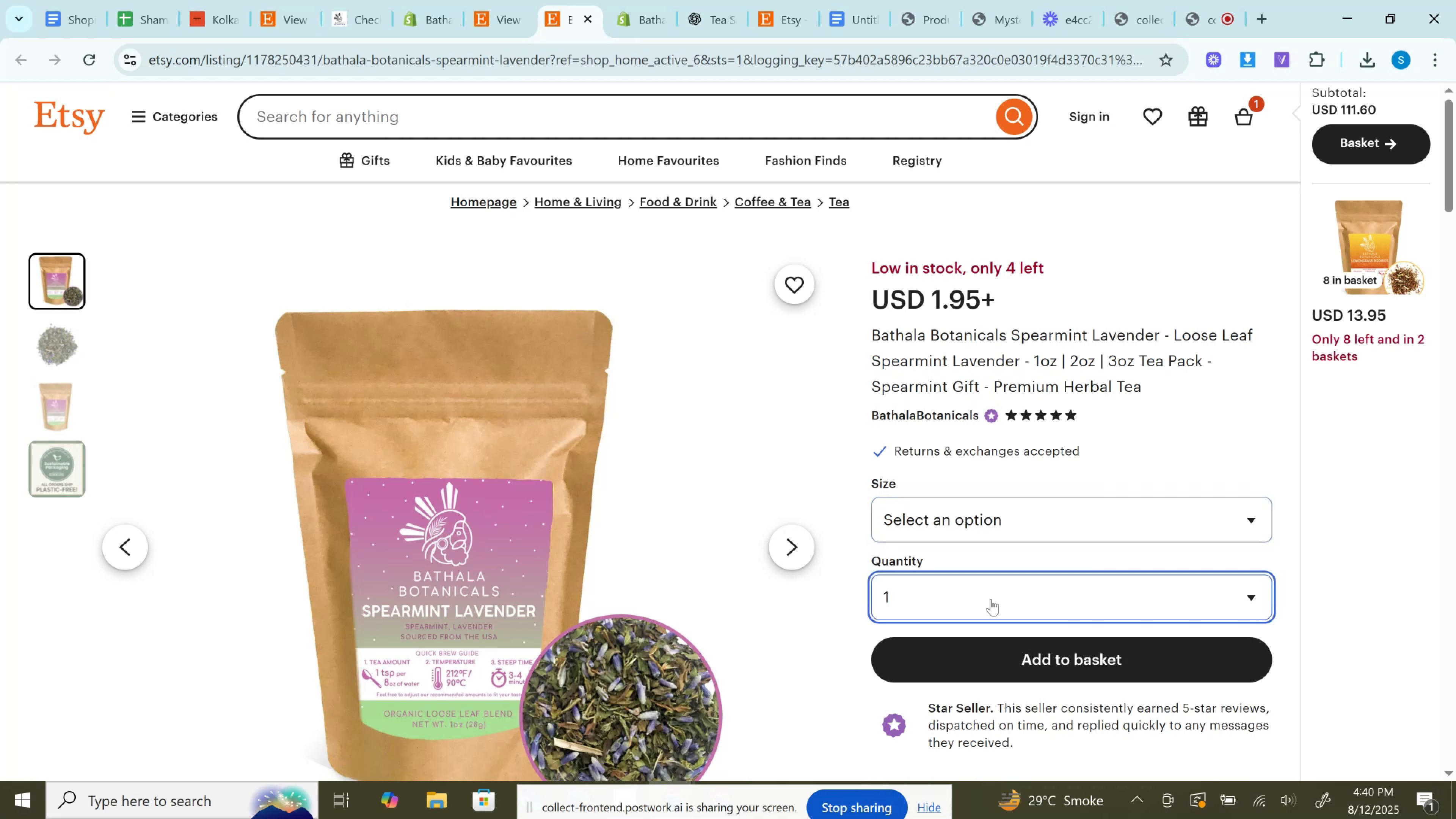 
left_click([1022, 652])
 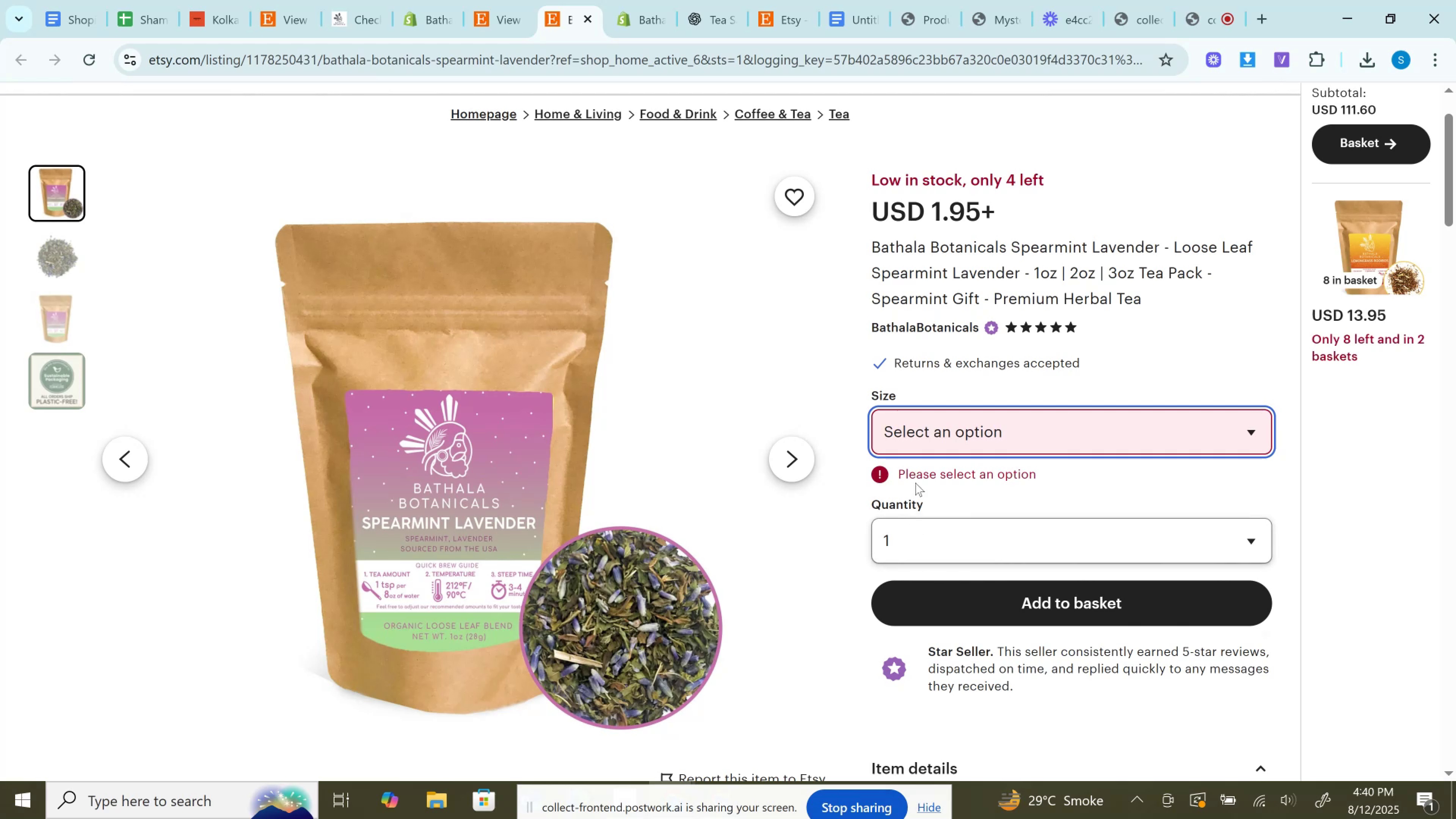 
left_click([923, 435])
 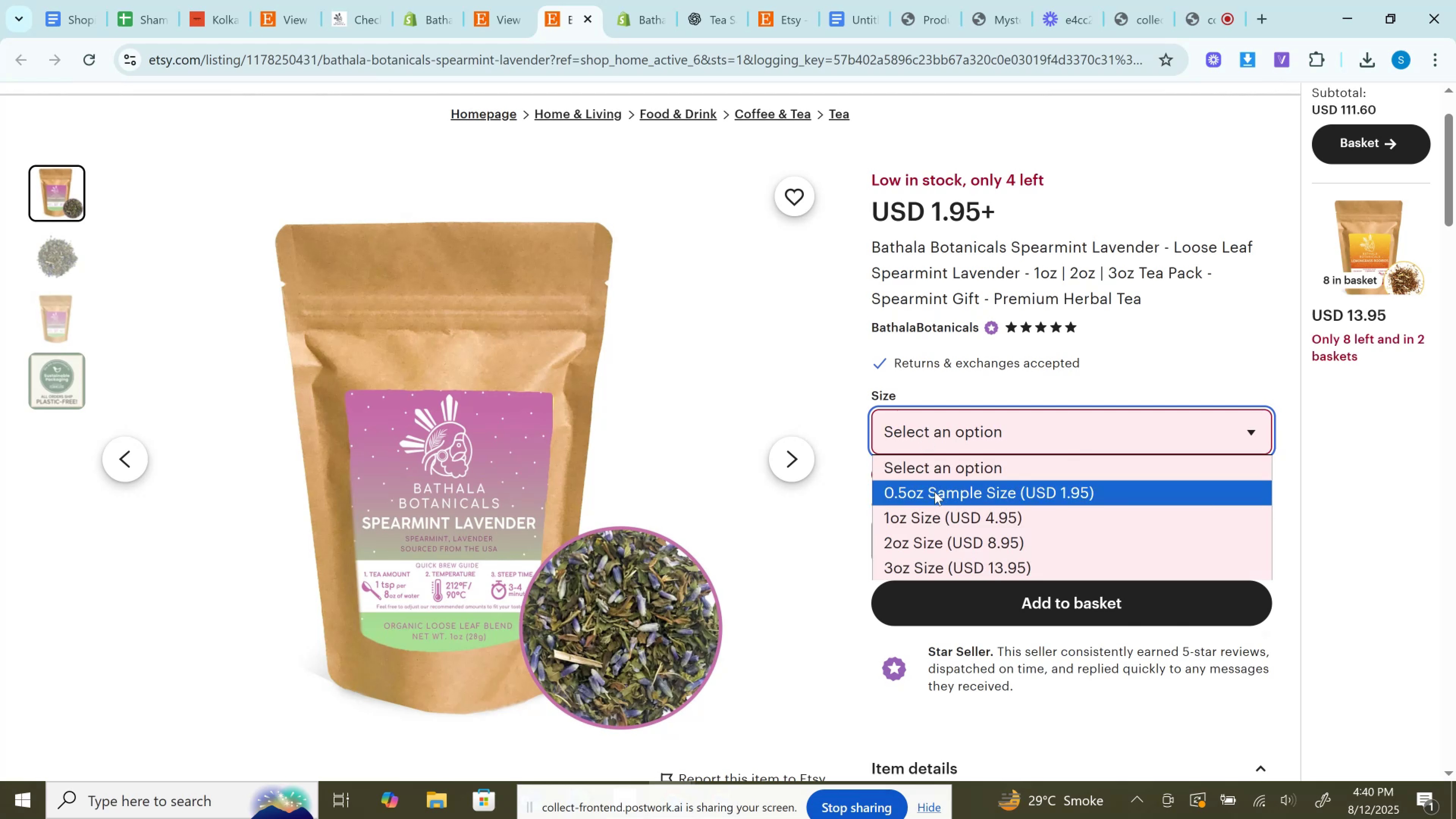 
left_click([935, 492])
 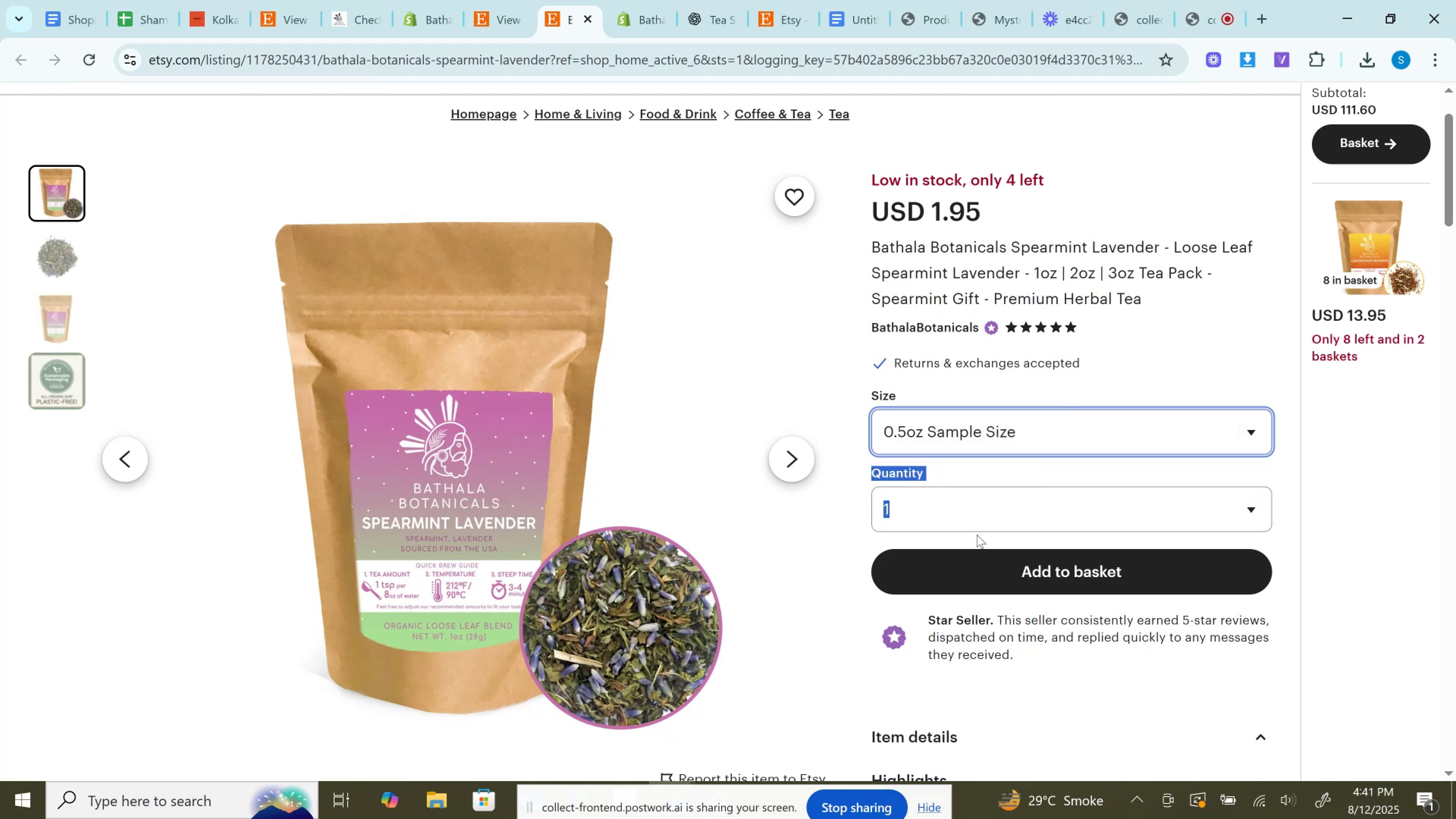 
scroll: coordinate [977, 535], scroll_direction: up, amount: 1.0
 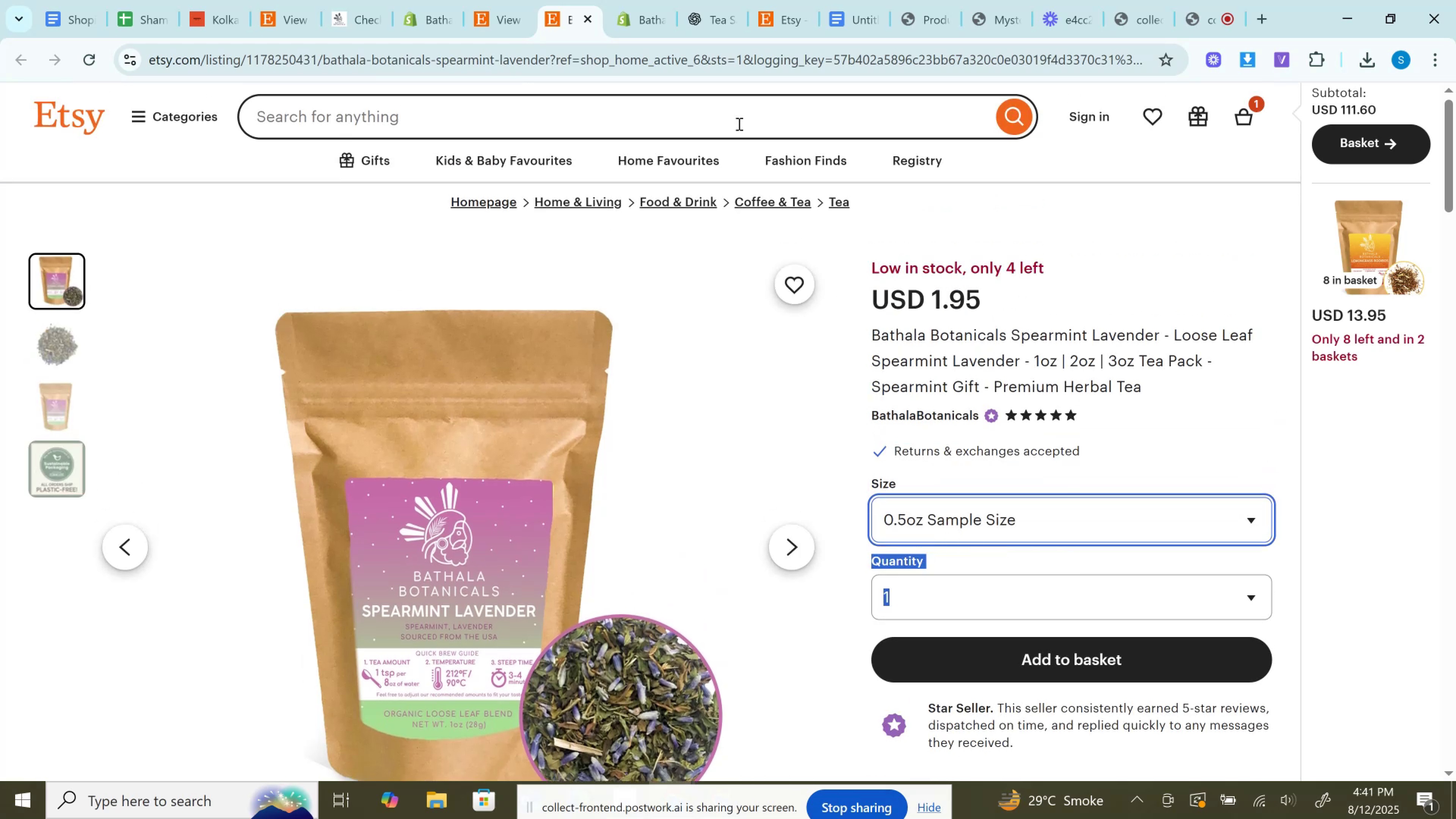 
left_click([690, 58])
 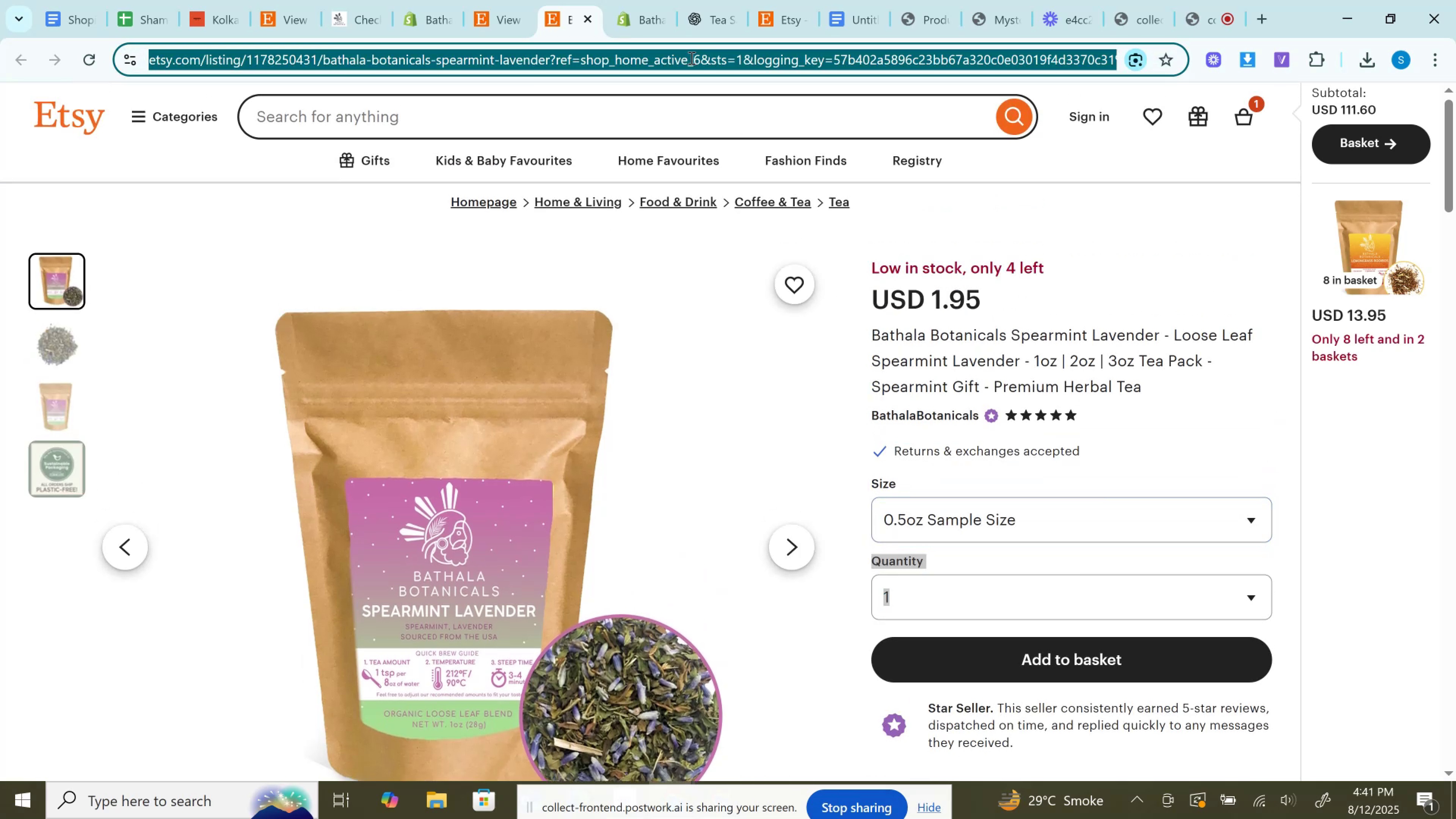 
key(Control+C)
 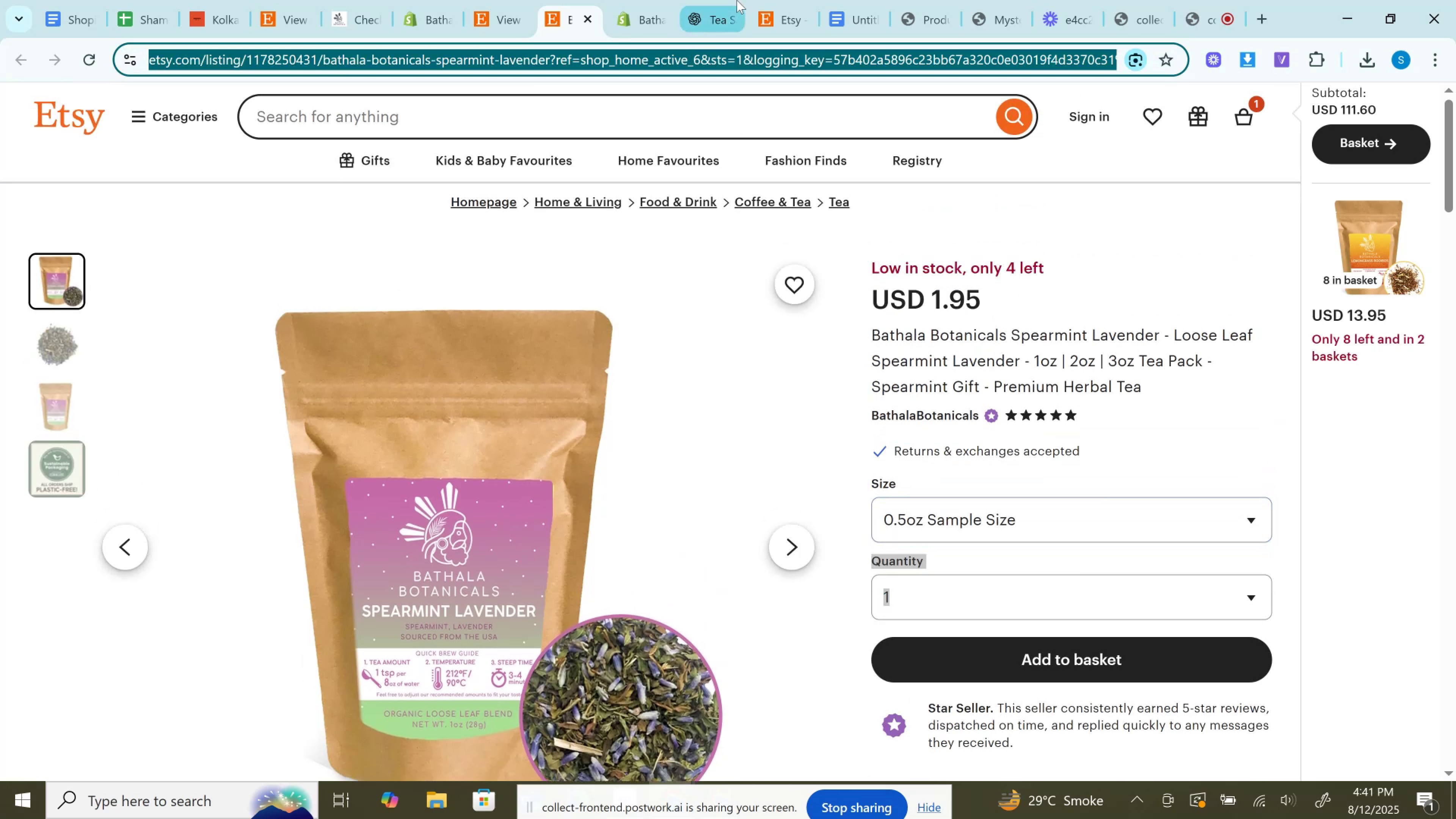 
left_click([737, 0])
 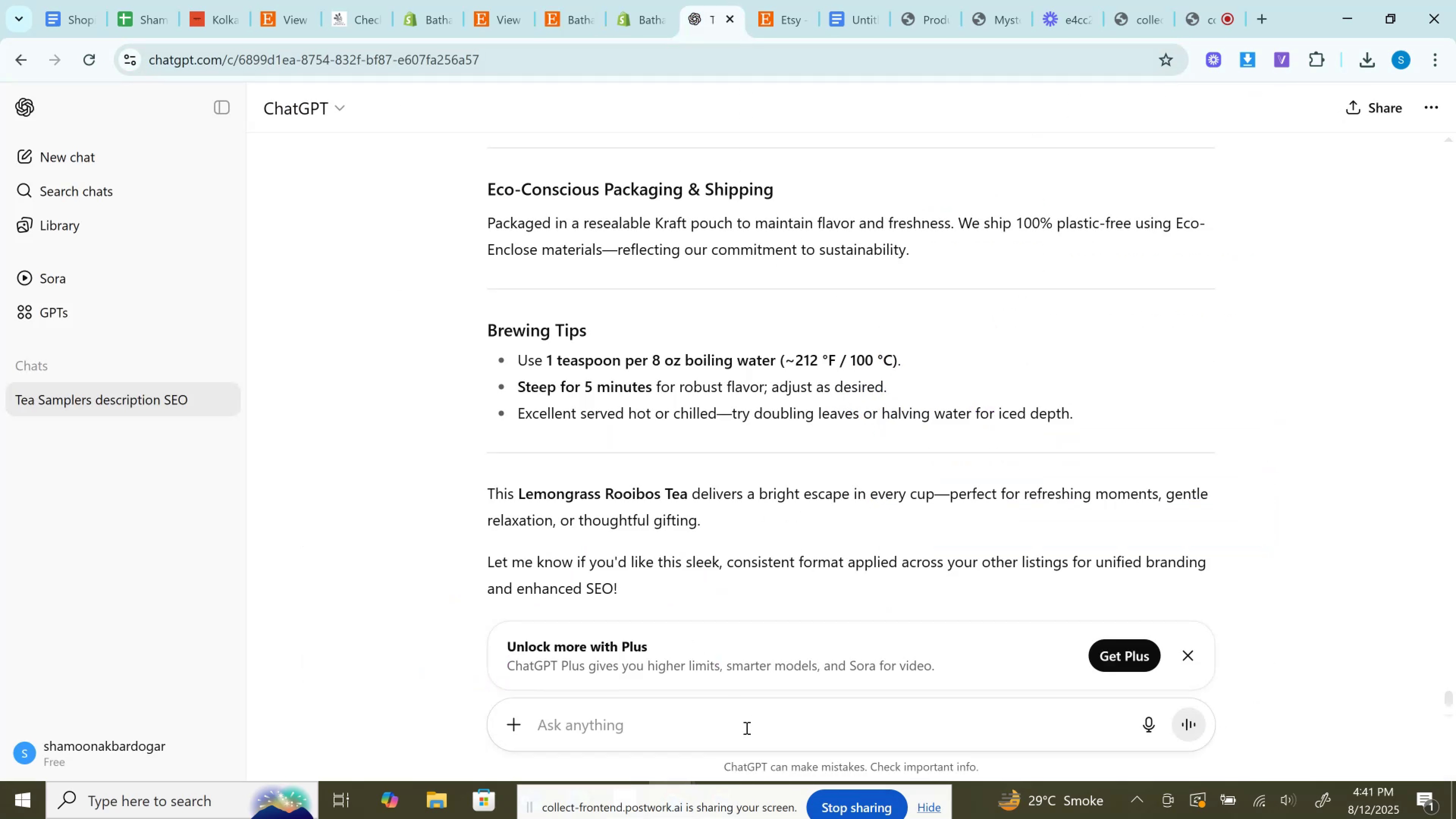 
left_click([745, 727])
 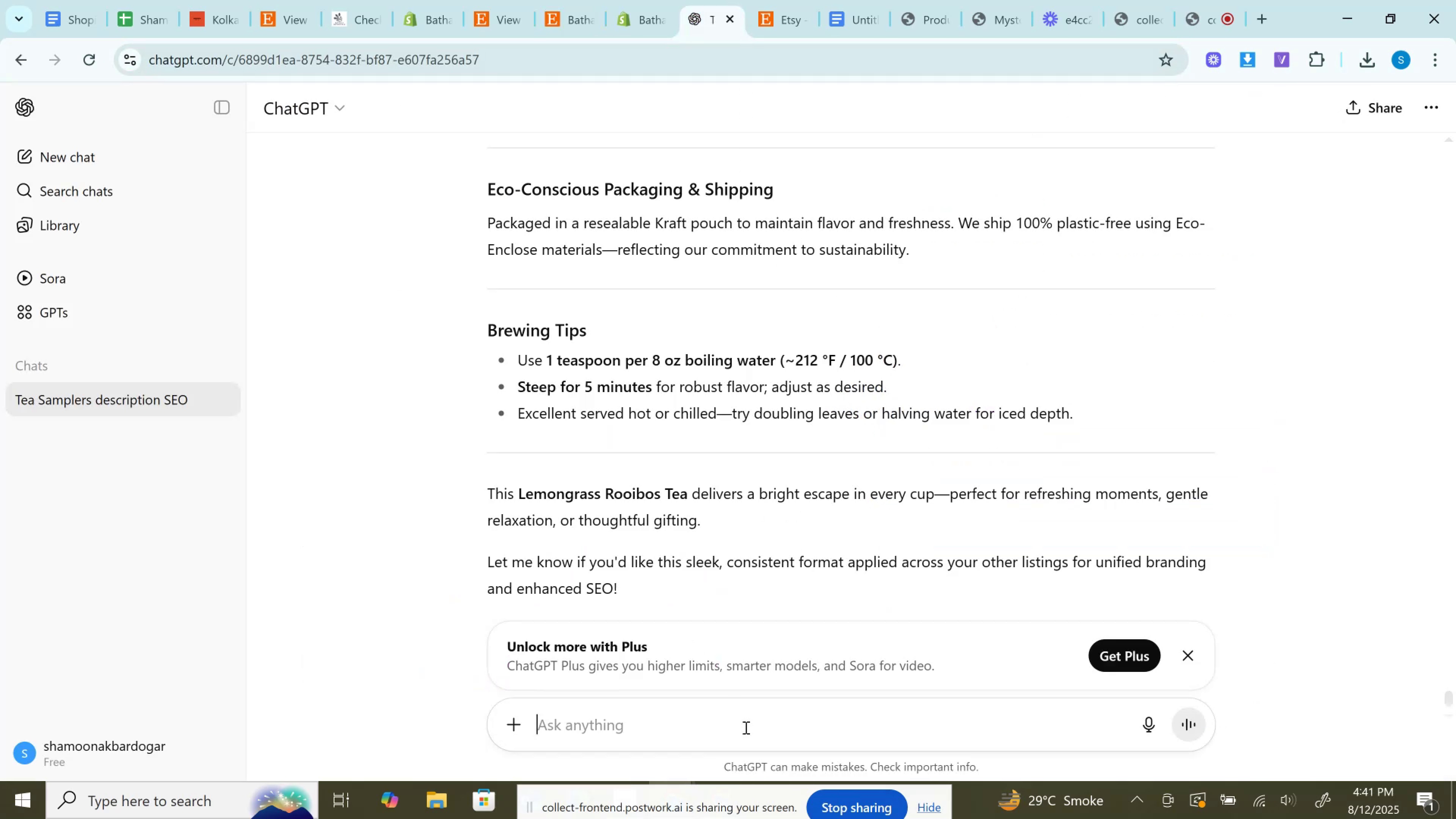 
key(Control+V)
 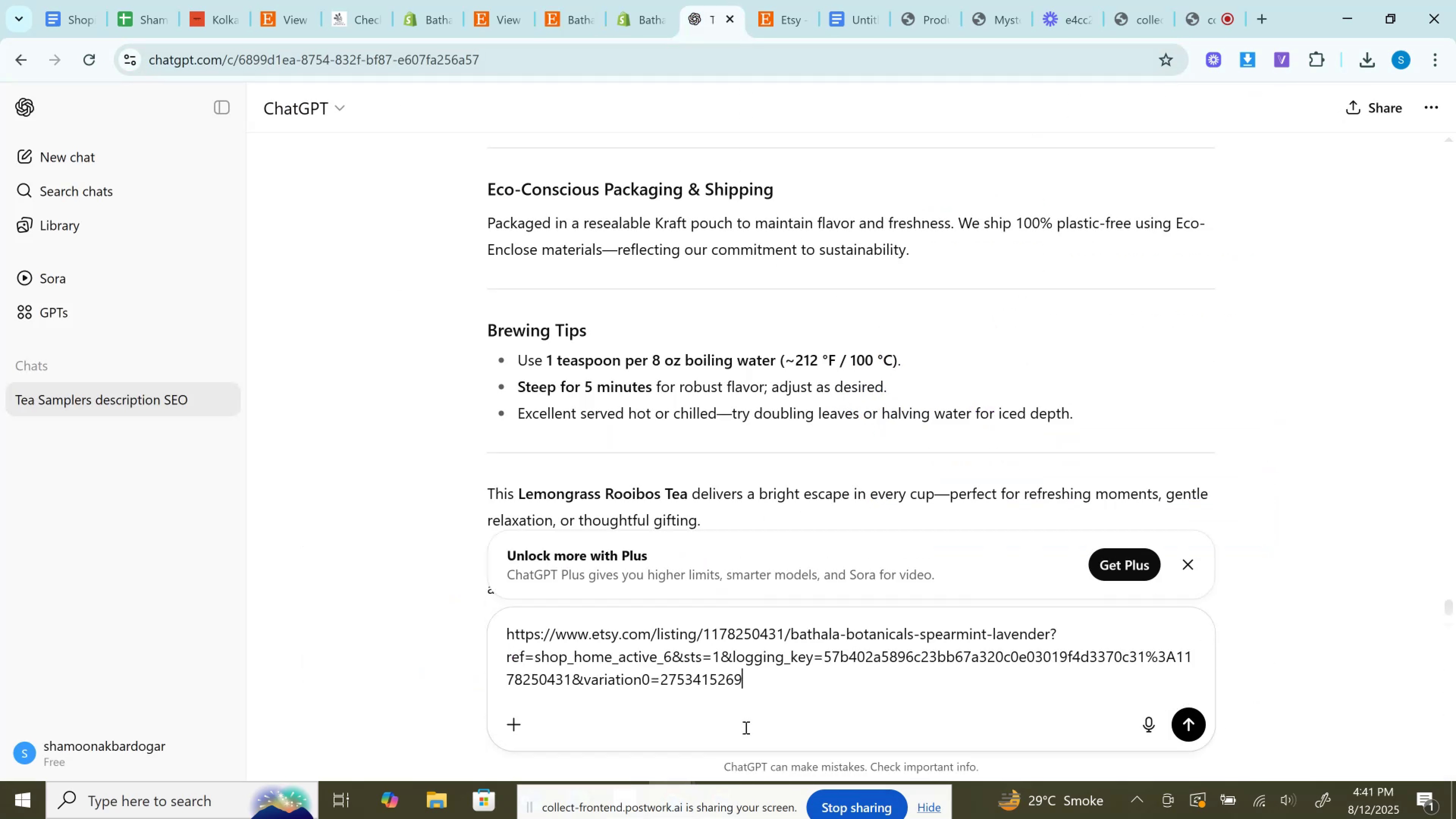 
key(Enter)
 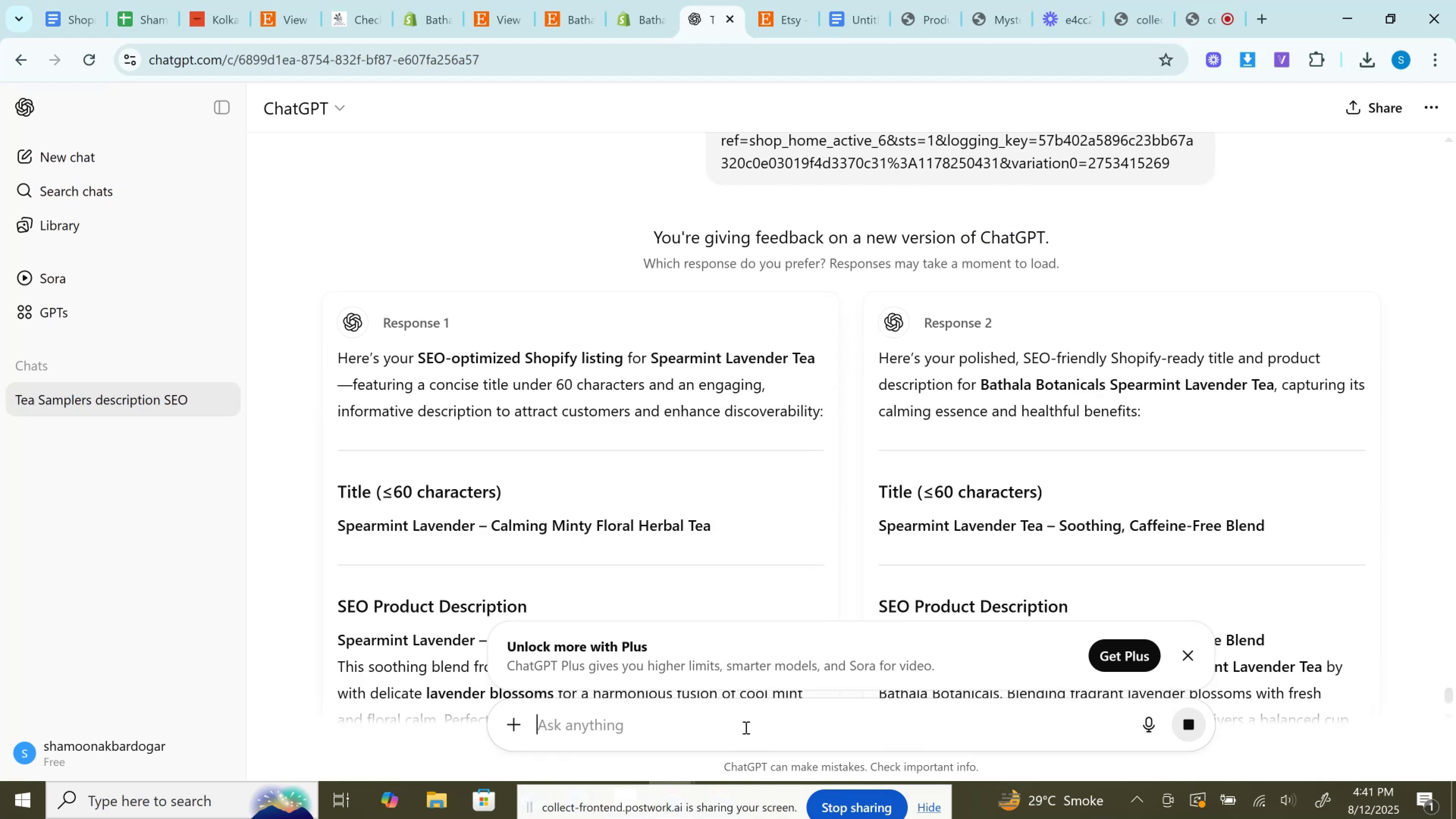 
wait(16.69)
 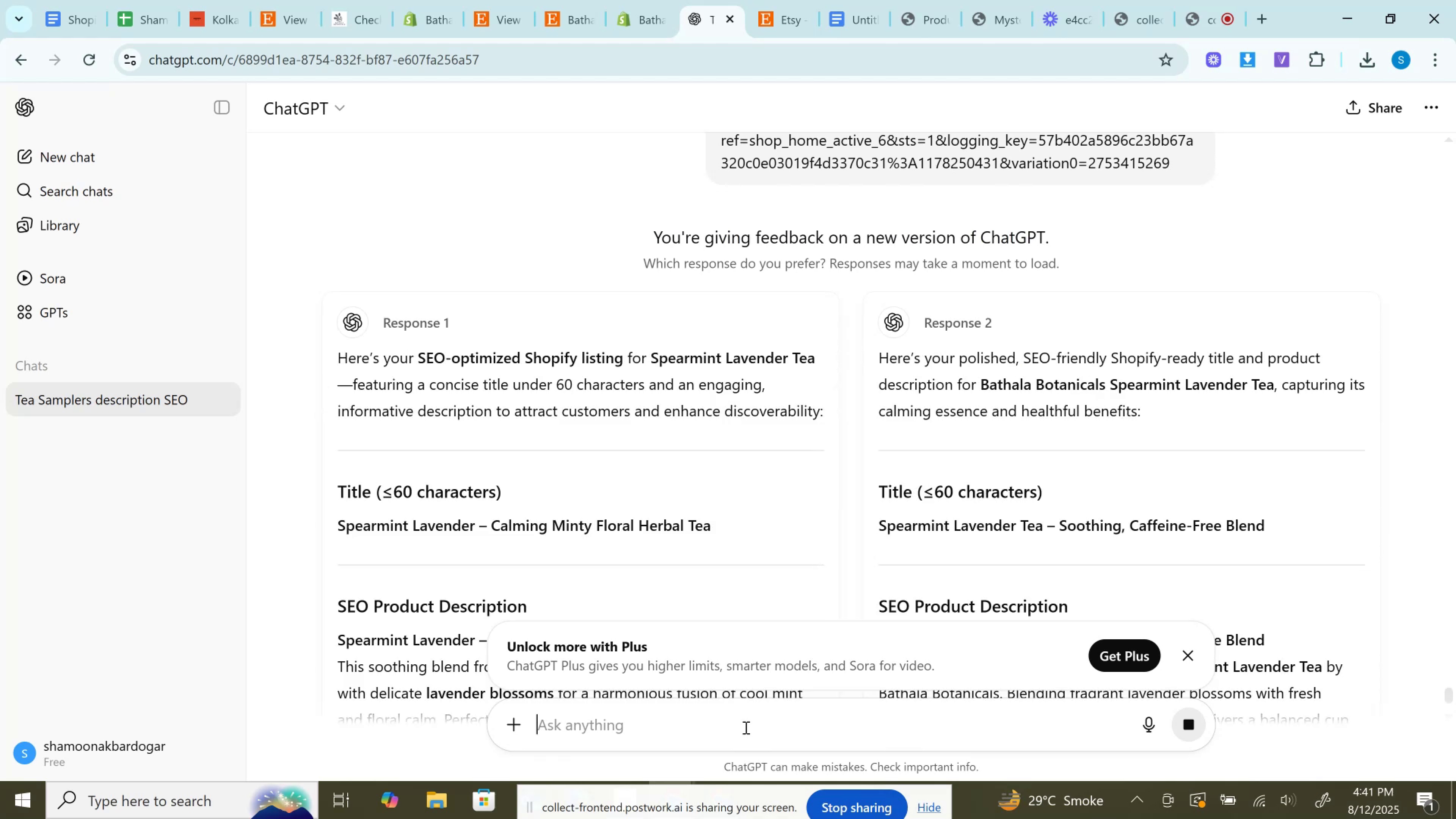 
scroll: coordinate [620, 405], scroll_direction: down, amount: 3.0
 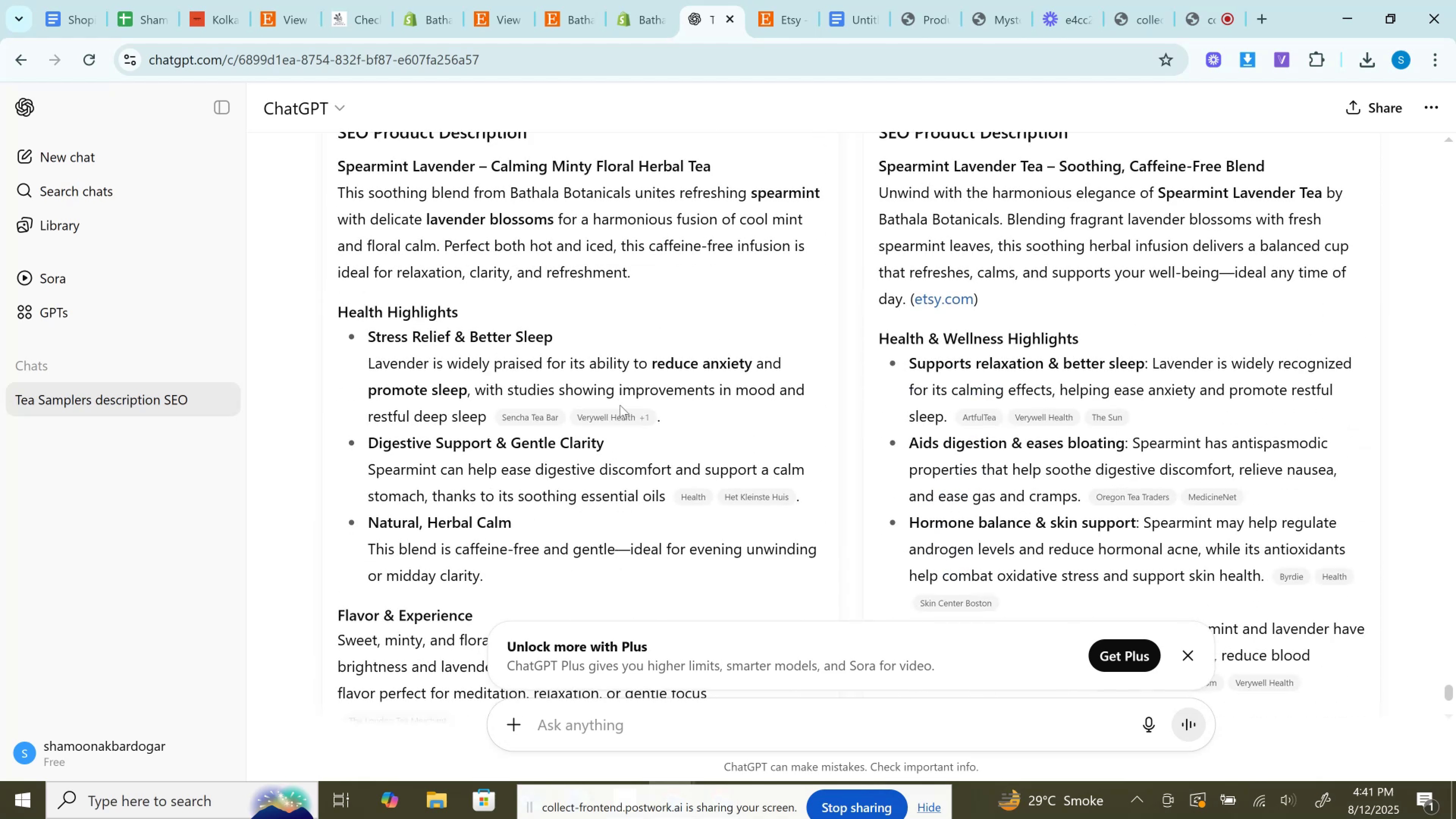 
scroll: coordinate [620, 405], scroll_direction: up, amount: 5.0
 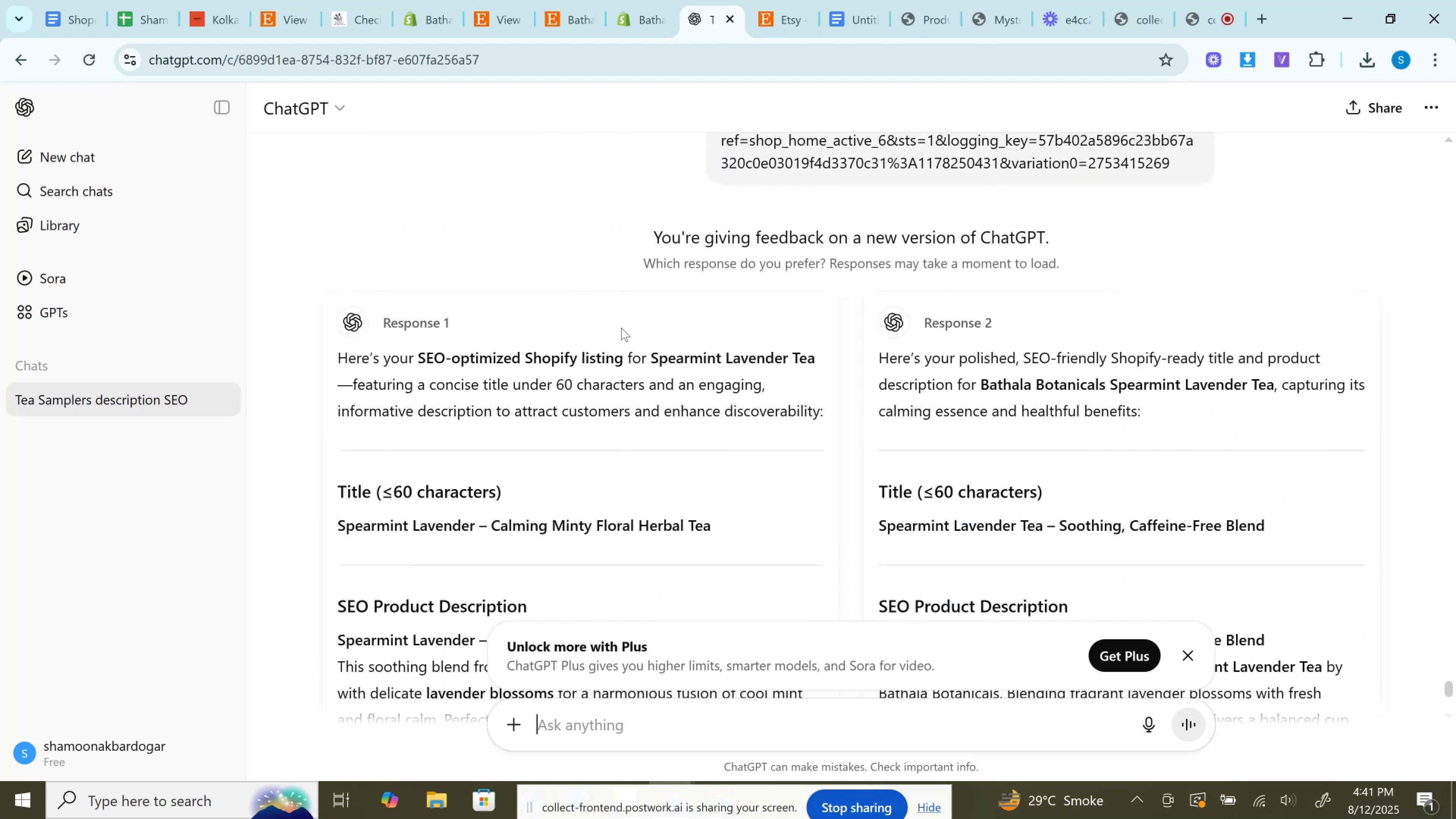 
left_click([621, 328])
 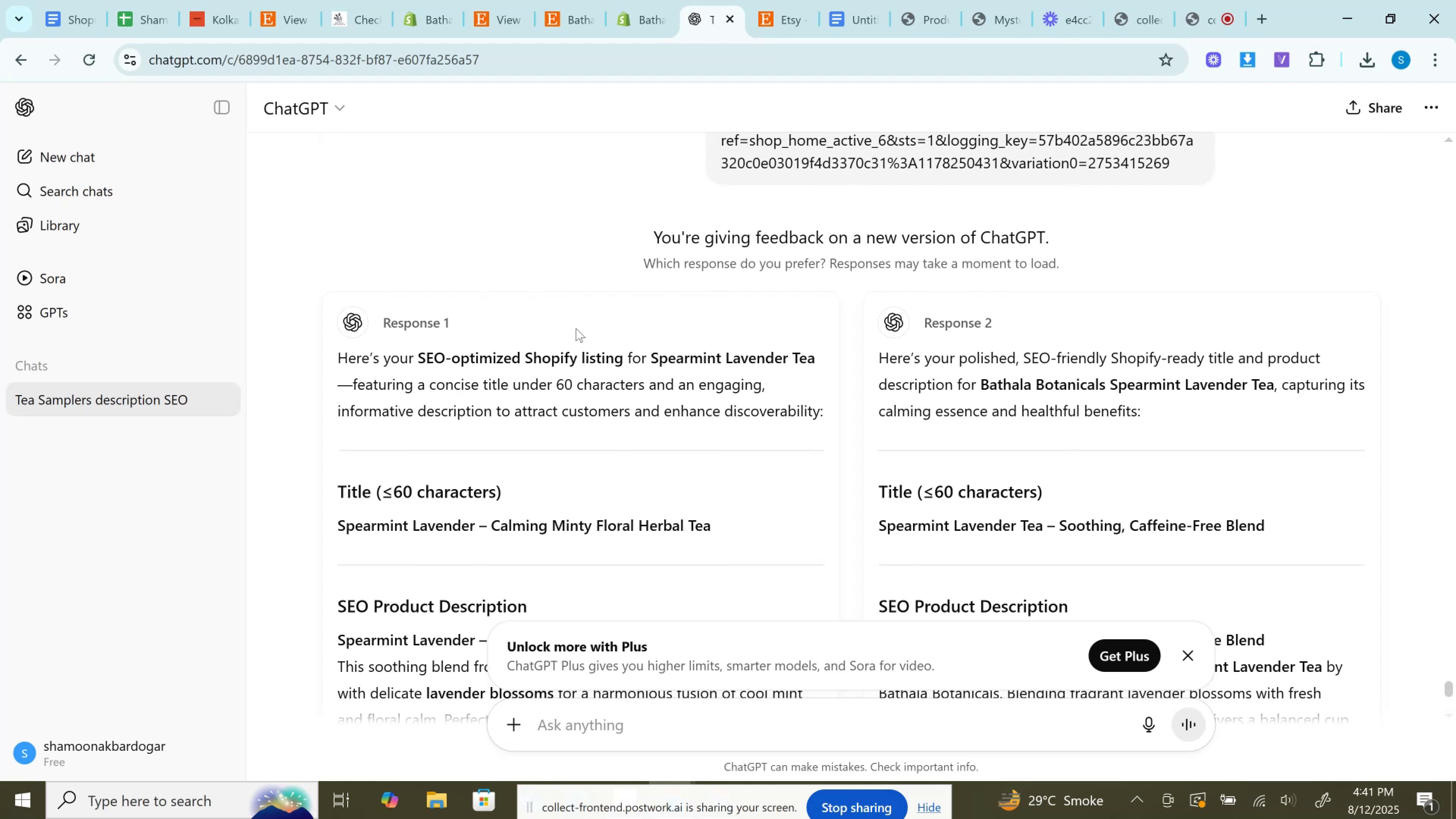 
wait(14.12)
 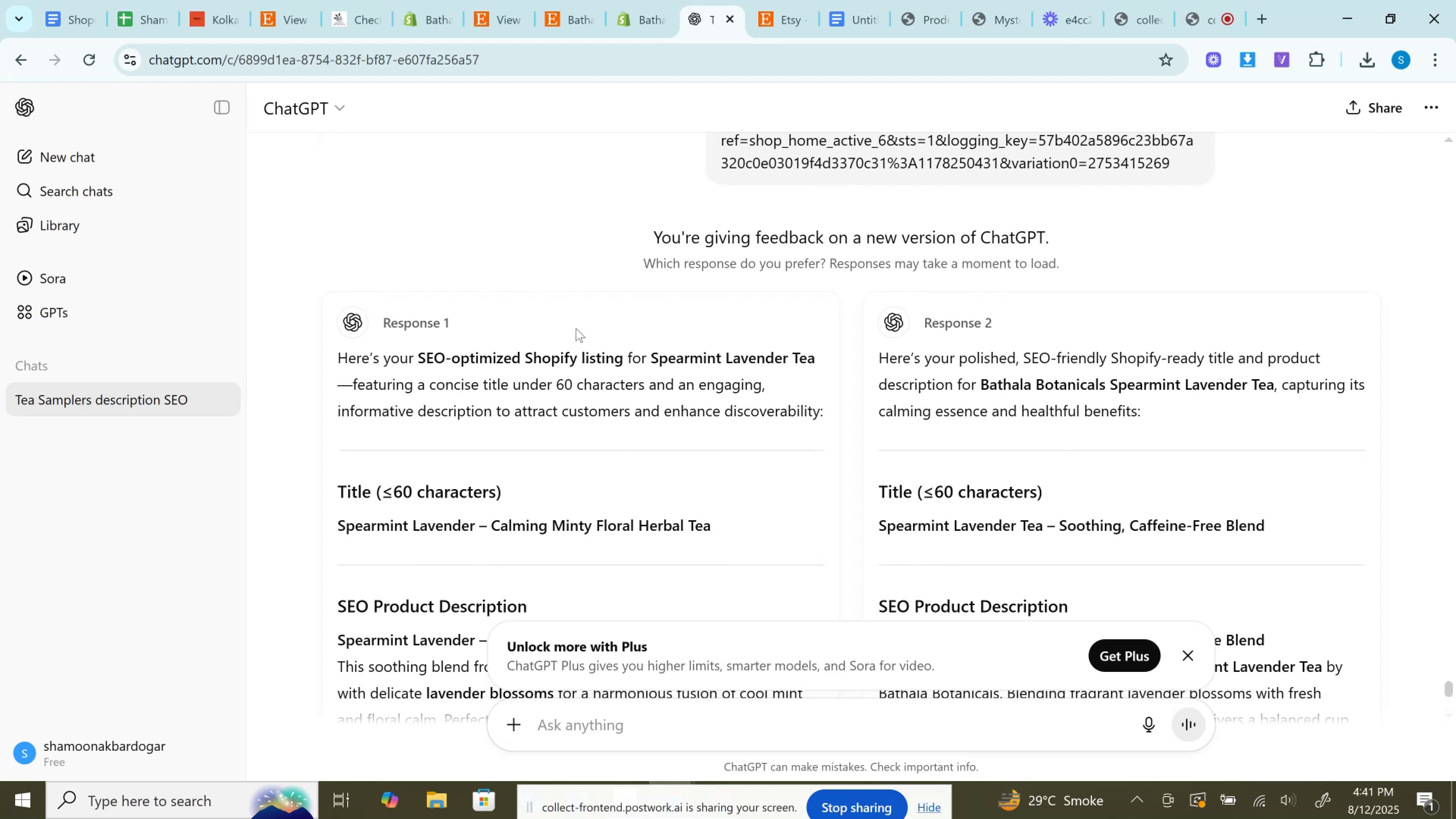 
left_click([655, 0])
 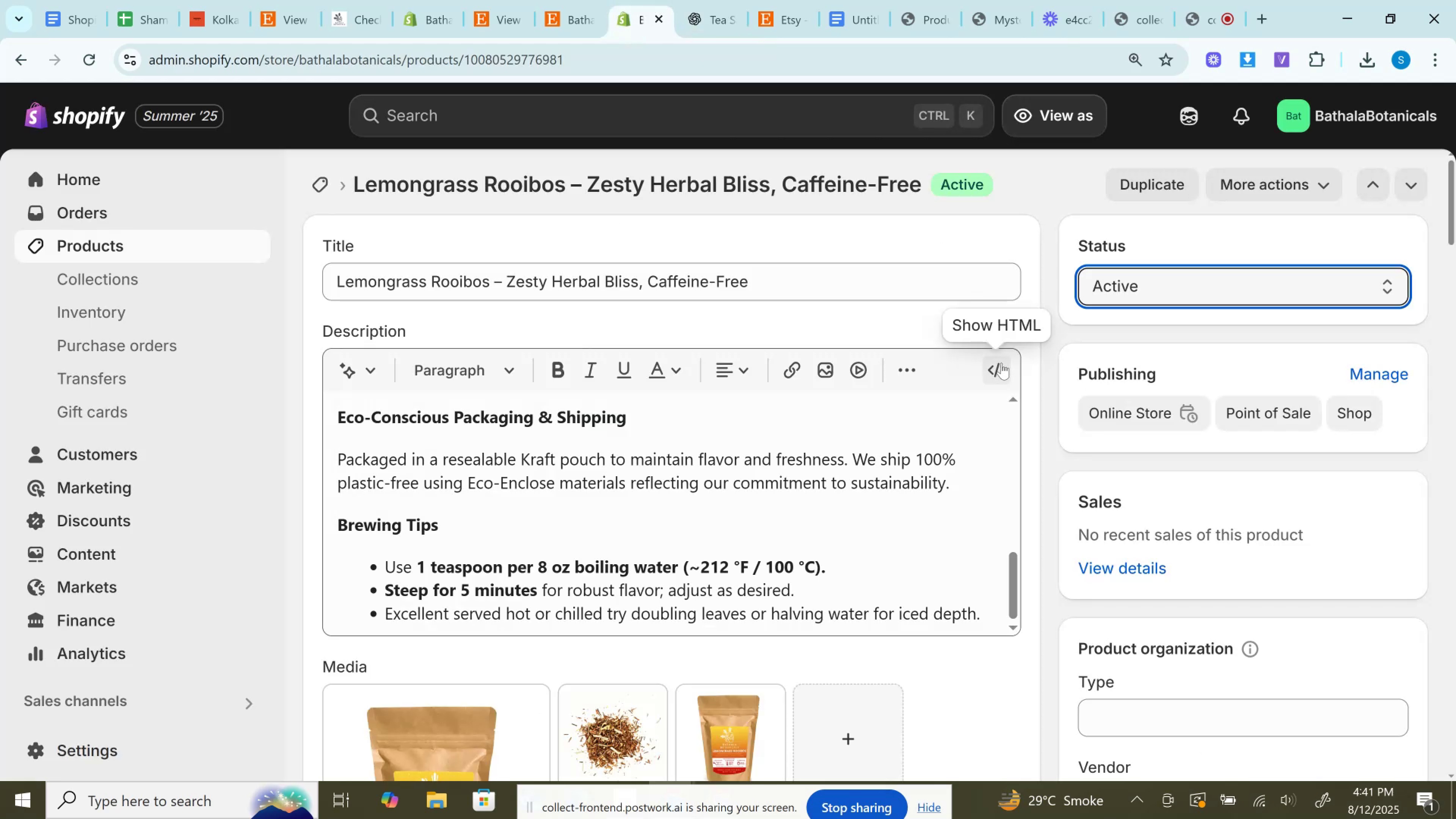 
left_click([1000, 364])
 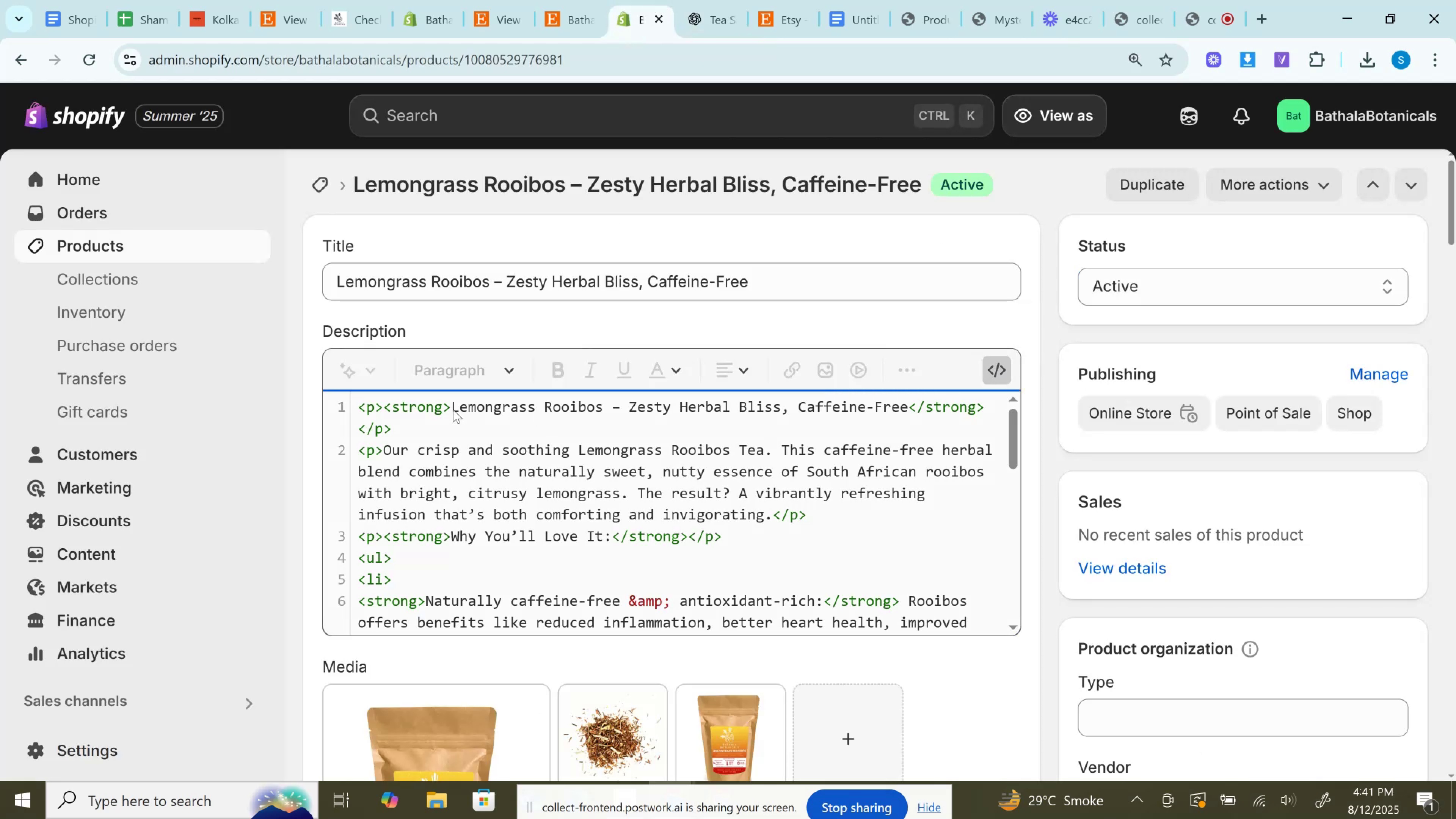 
left_click_drag(start_coordinate=[457, 408], to_coordinate=[911, 412])
 